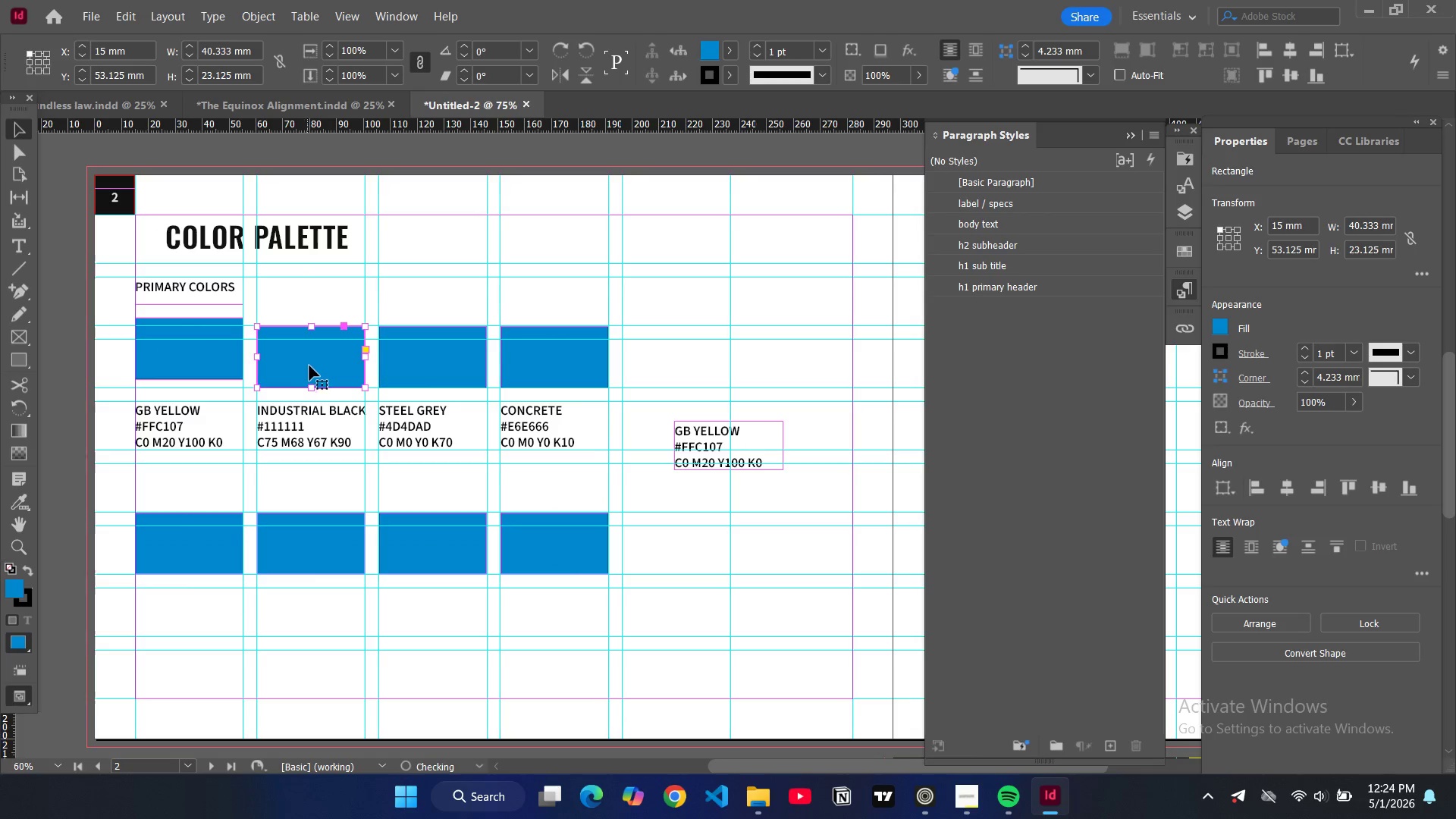 
left_click_drag(start_coordinate=[310, 366], to_coordinate=[309, 356])
 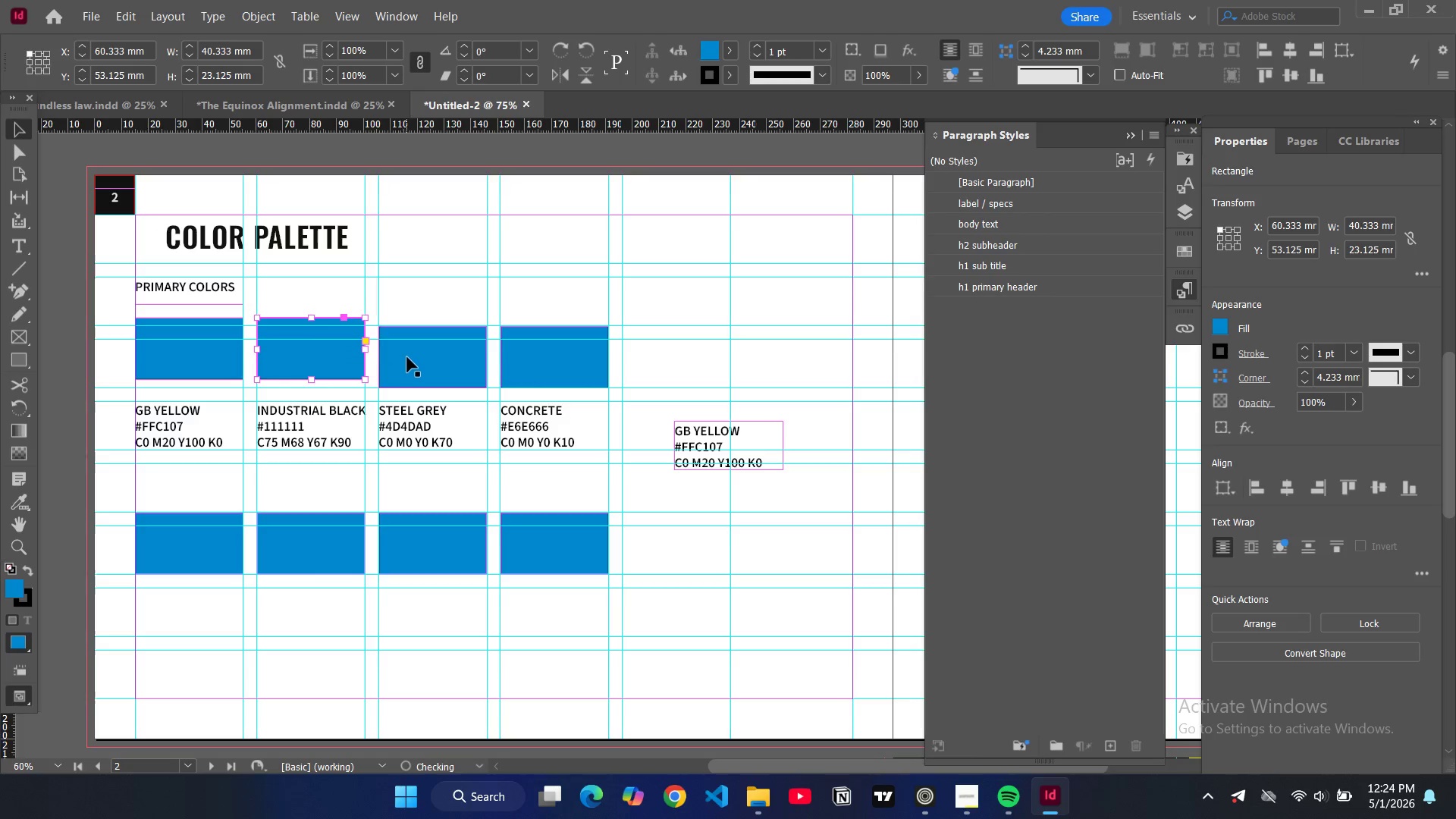 
left_click_drag(start_coordinate=[407, 357], to_coordinate=[405, 349])
 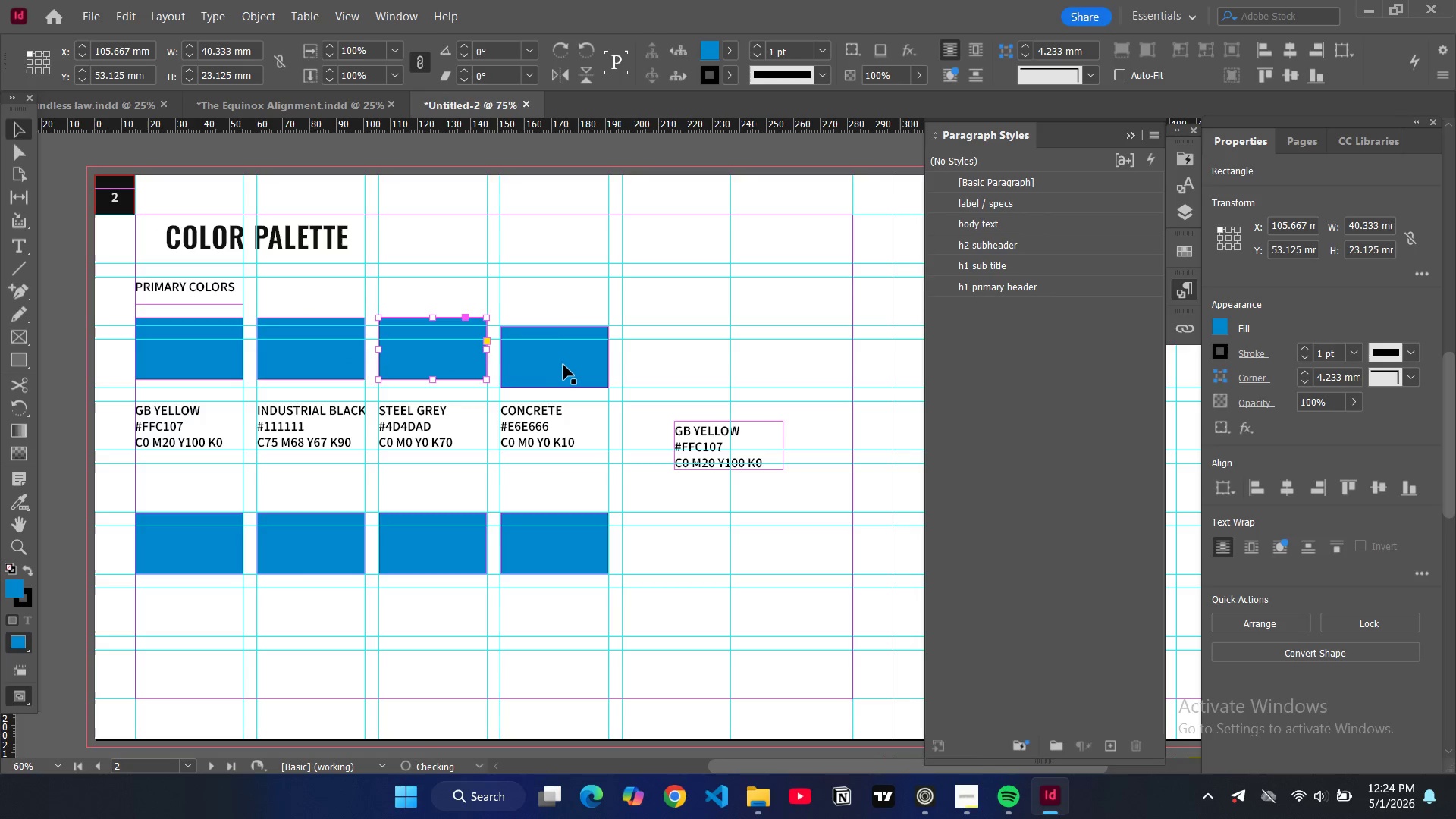 
left_click([563, 365])
 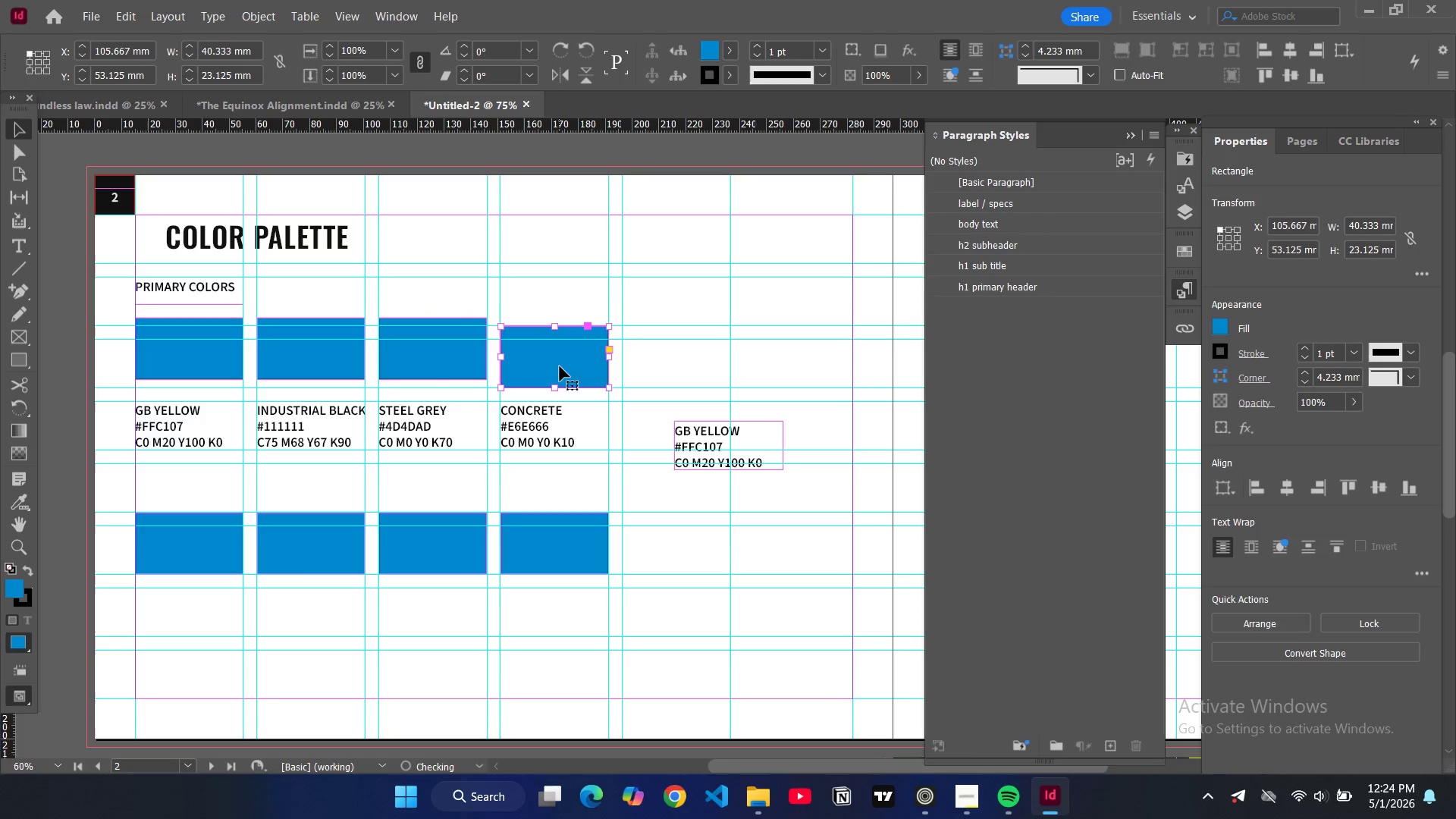 
left_click_drag(start_coordinate=[560, 366], to_coordinate=[558, 357])
 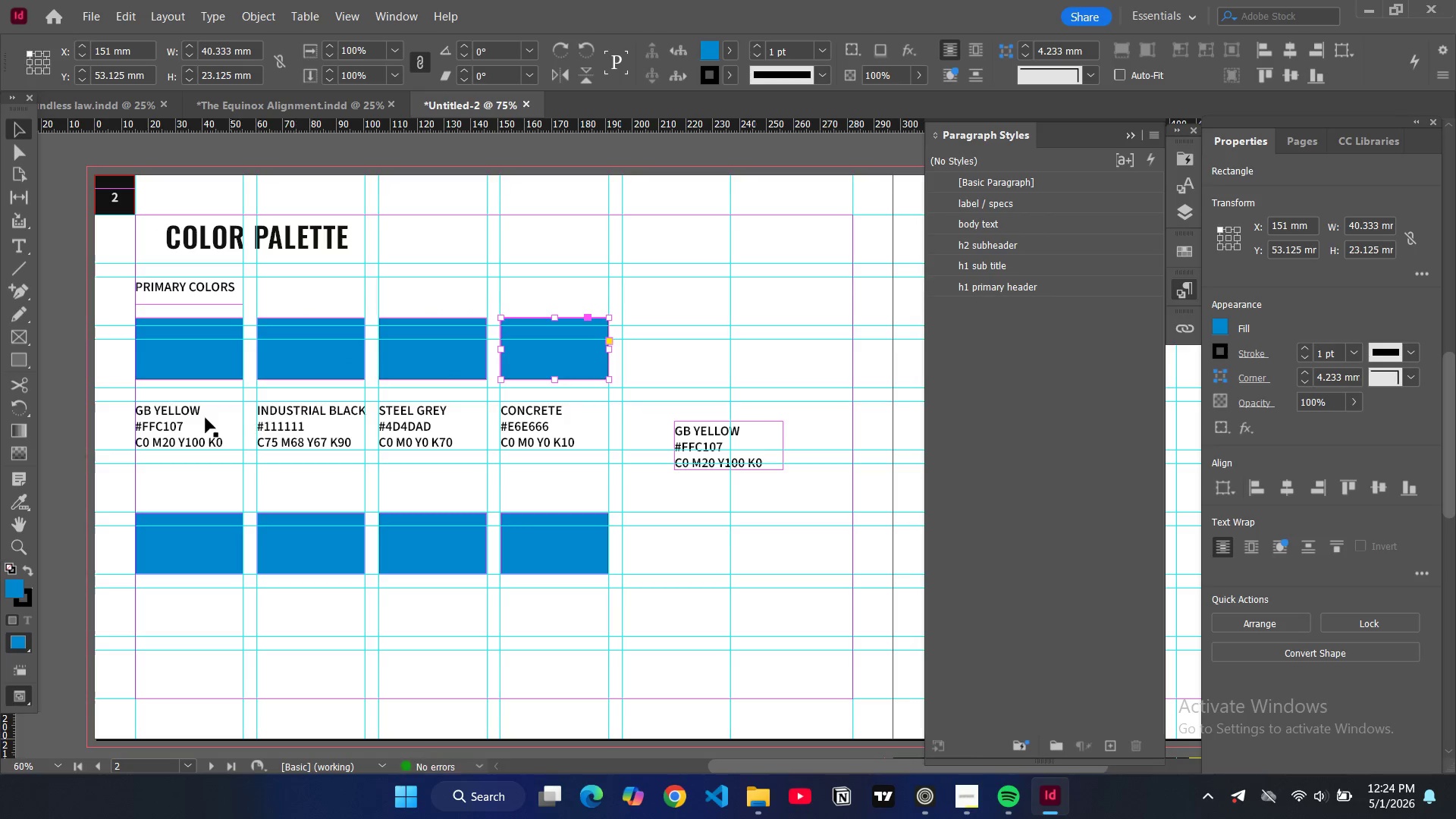 
left_click([206, 418])
 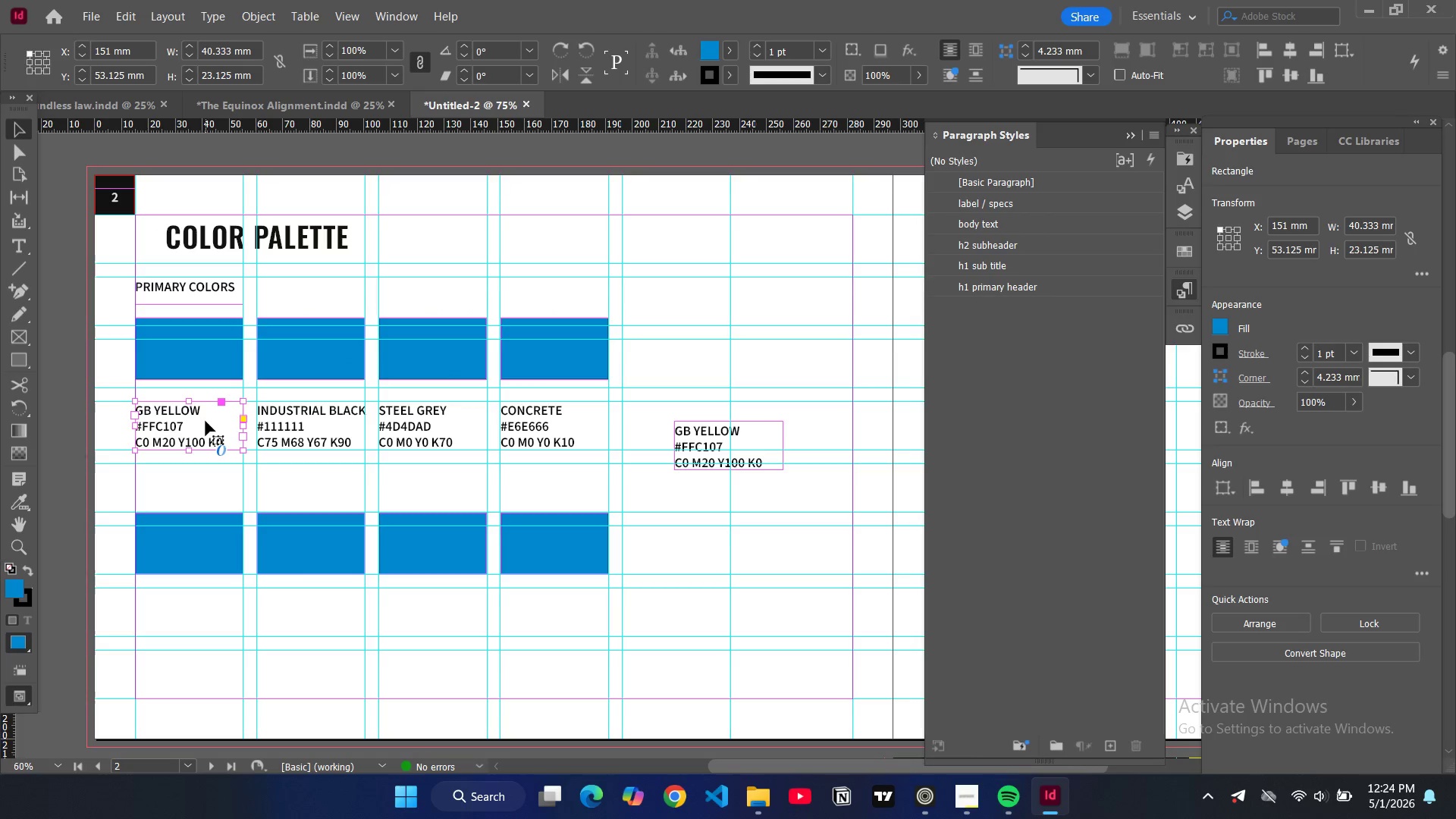 
left_click_drag(start_coordinate=[206, 422], to_coordinate=[208, 410])
 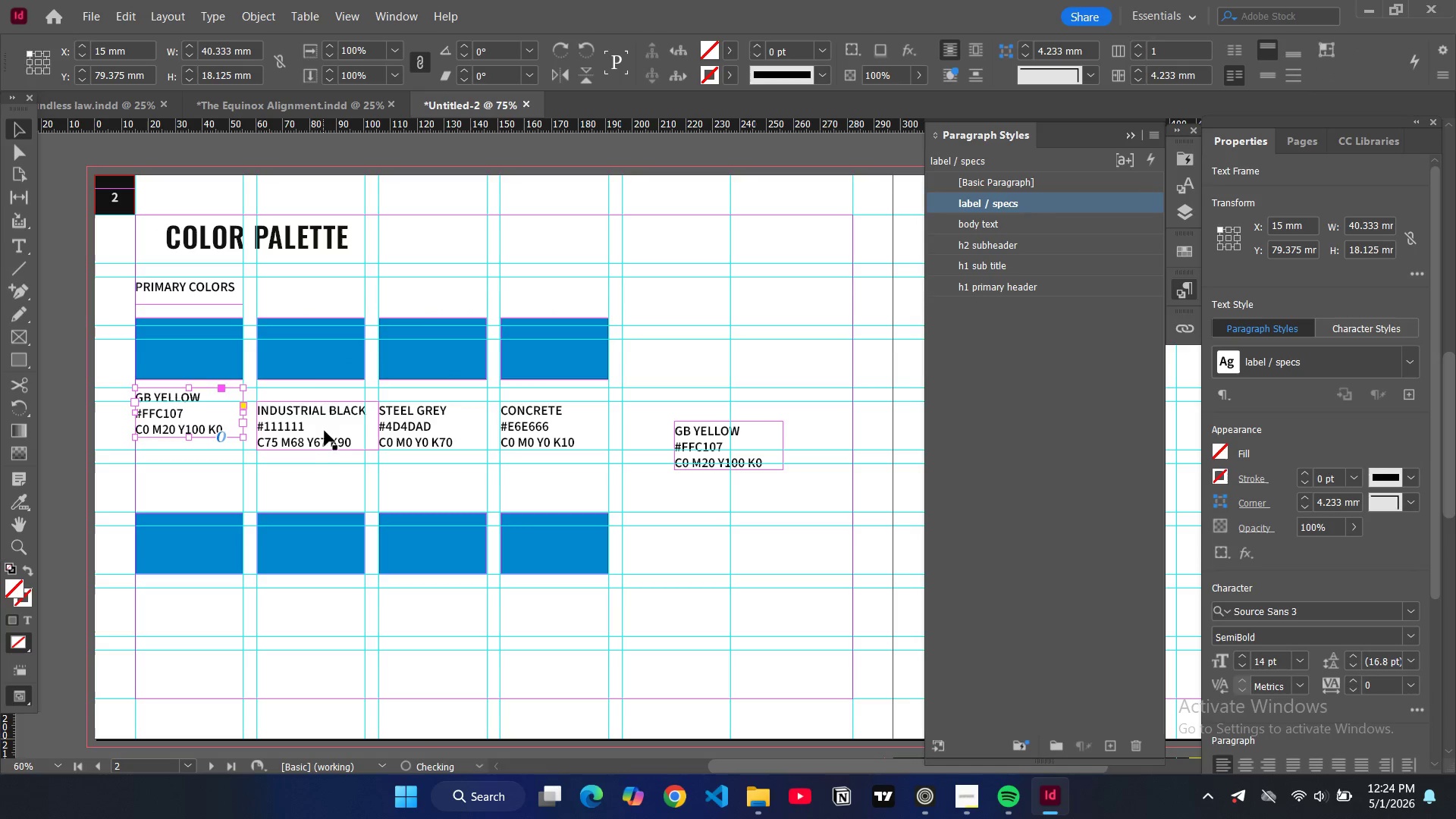 
left_click([325, 431])
 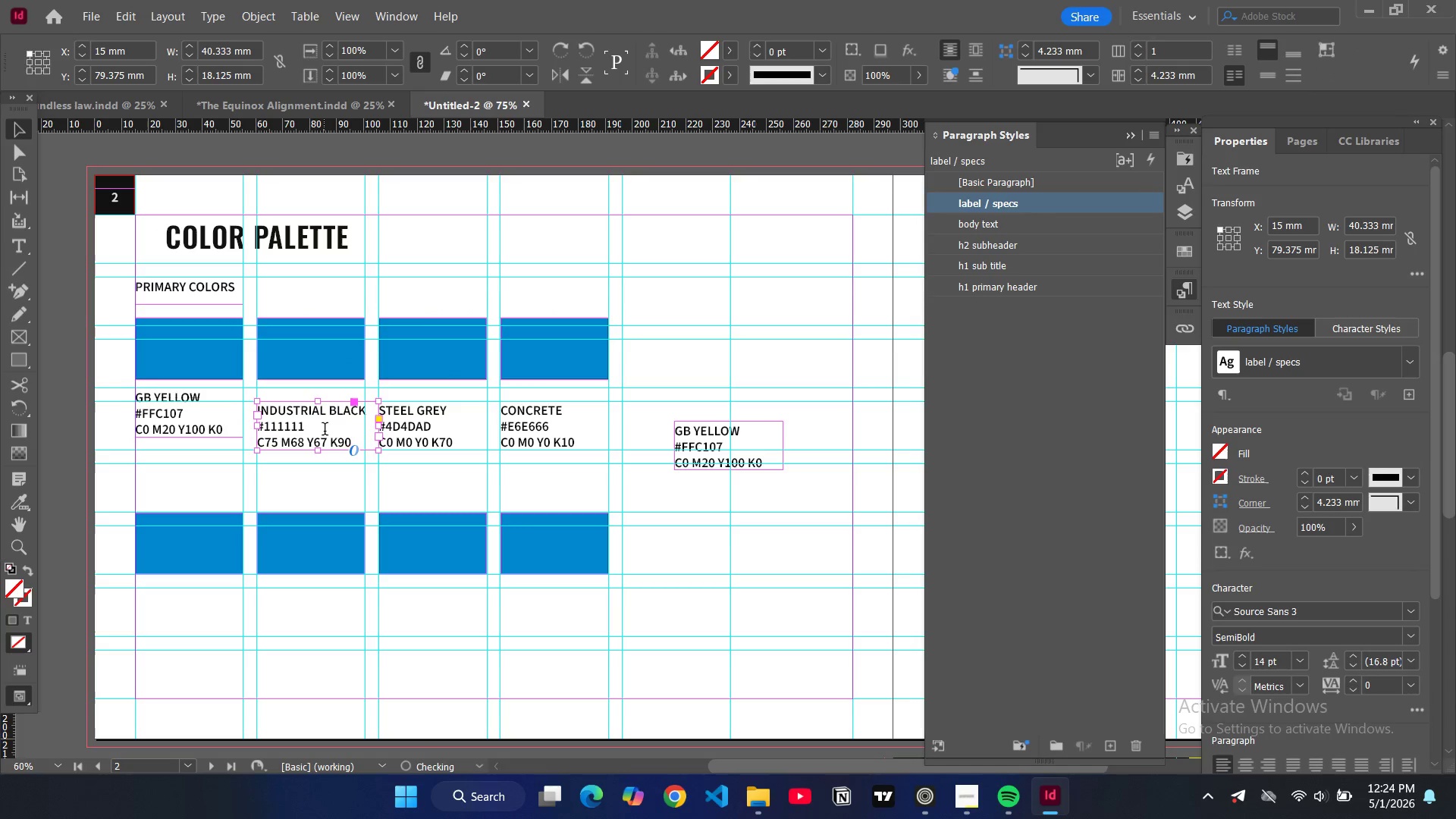 
left_click_drag(start_coordinate=[325, 431], to_coordinate=[323, 413])
 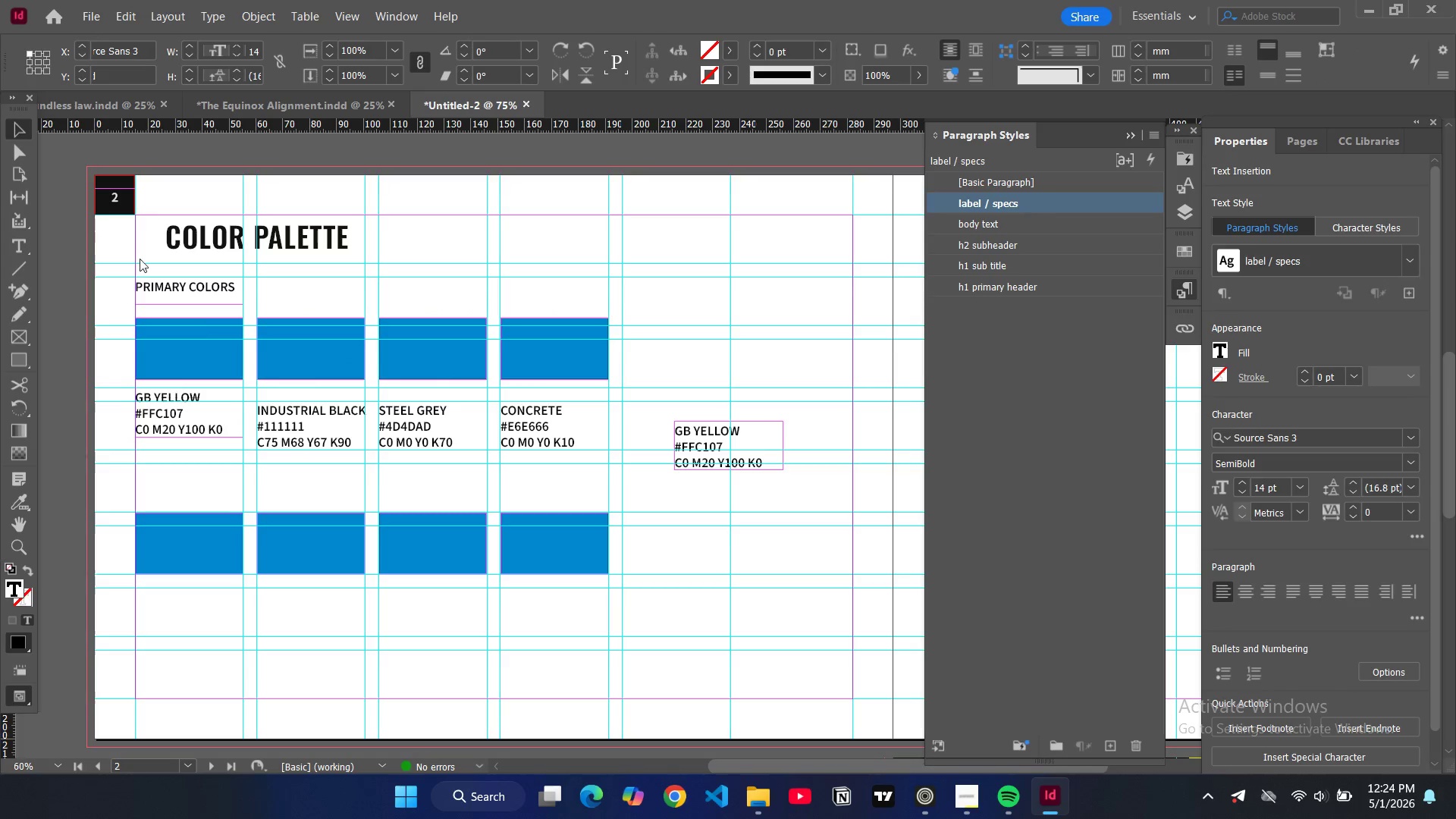 
left_click_drag(start_coordinate=[303, 416], to_coordinate=[303, 400])
 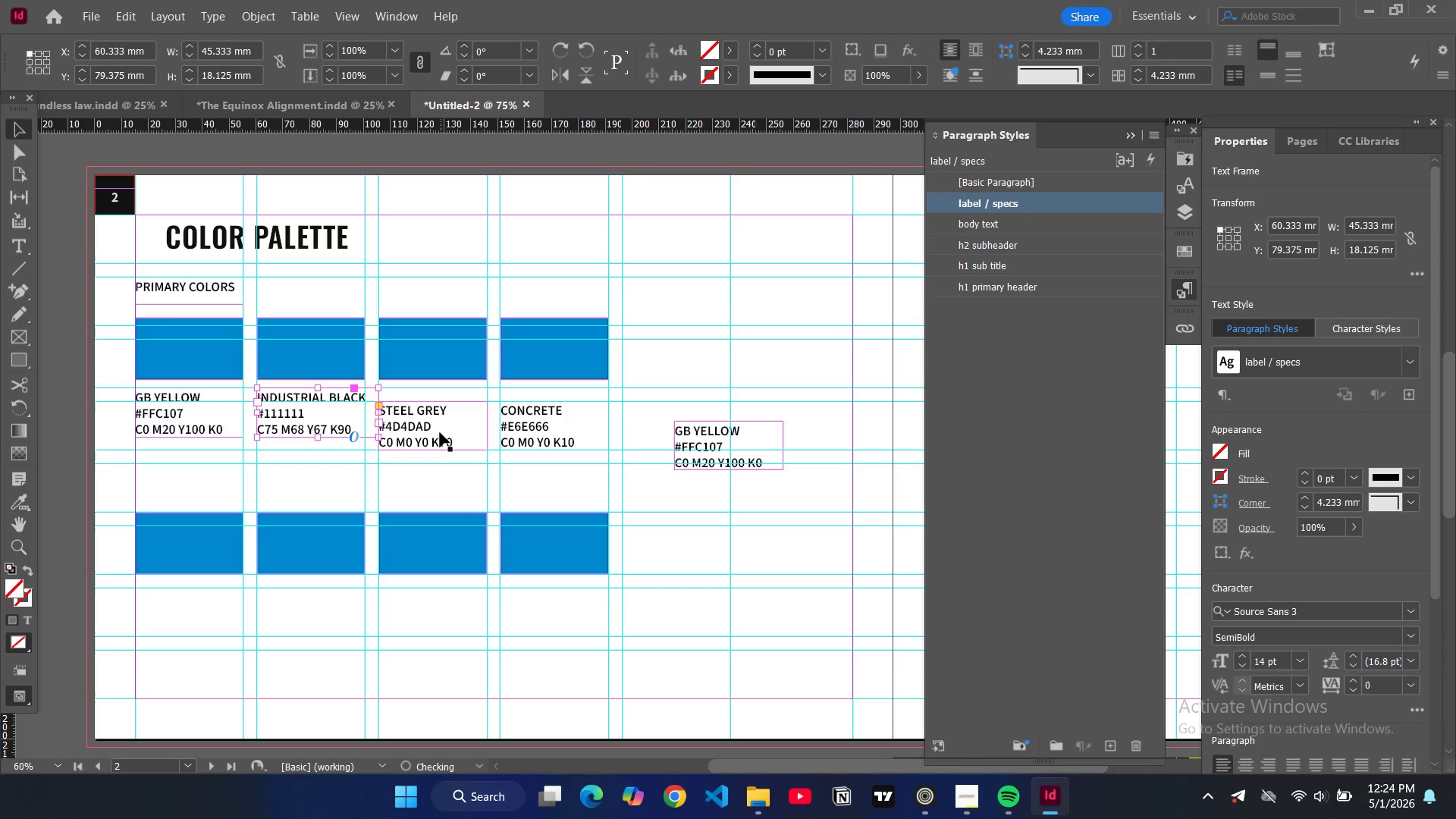 
left_click([440, 432])
 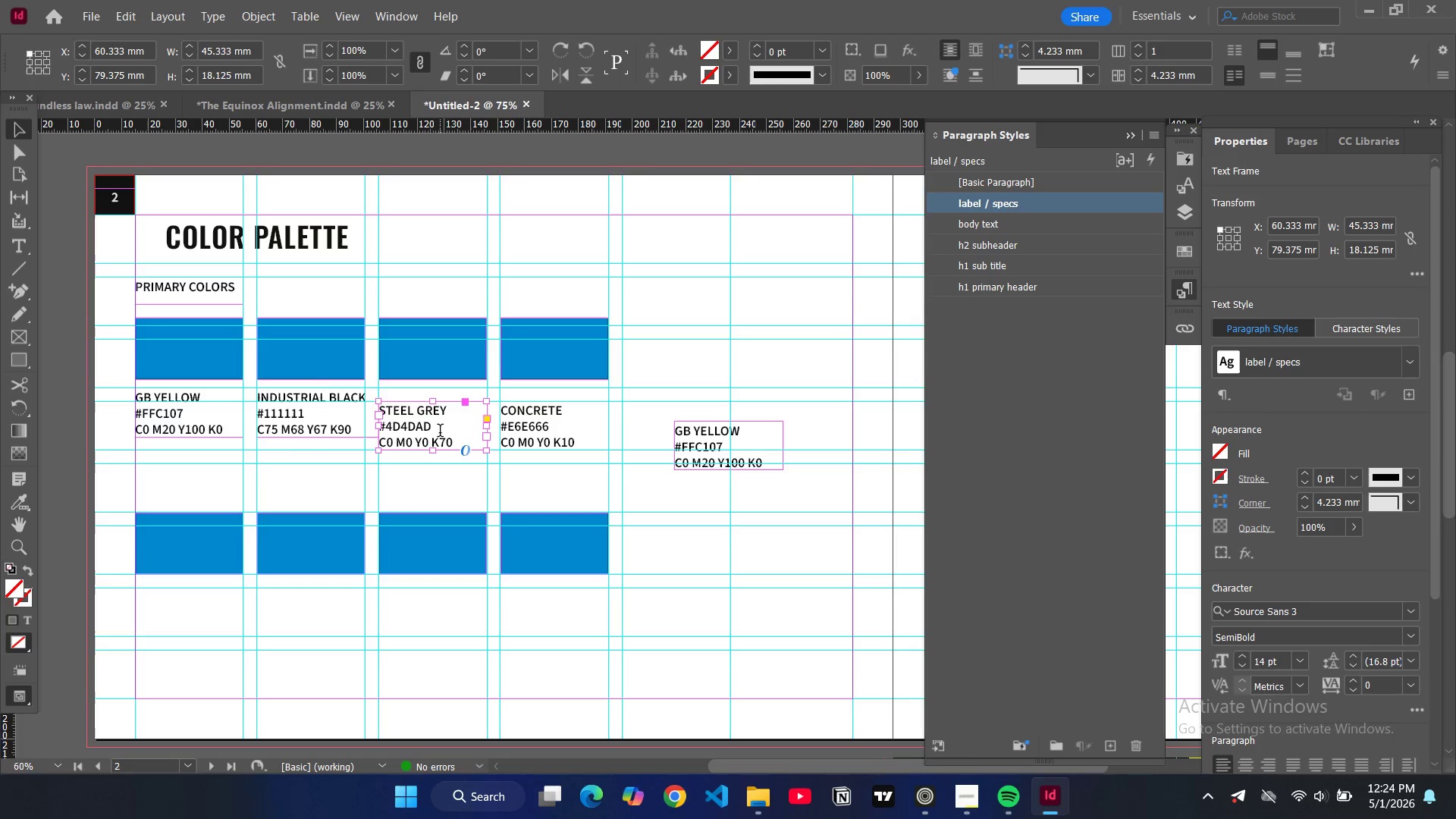 
left_click_drag(start_coordinate=[440, 432], to_coordinate=[437, 416])
 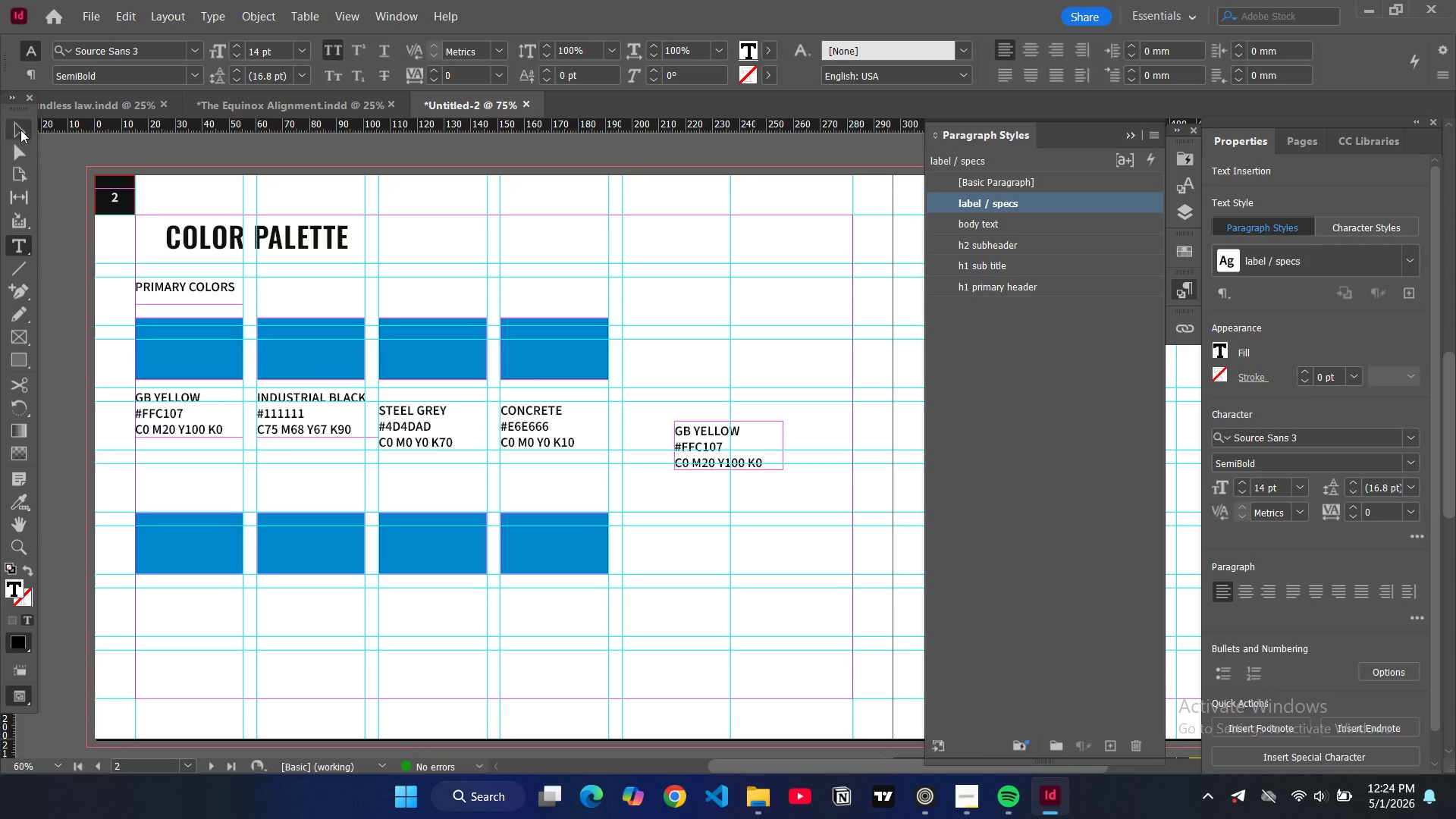 
left_click([18, 127])
 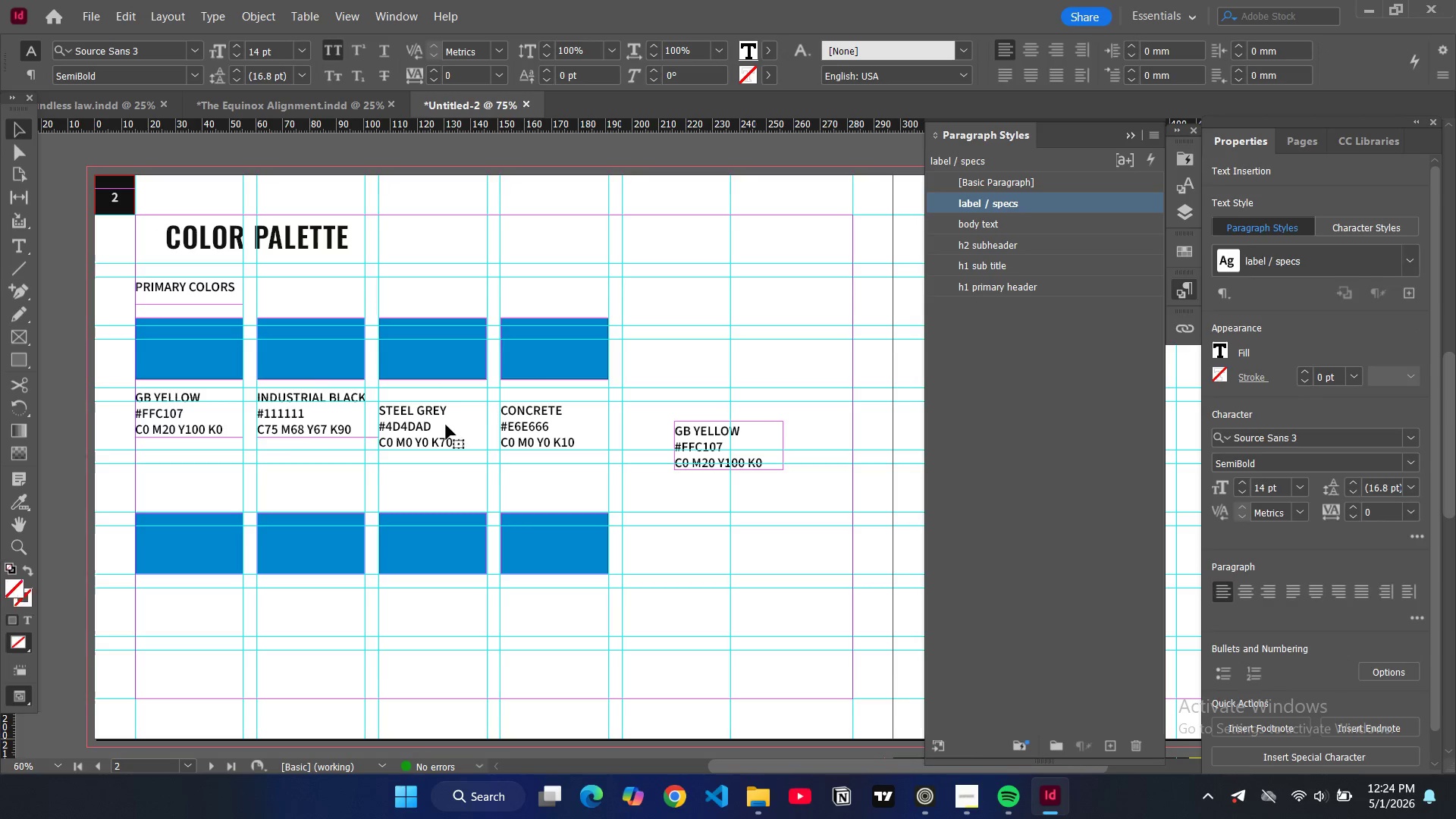 
left_click([442, 425])
 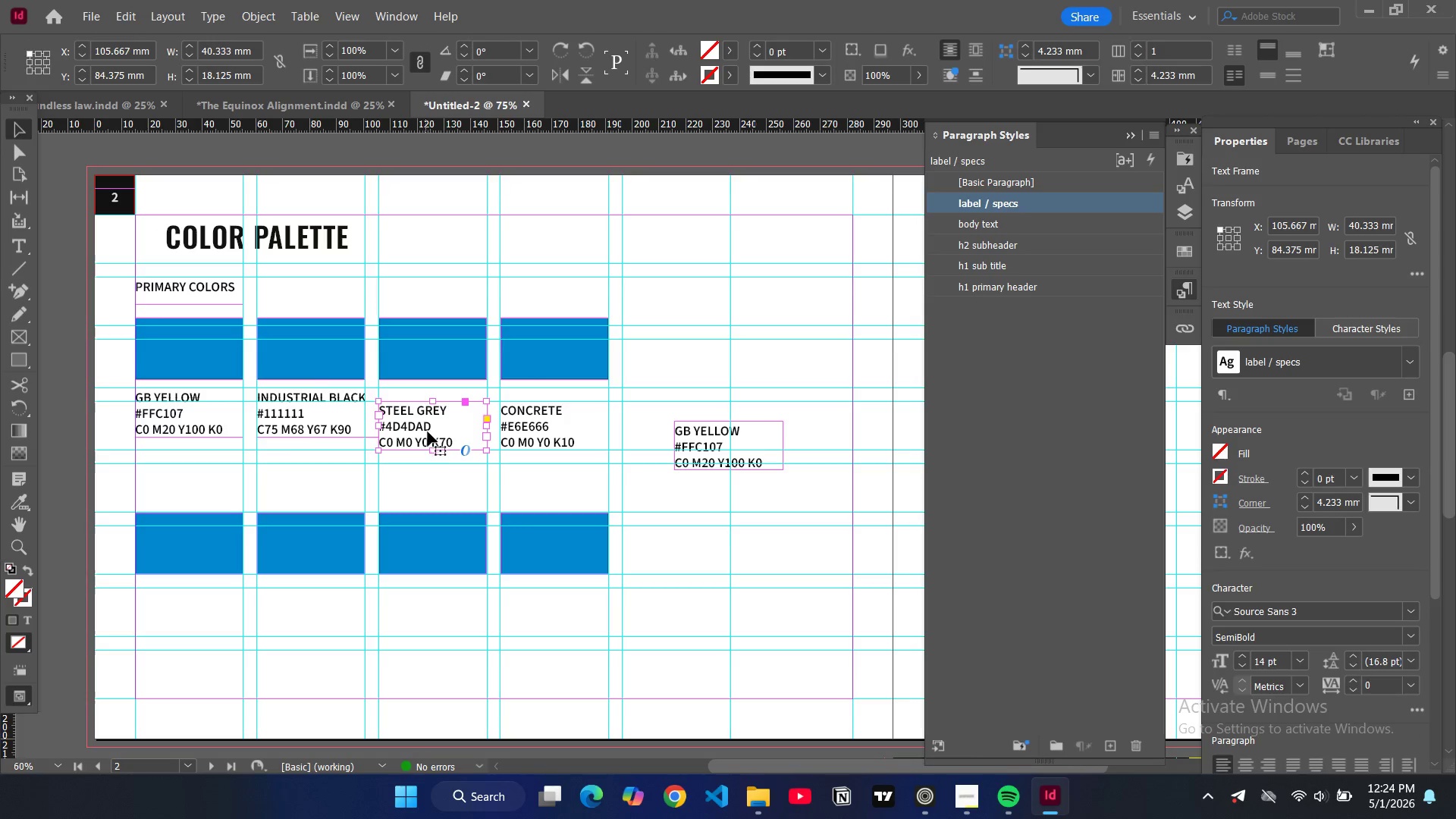 
left_click_drag(start_coordinate=[428, 431], to_coordinate=[428, 413])
 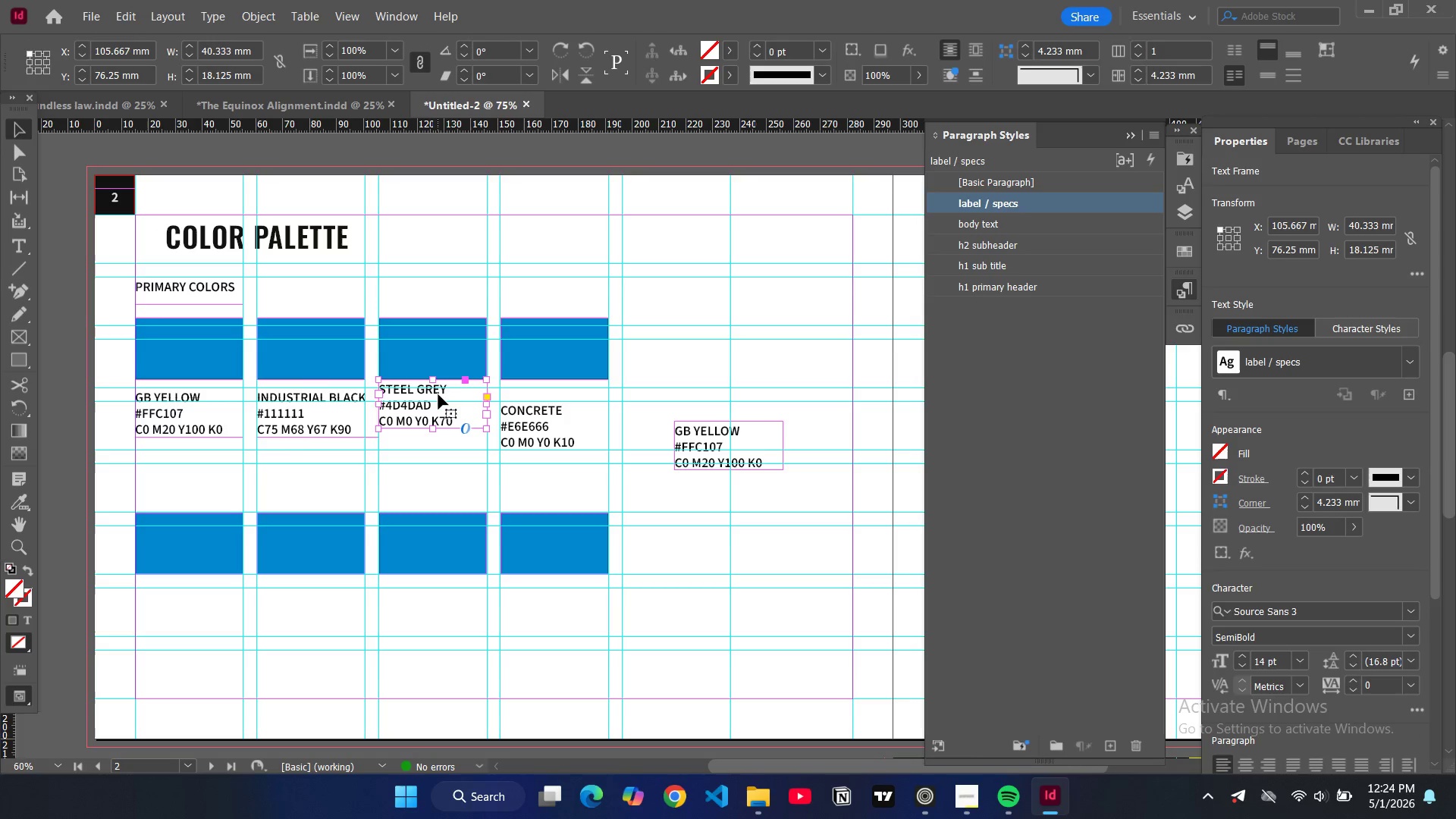 
left_click_drag(start_coordinate=[438, 397], to_coordinate=[440, 409])
 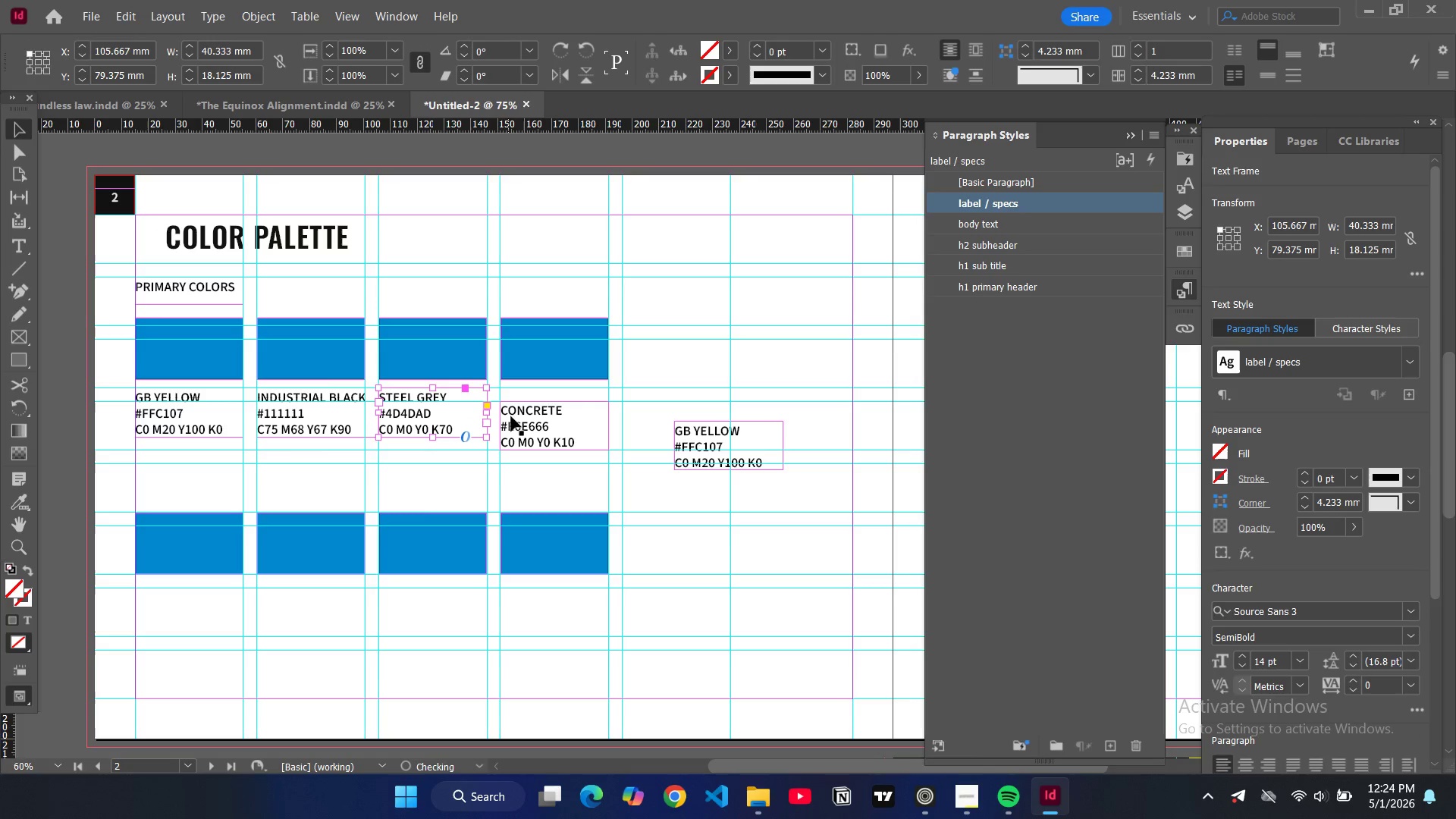 
left_click([518, 417])
 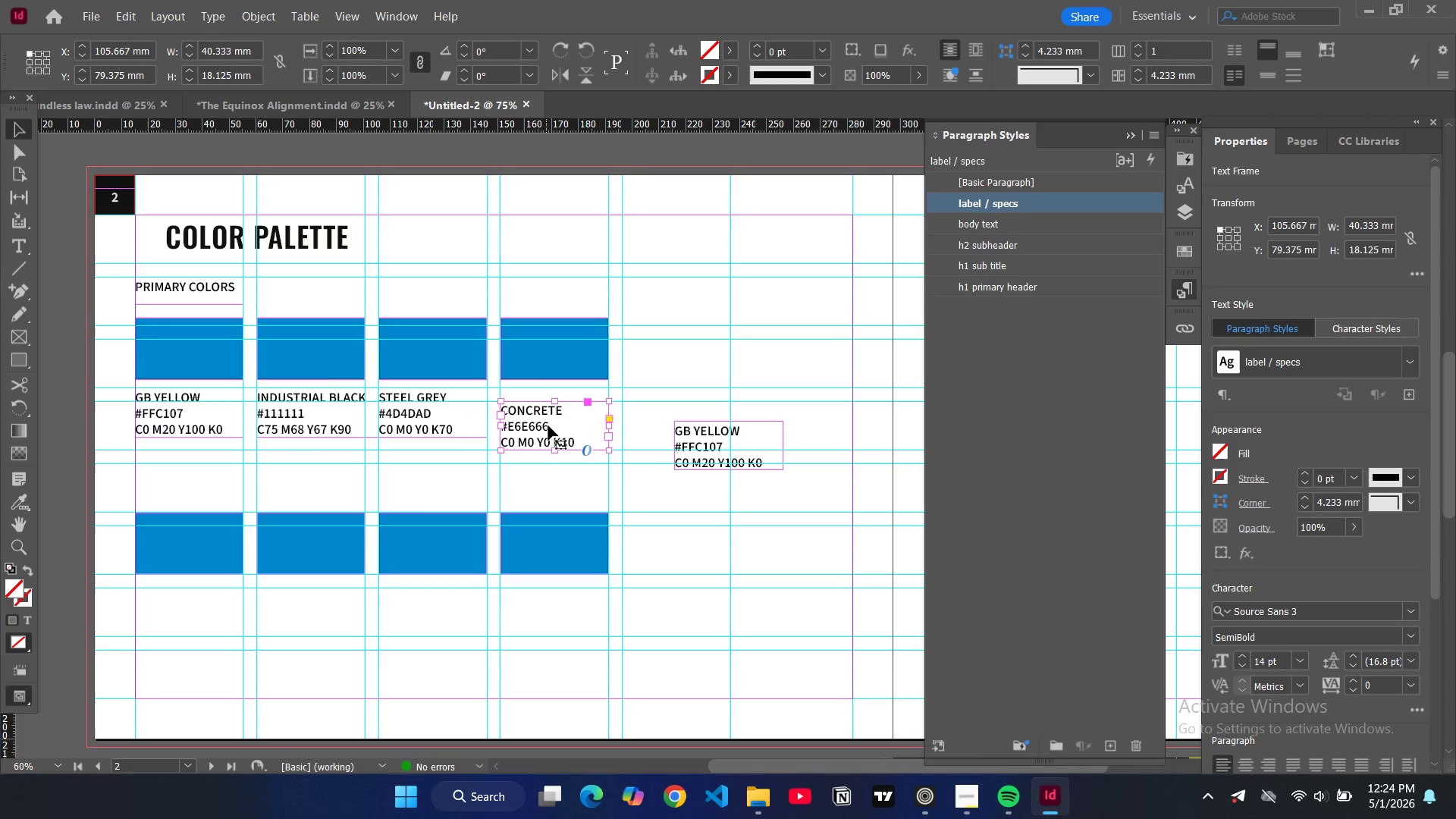 
left_click_drag(start_coordinate=[548, 425], to_coordinate=[548, 415])
 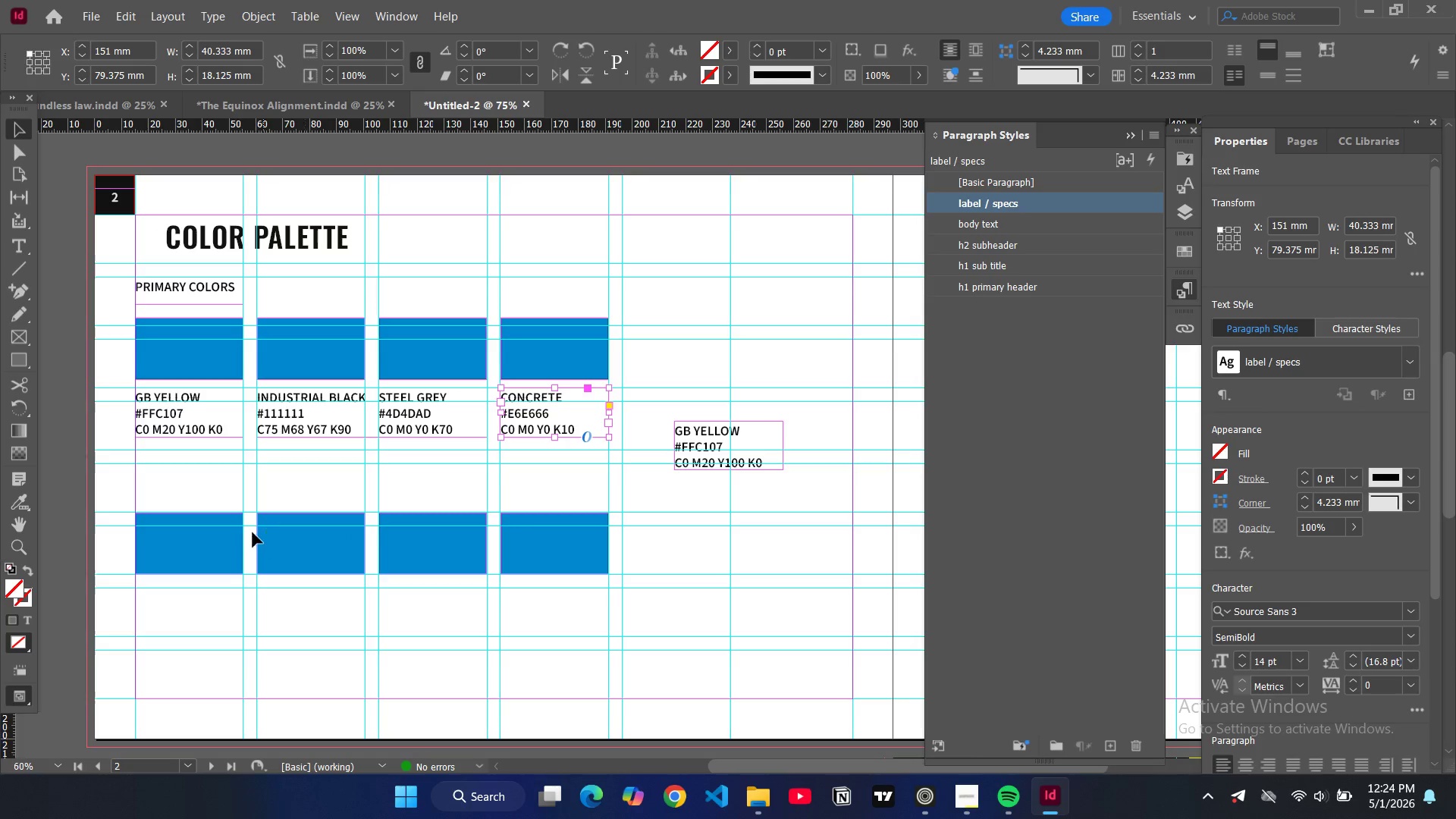 
left_click([230, 539])
 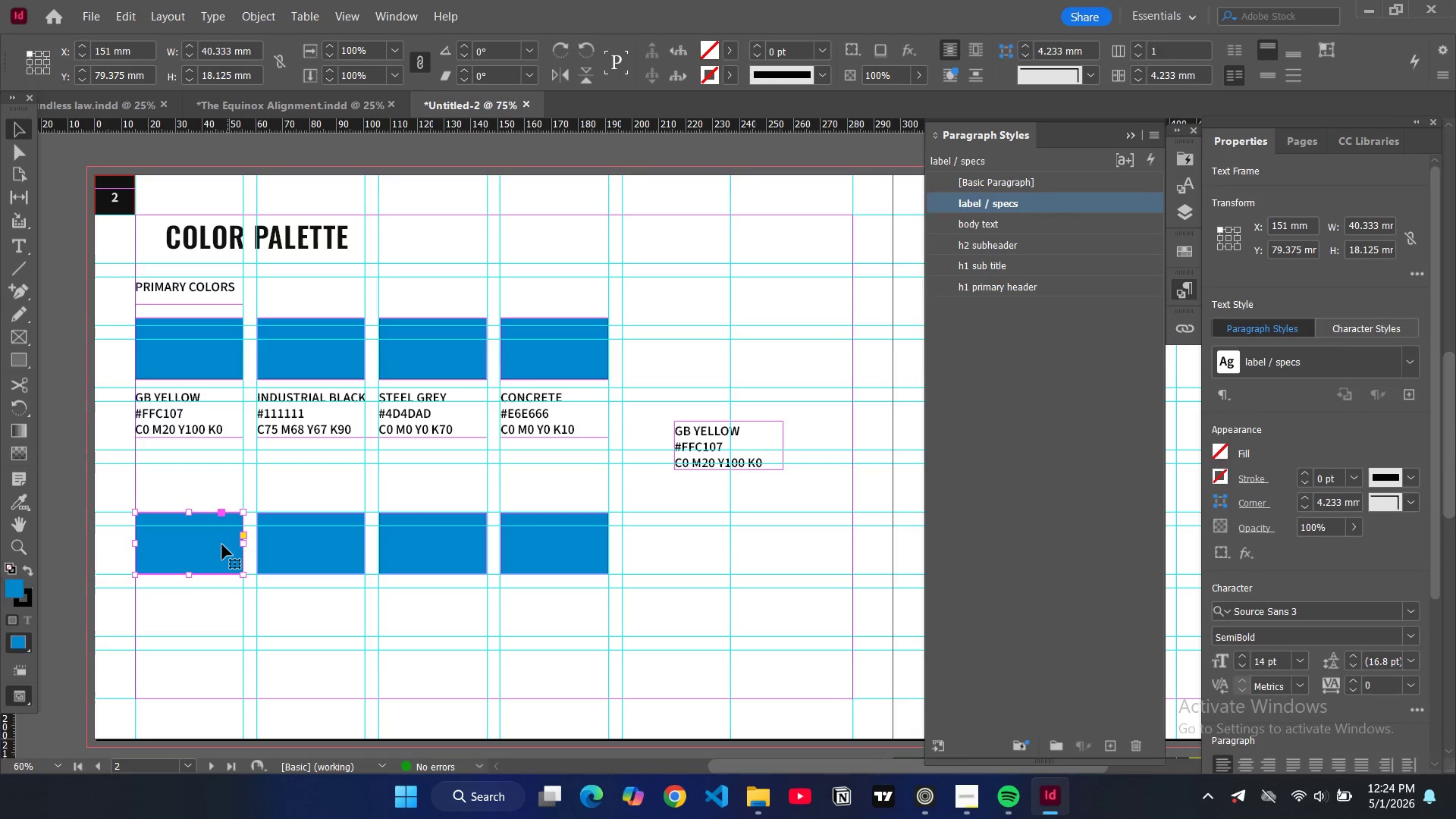 
left_click_drag(start_coordinate=[222, 544], to_coordinate=[221, 522])
 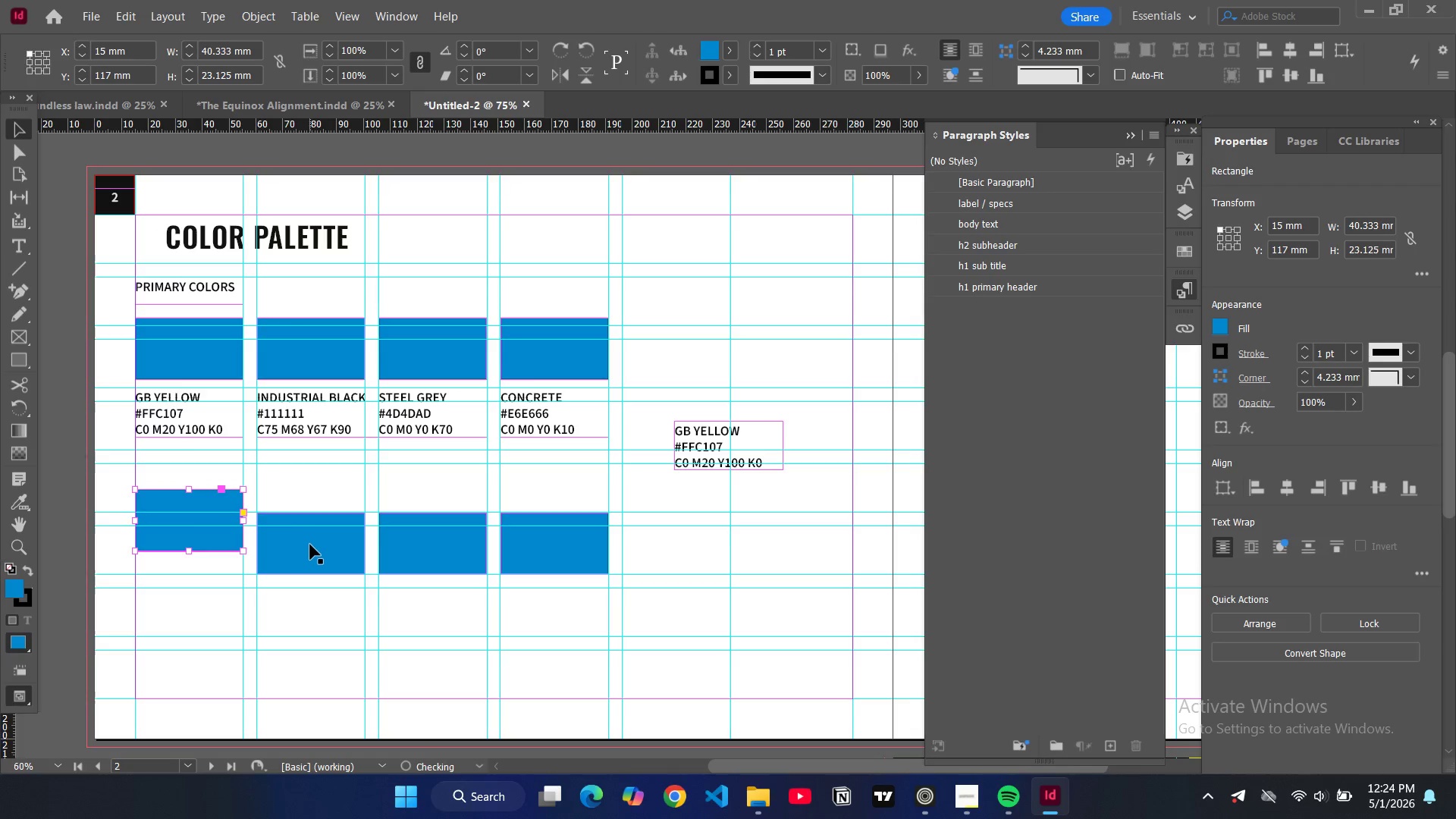 
left_click([310, 544])
 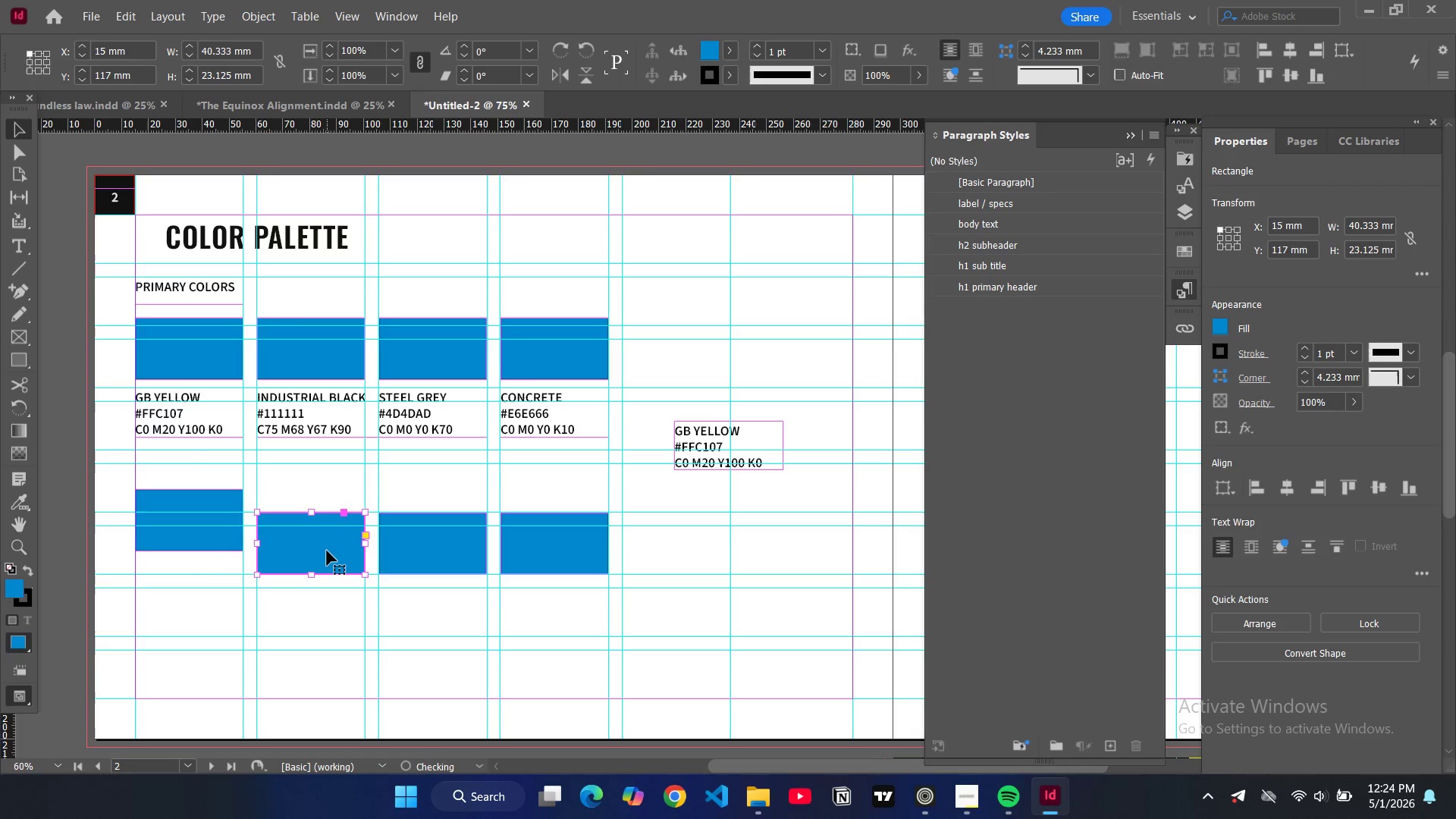 
left_click_drag(start_coordinate=[327, 551], to_coordinate=[326, 530])
 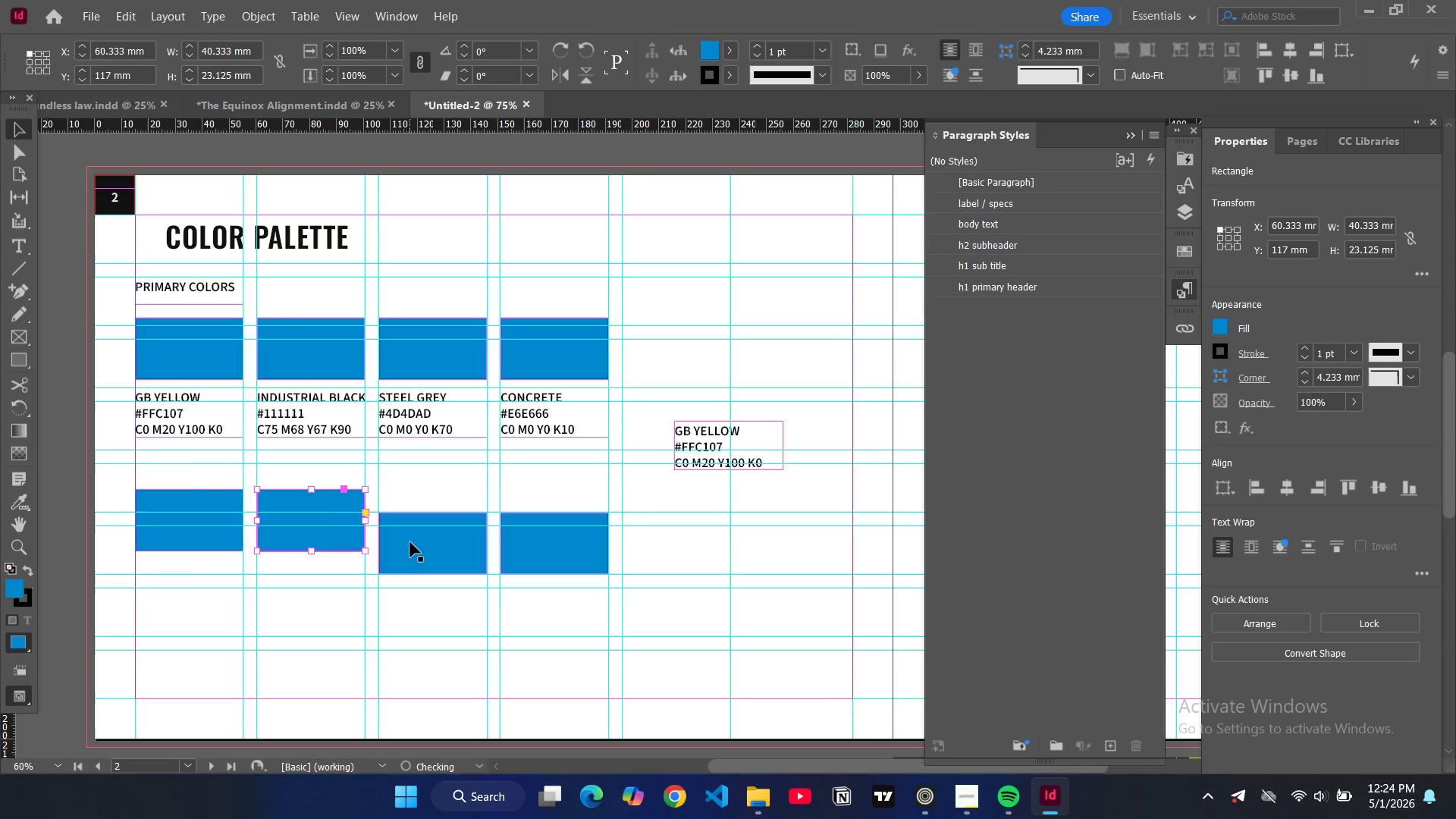 
left_click([413, 545])
 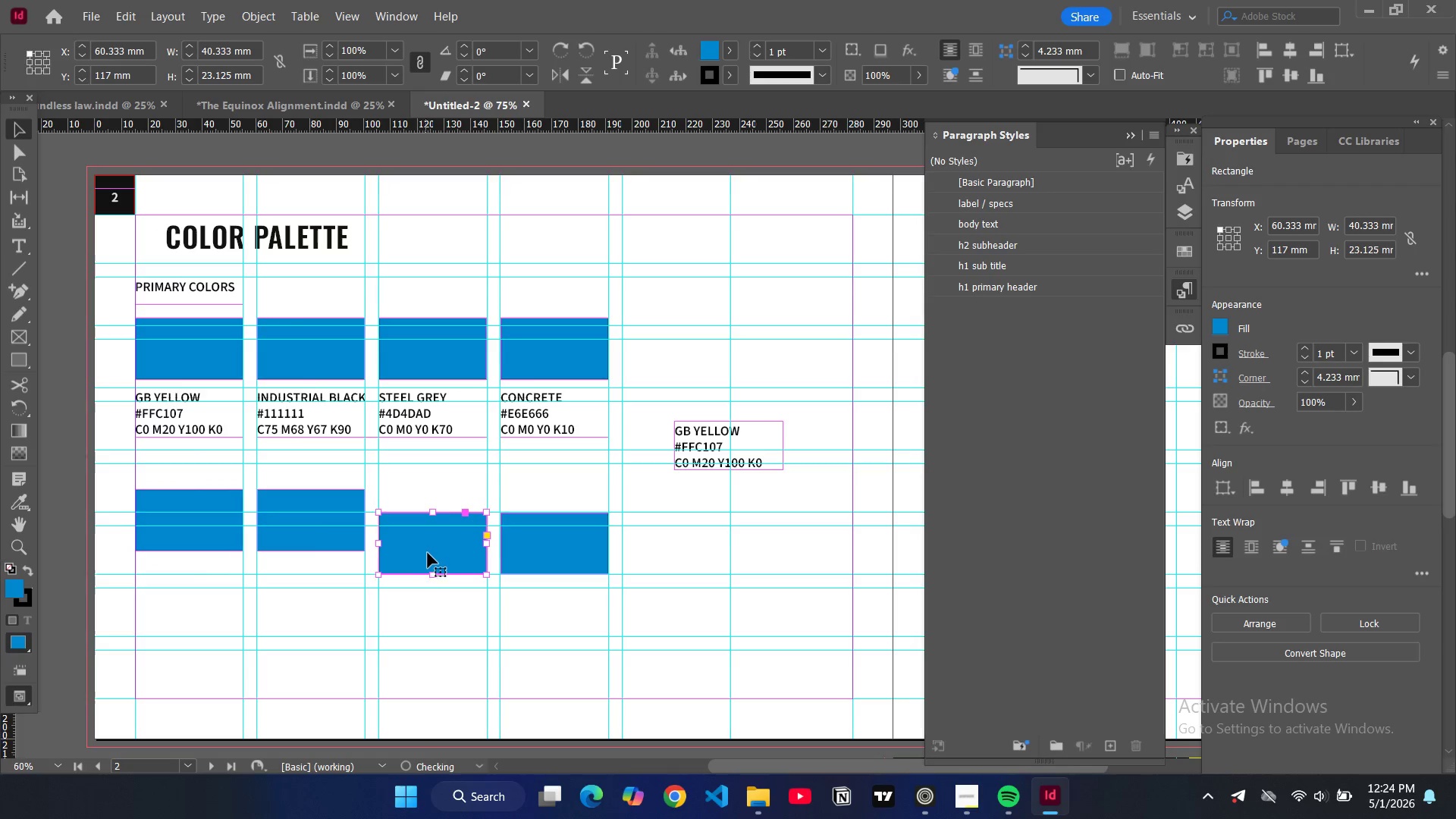 
left_click_drag(start_coordinate=[428, 553], to_coordinate=[428, 529])
 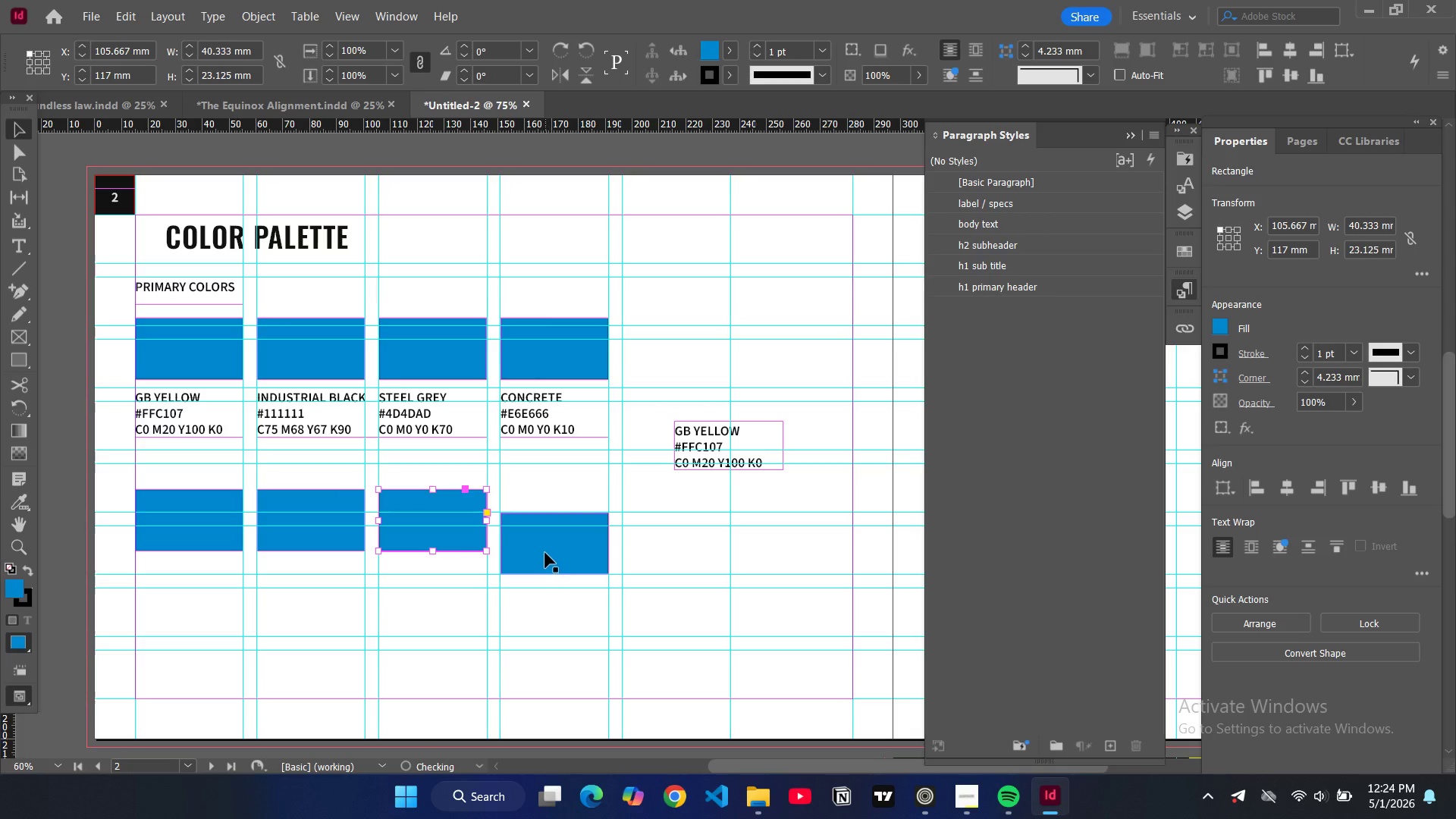 
left_click([545, 553])
 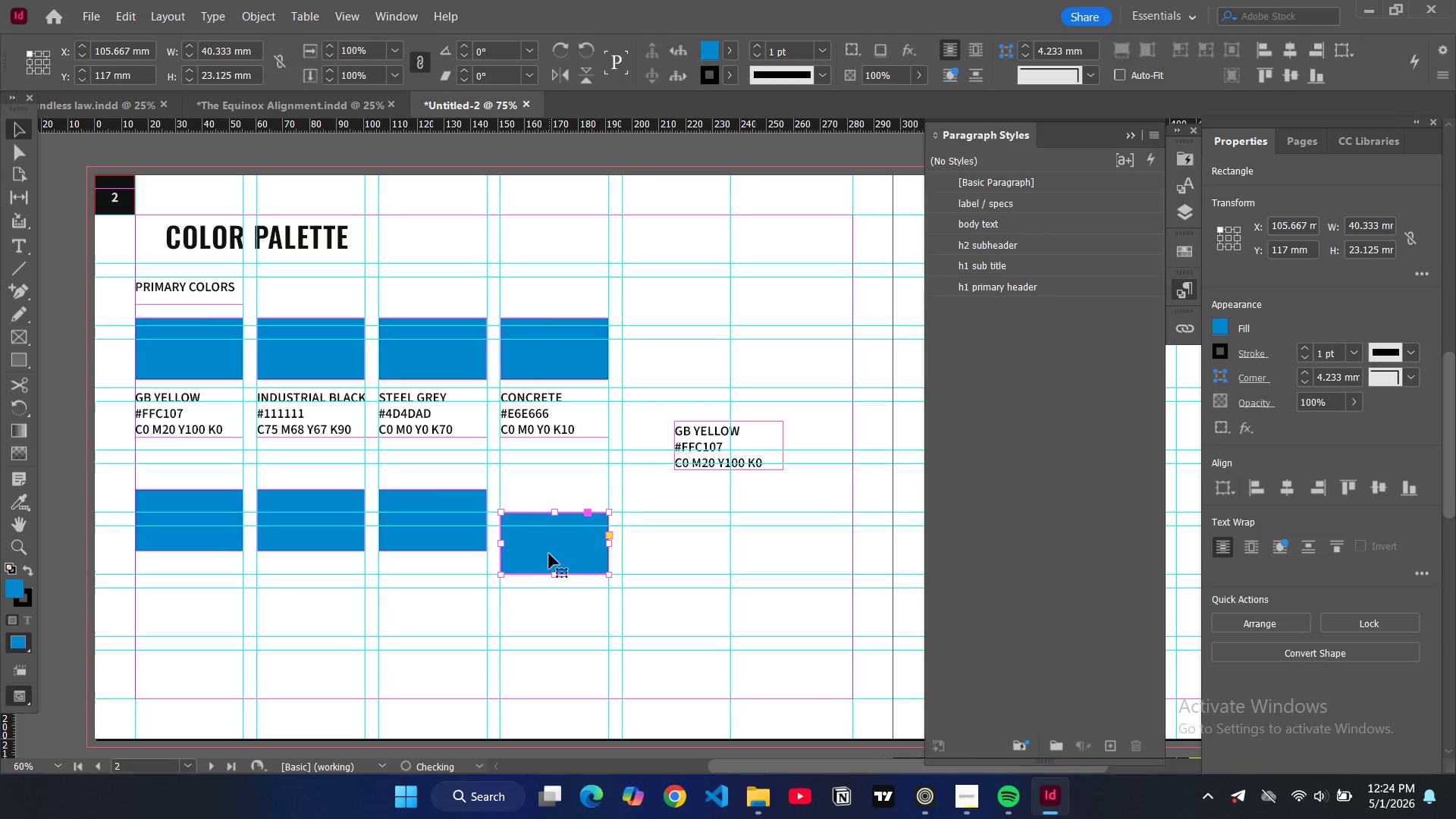 
left_click_drag(start_coordinate=[549, 554], to_coordinate=[548, 531])
 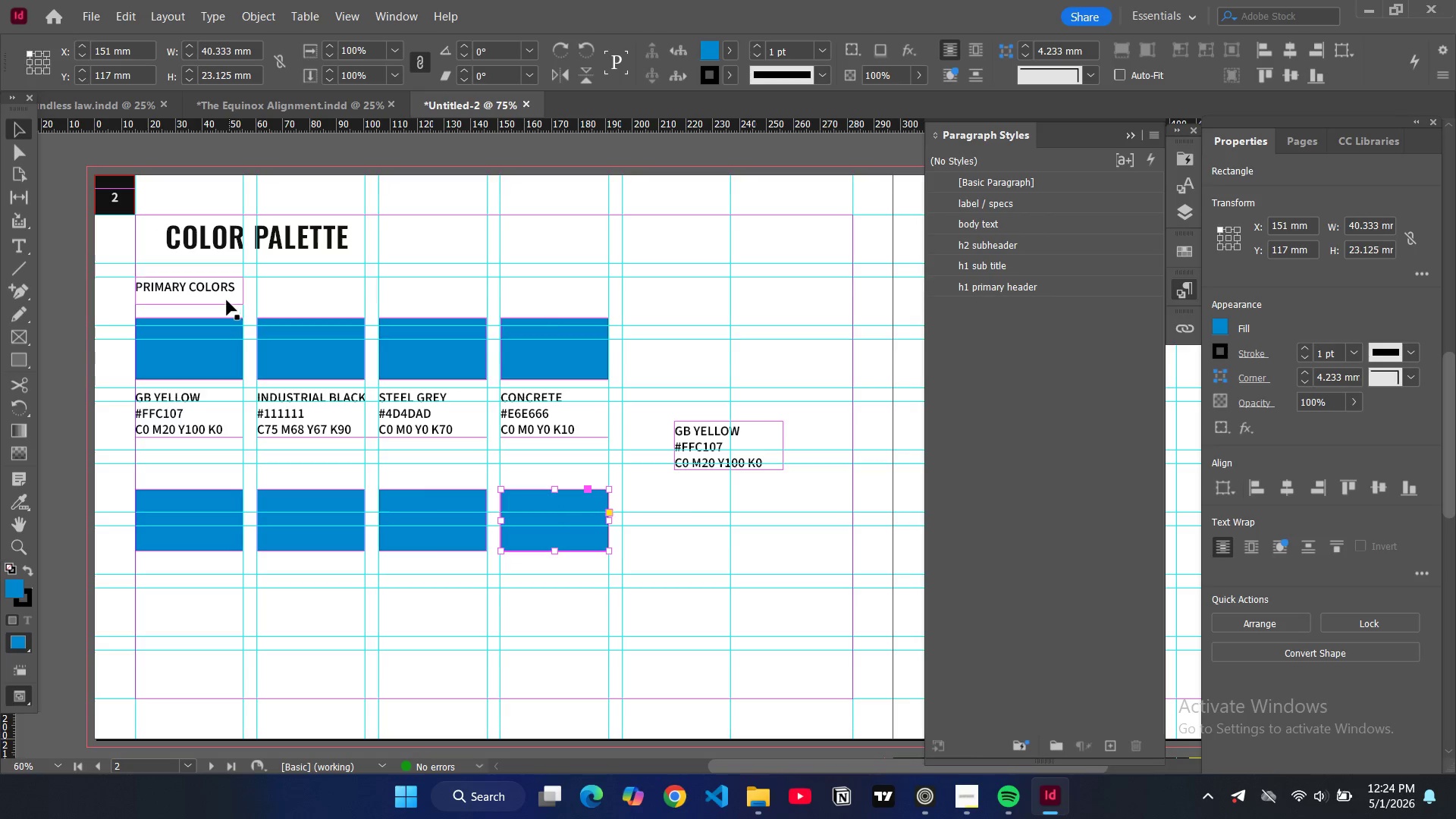 
left_click([225, 300])
 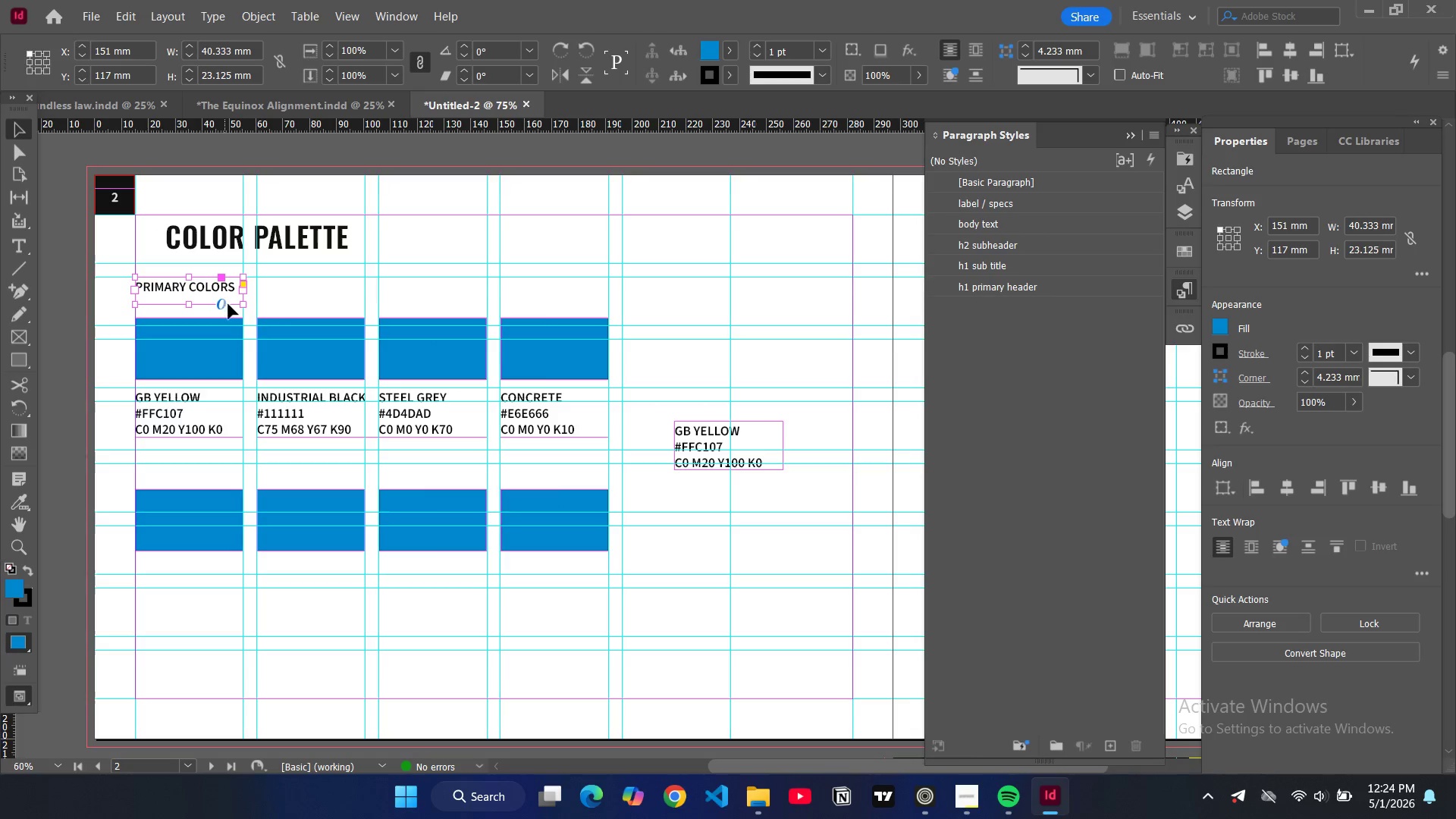 
key(Control+C)
 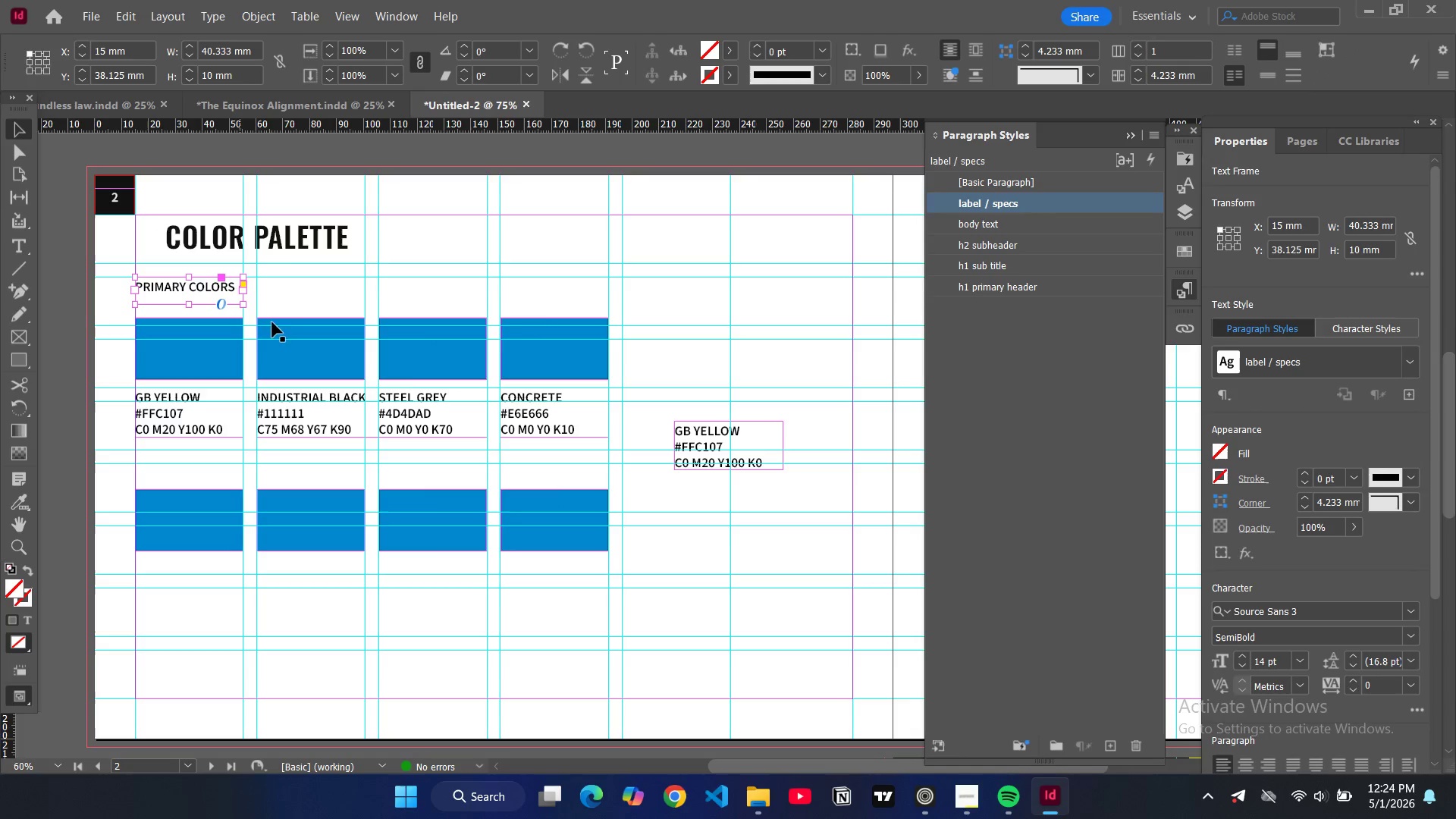 
key(Control+V)
 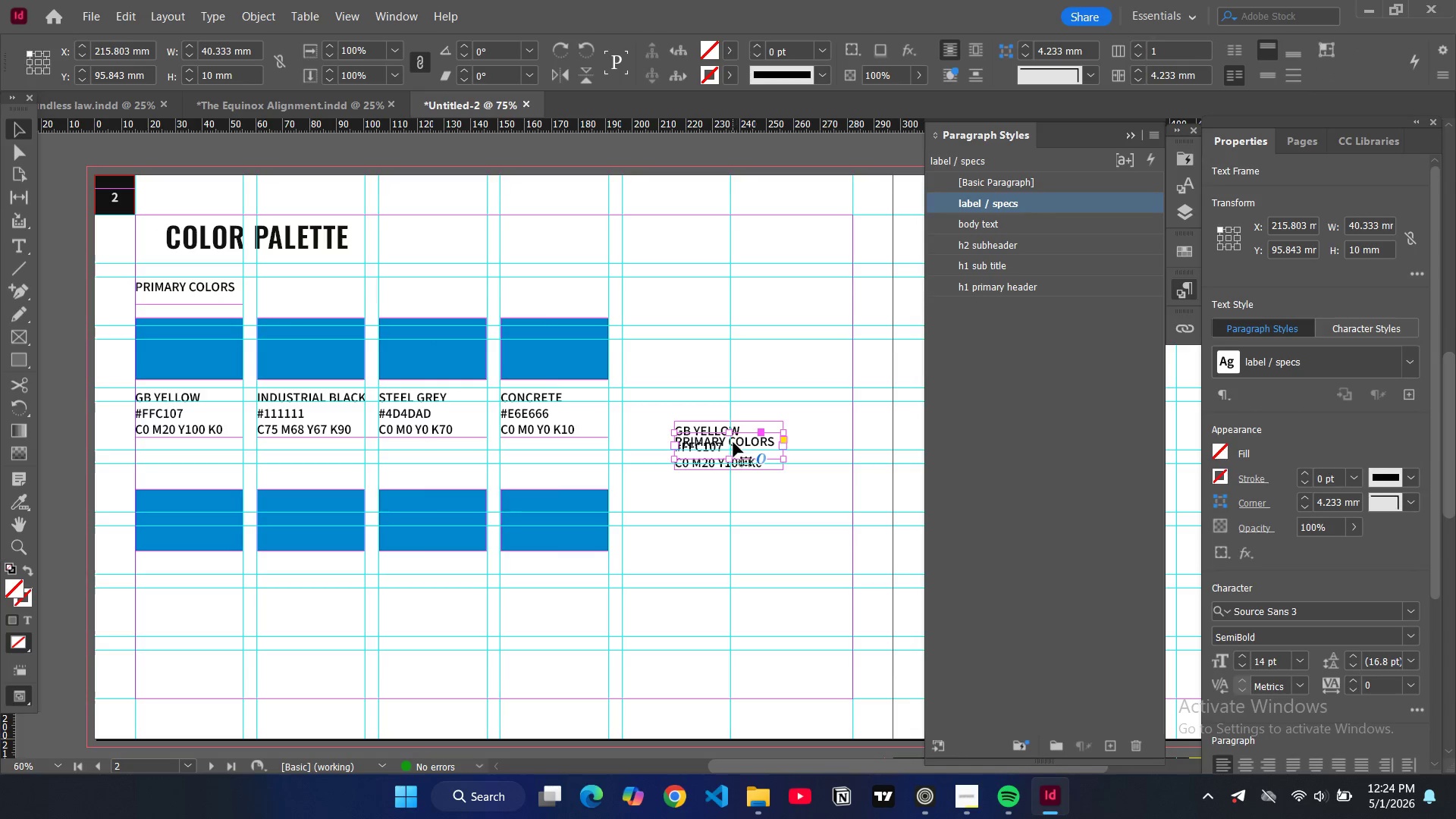 
left_click_drag(start_coordinate=[730, 441], to_coordinate=[192, 460])
 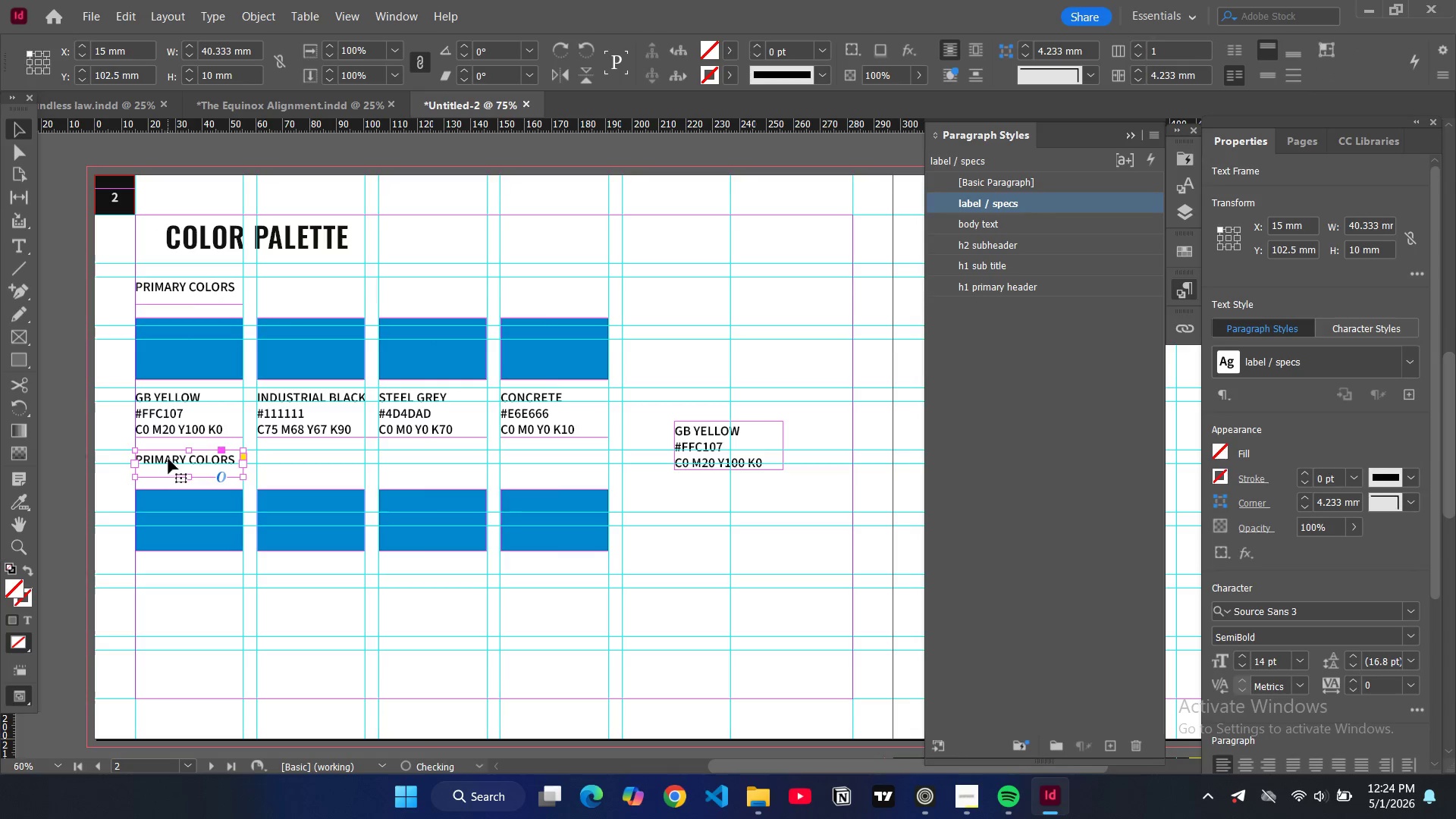 
double_click([168, 459])
 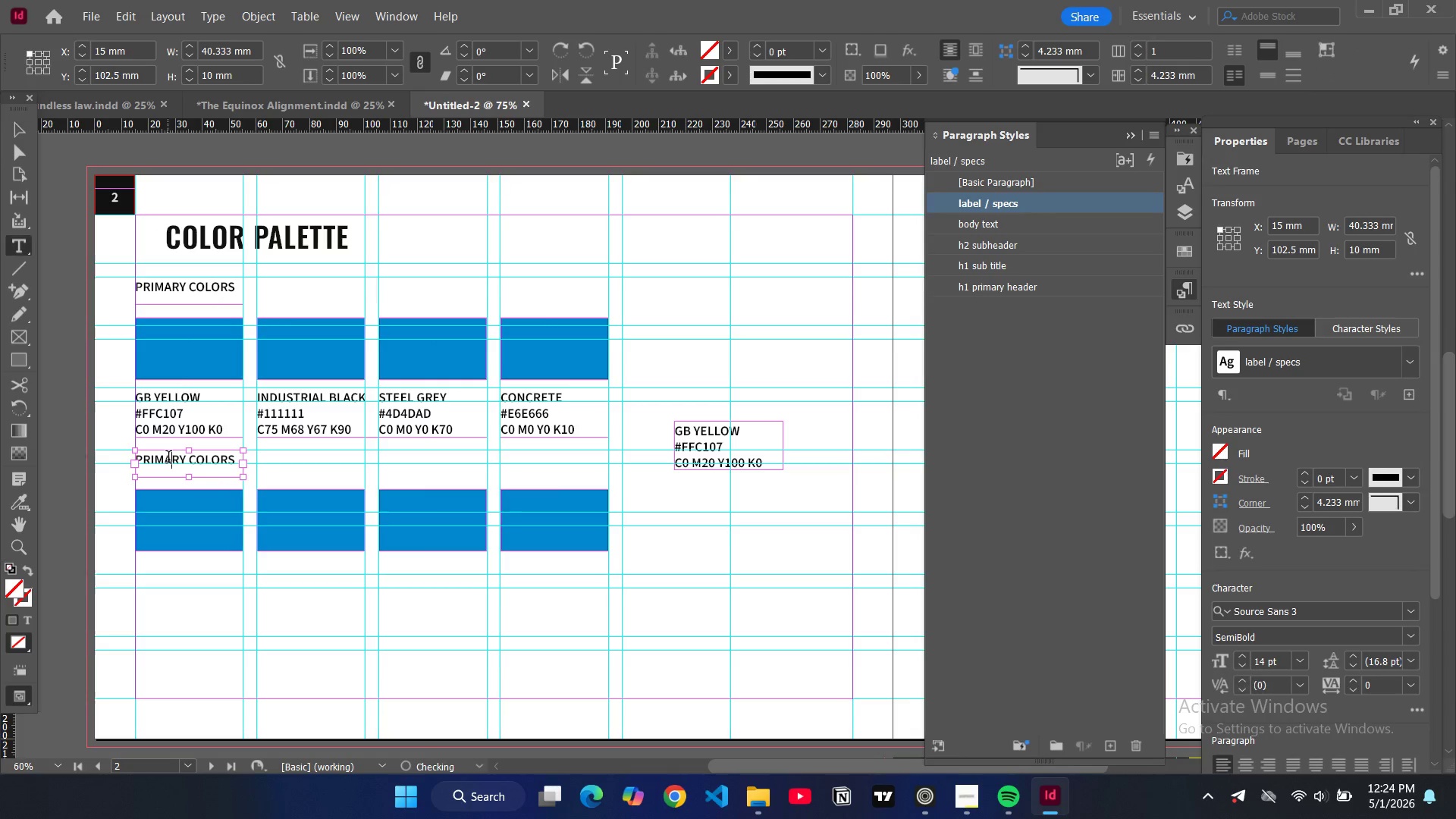 
triple_click([168, 459])
 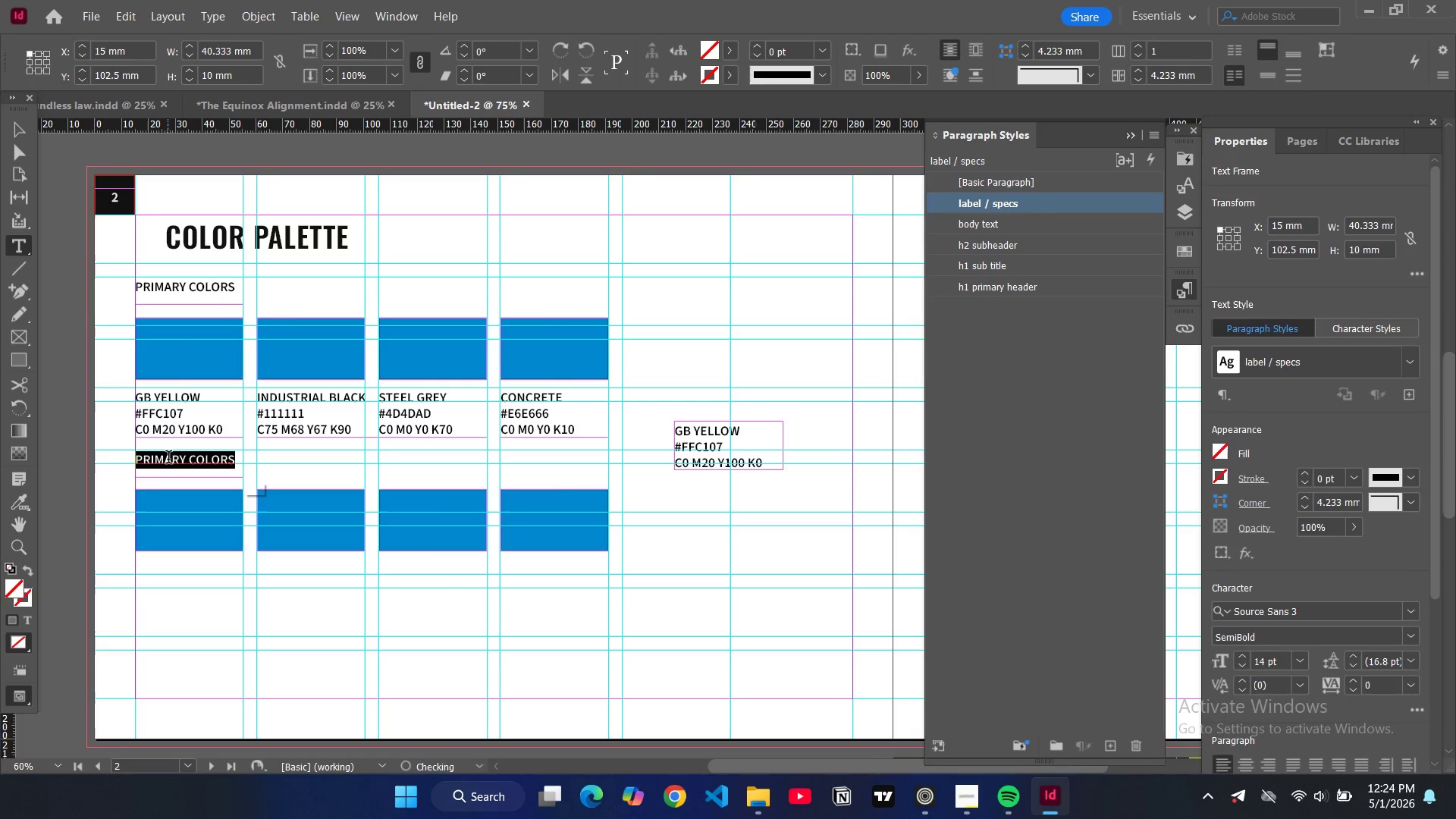 
triple_click([168, 459])
 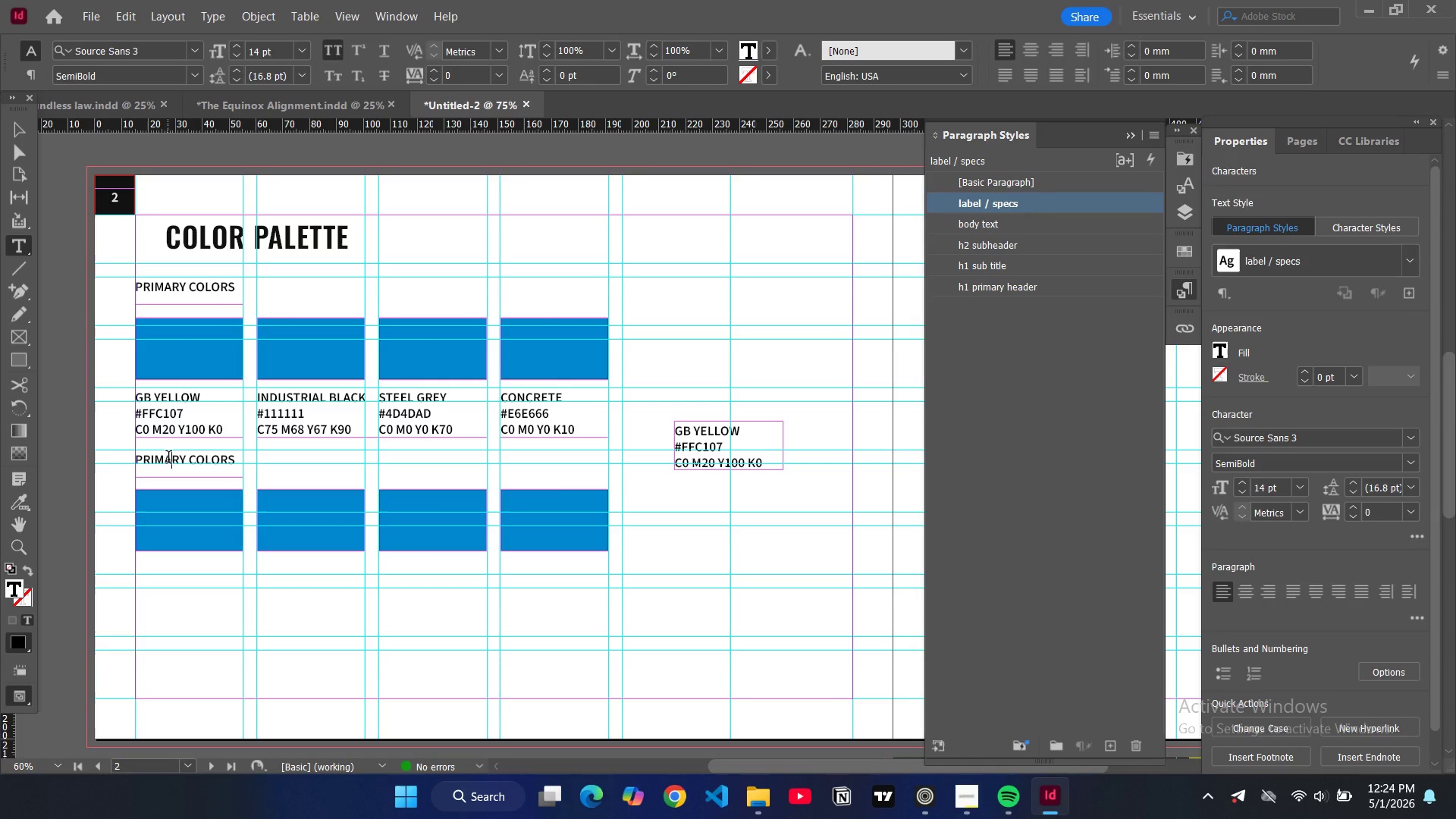 
double_click([168, 459])
 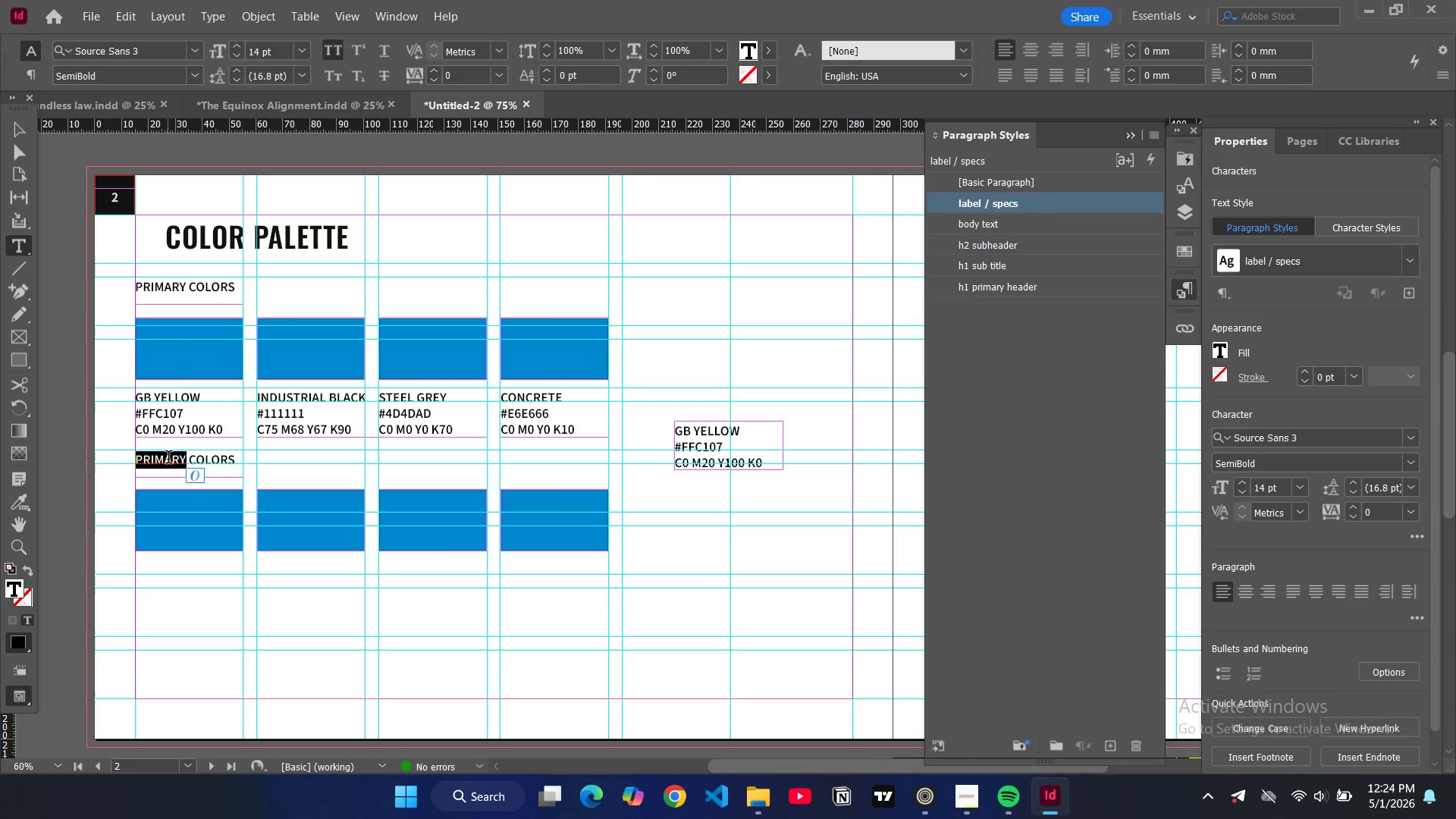 
type(SECONDARY)
 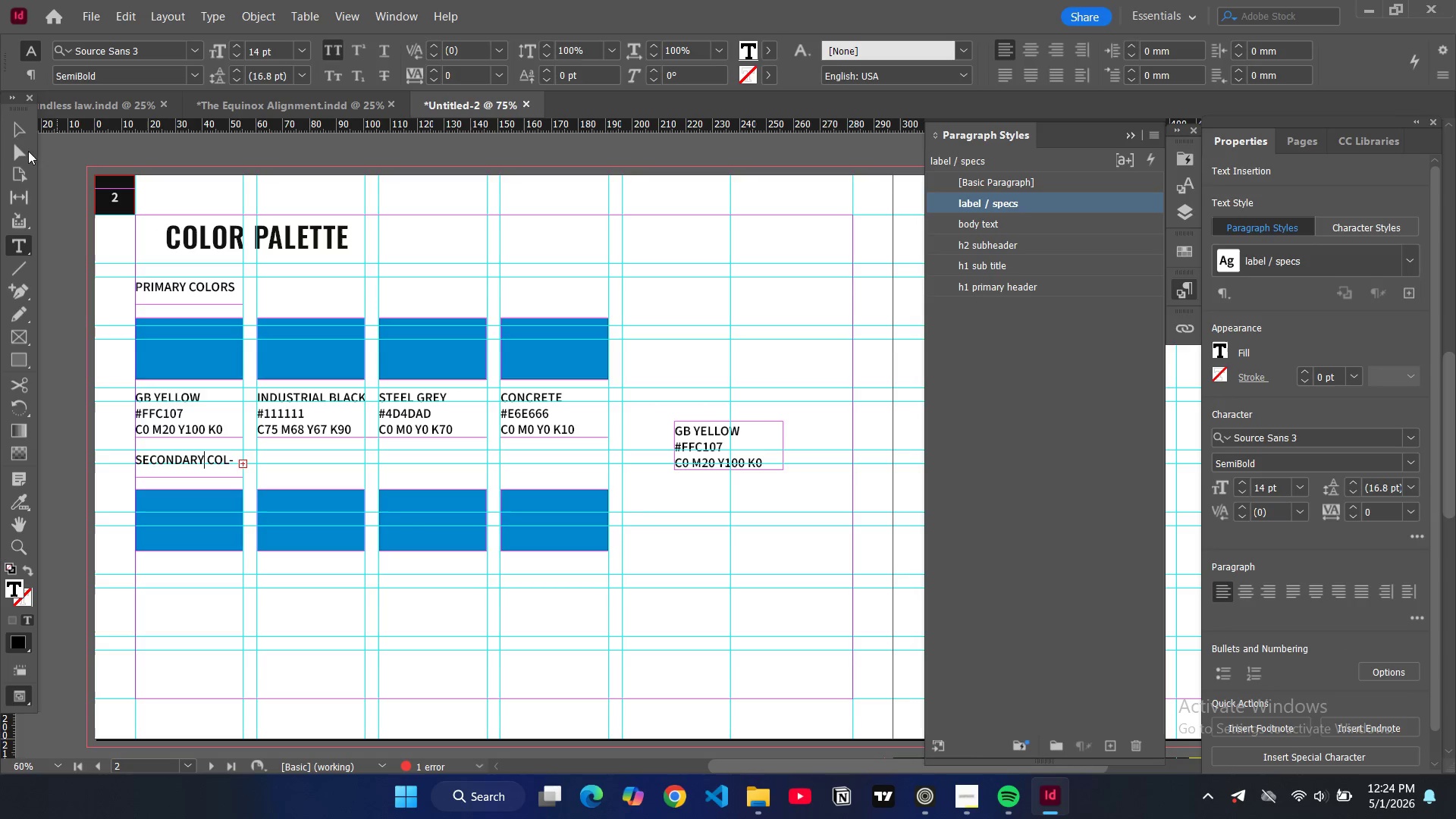 
left_click([14, 124])
 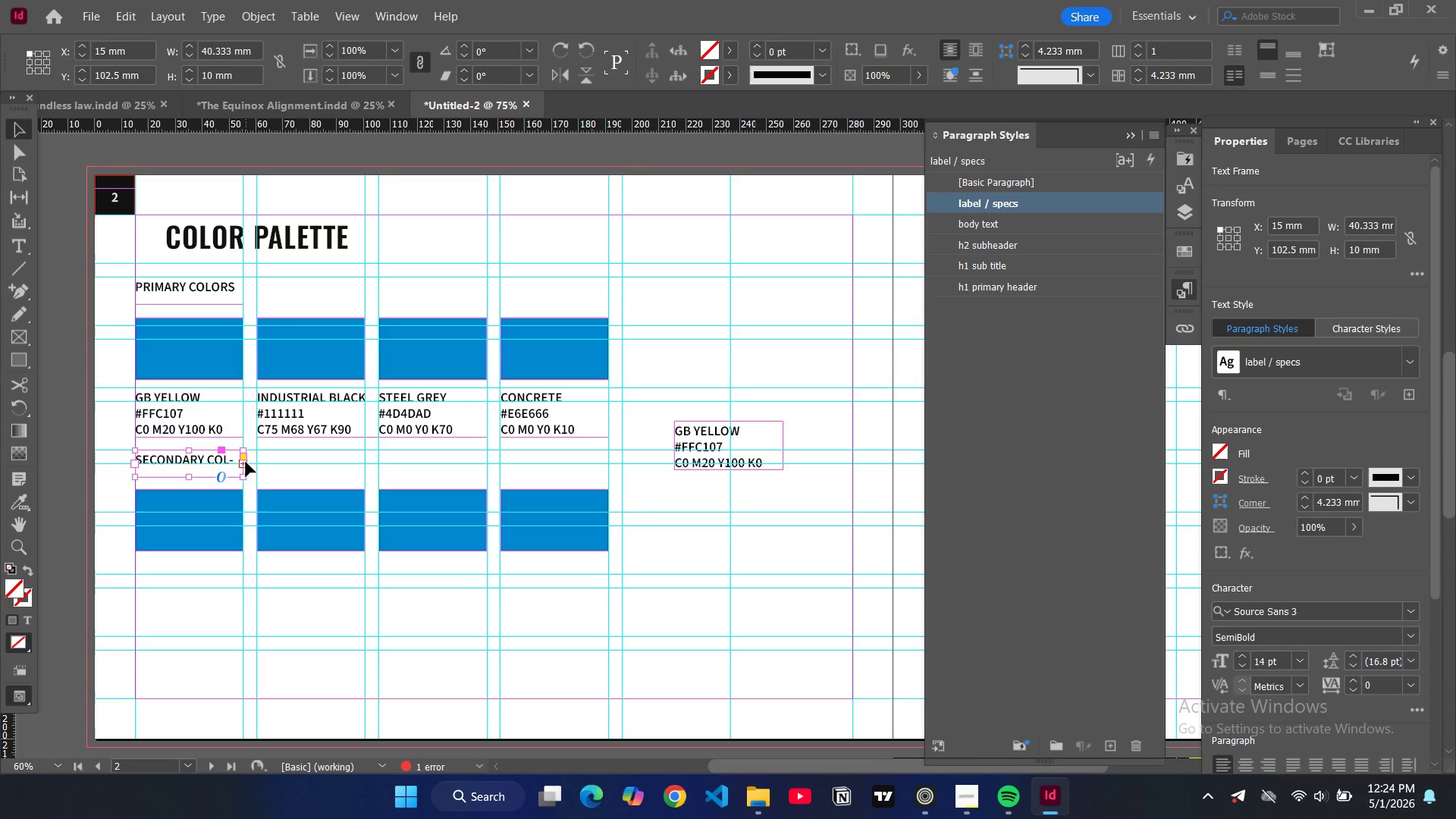 
left_click_drag(start_coordinate=[243, 466], to_coordinate=[367, 472])
 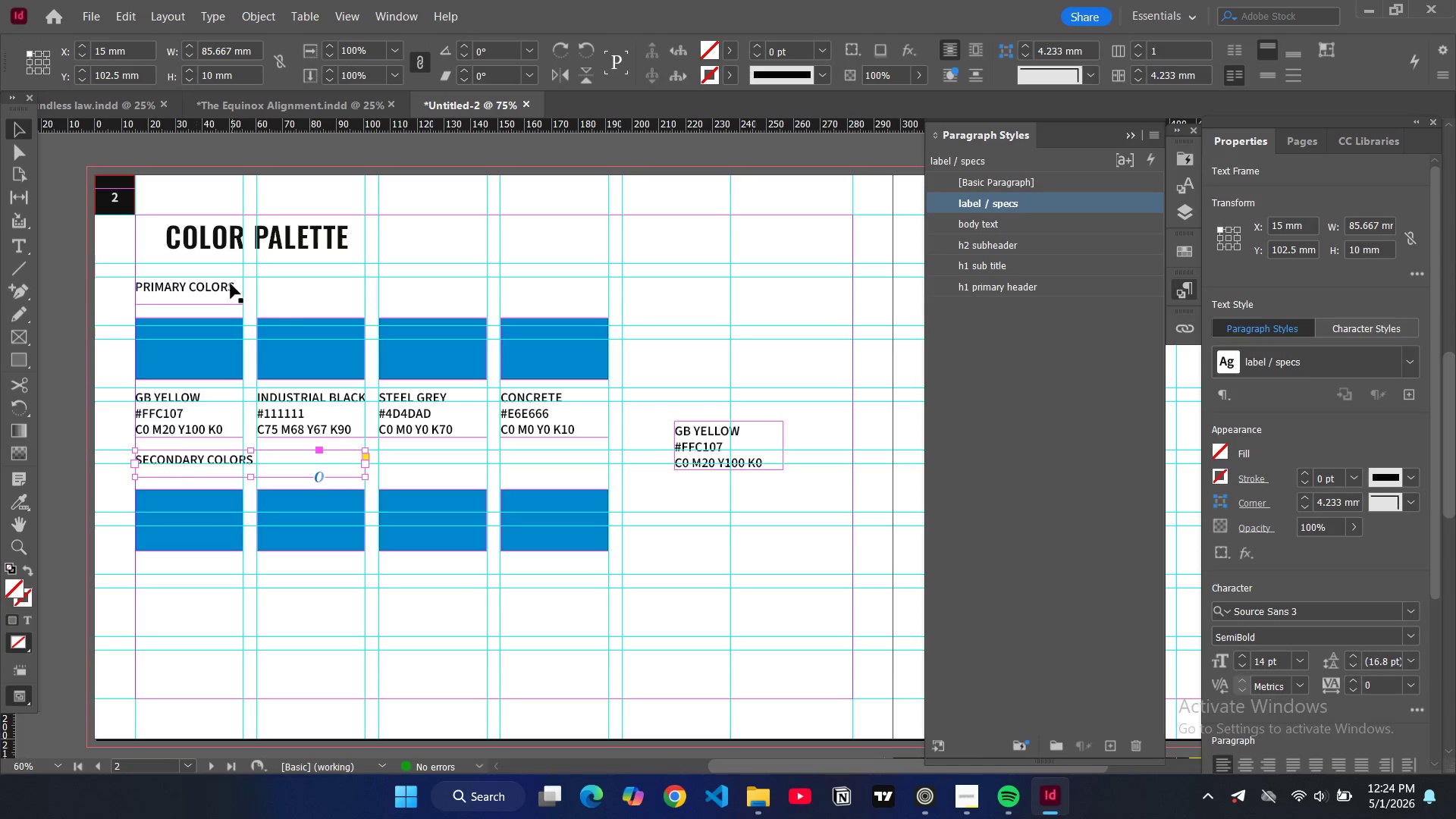 
left_click([229, 288])
 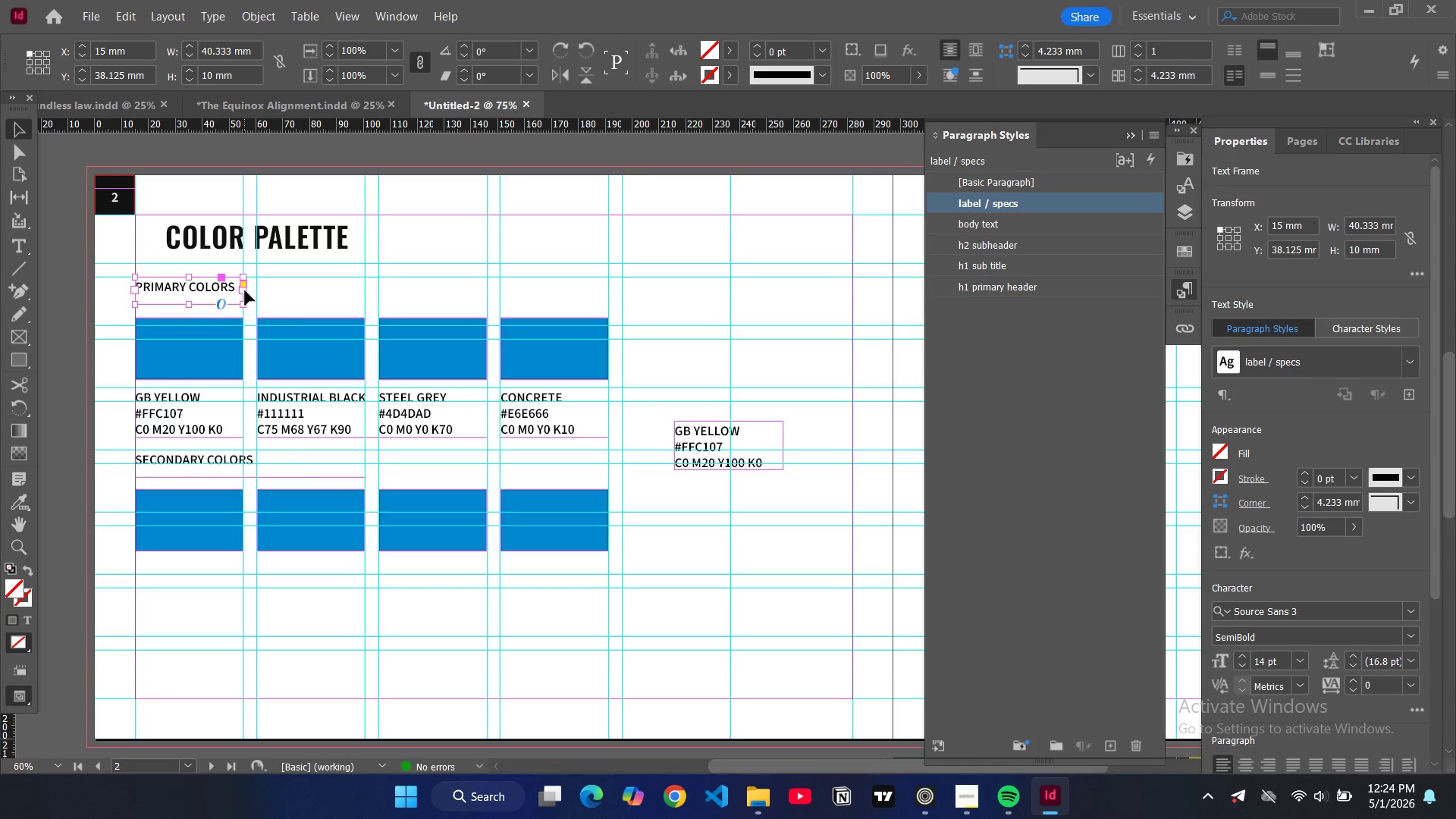 
left_click_drag(start_coordinate=[245, 290], to_coordinate=[366, 303])
 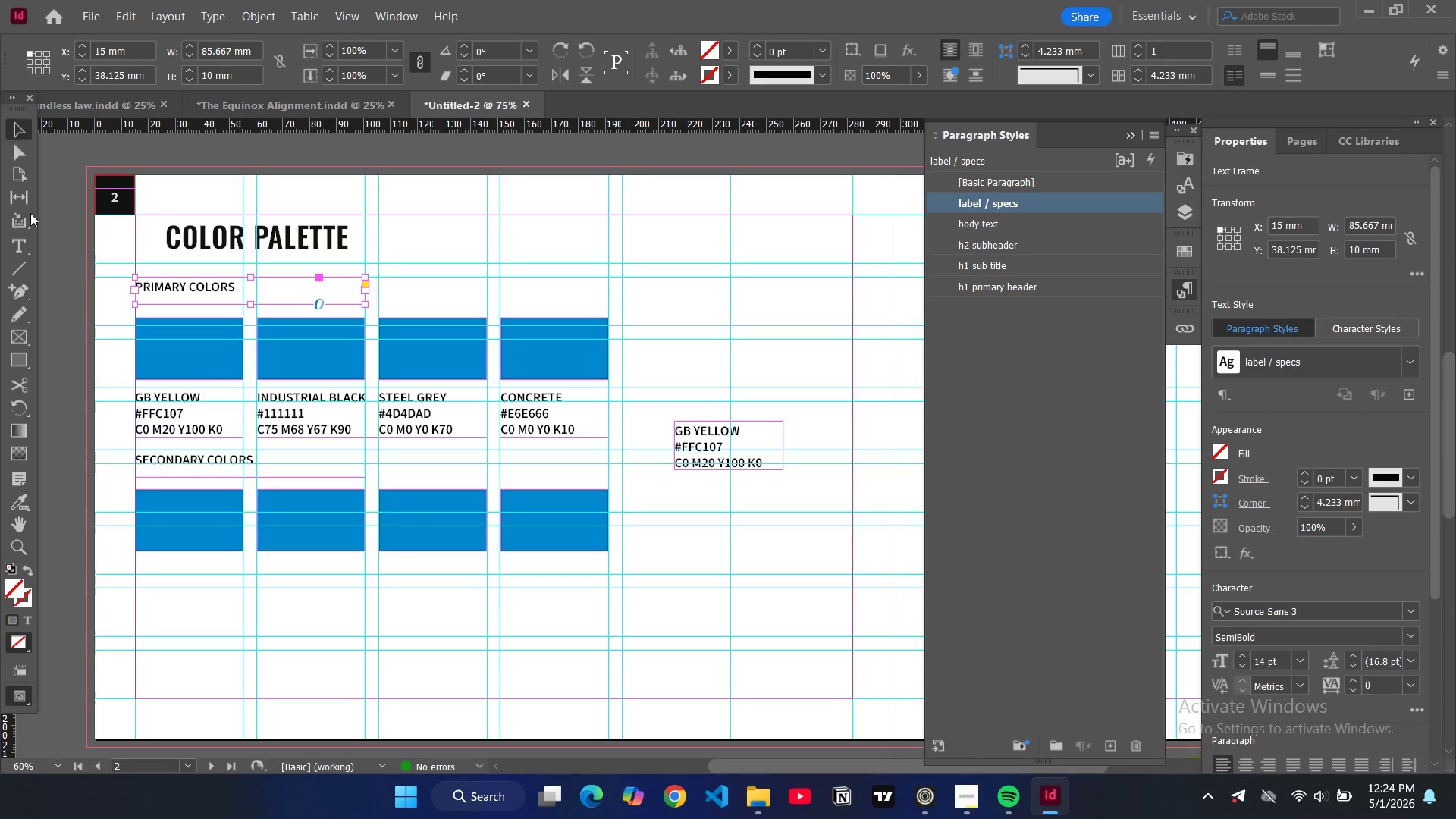 
left_click([60, 266])
 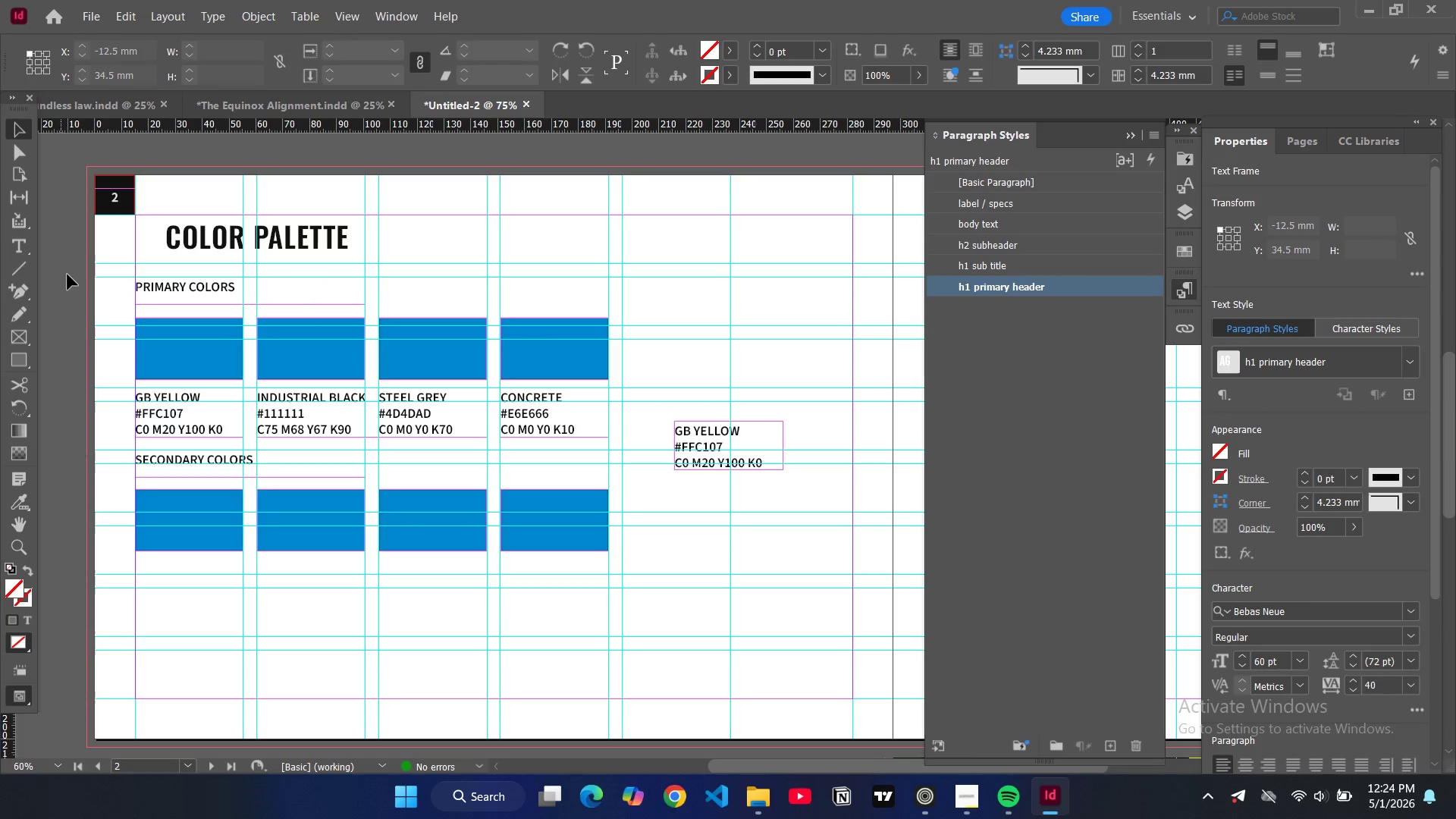 
key(W)
 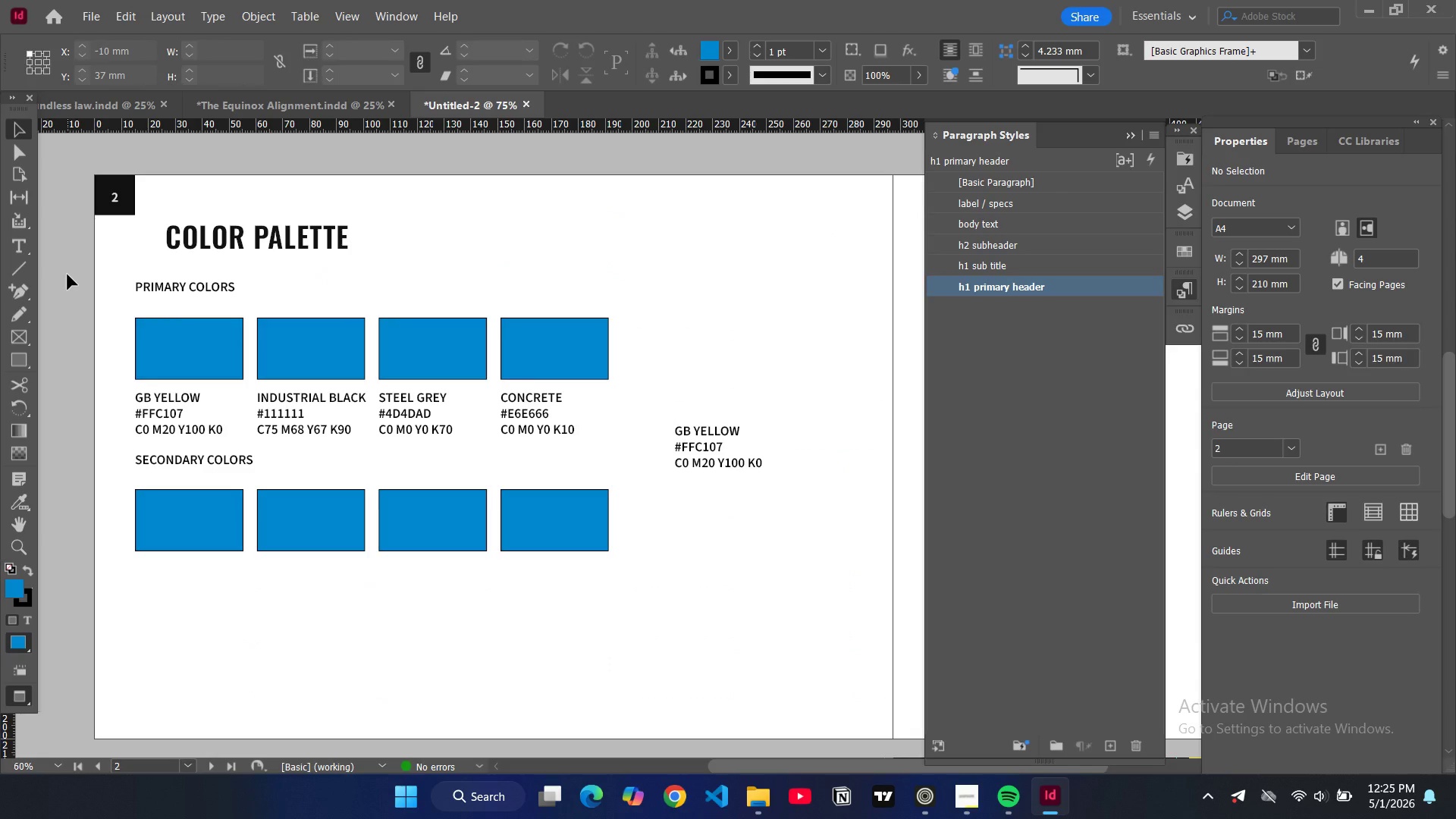 
key(W)
 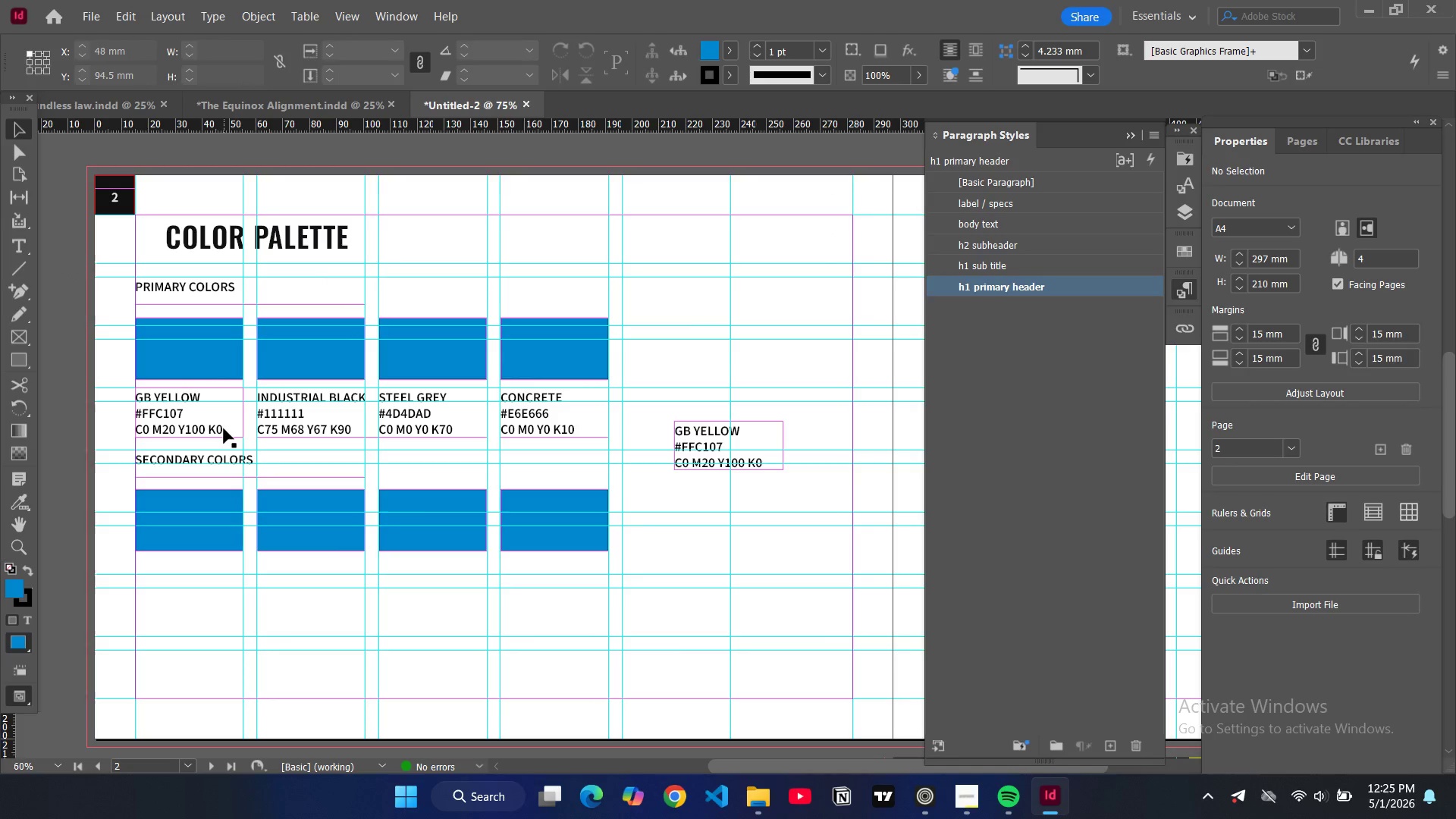 
double_click([224, 428])
 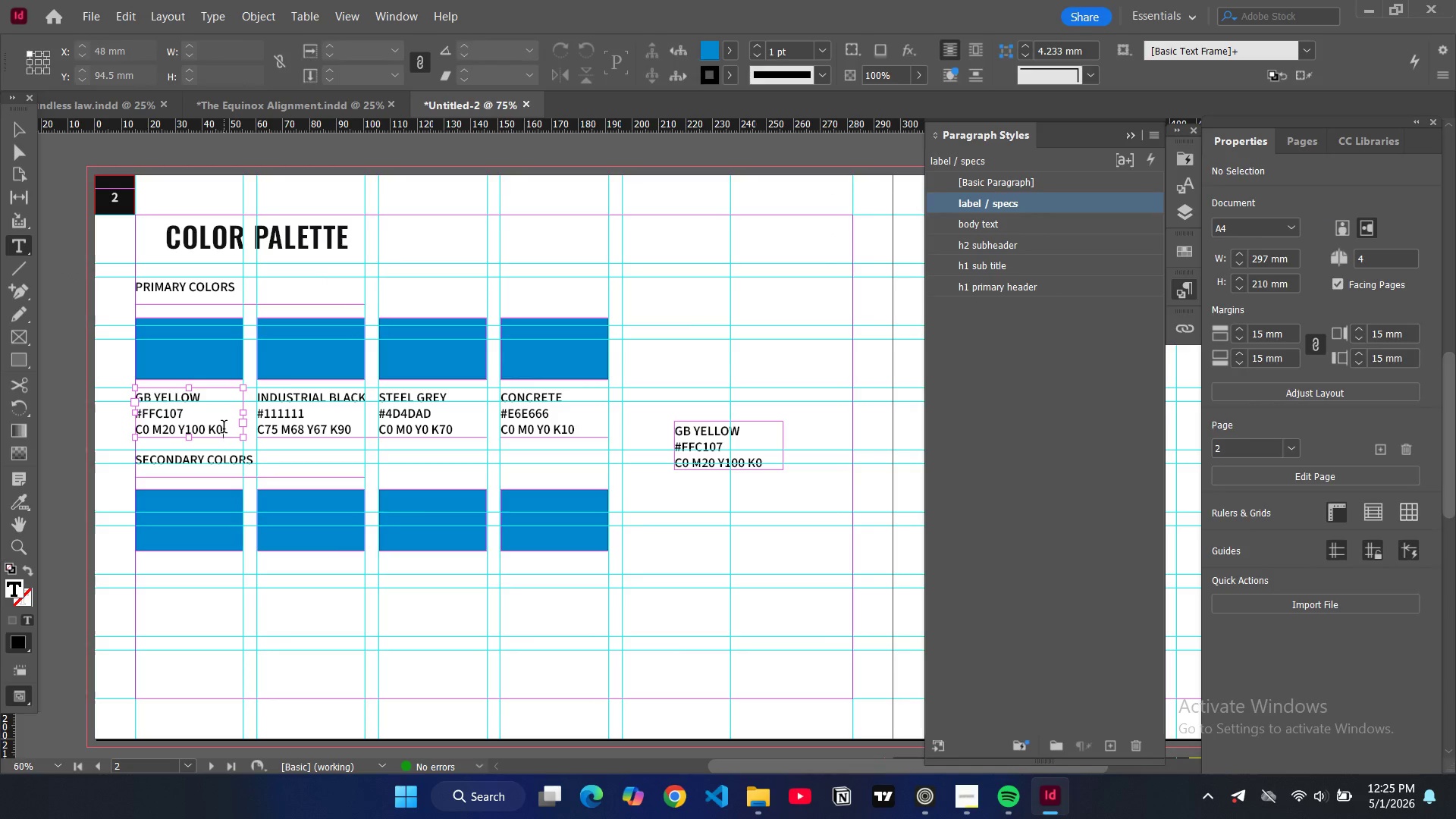 
left_click_drag(start_coordinate=[224, 428], to_coordinate=[128, 417])
 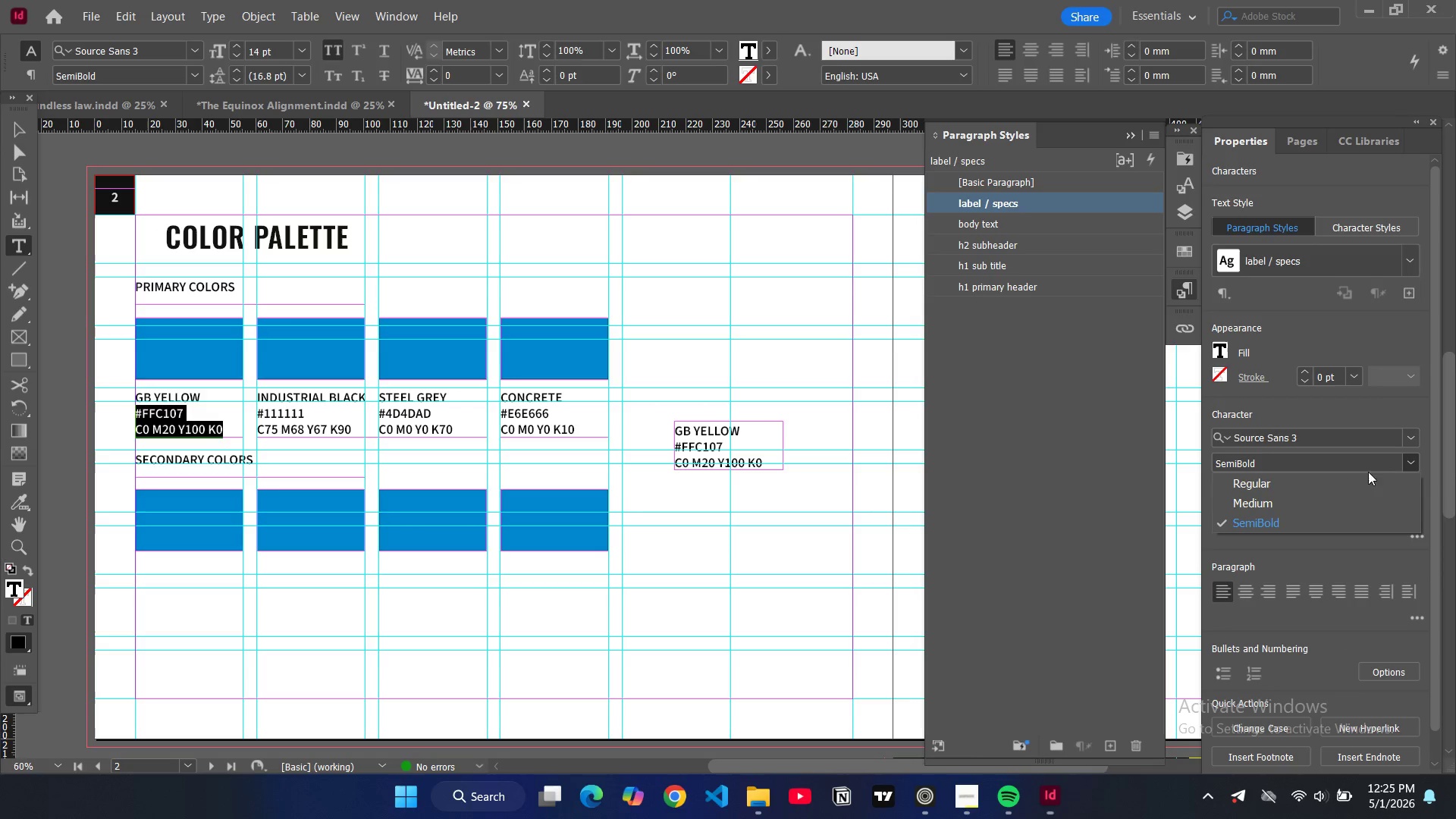 
left_click([1262, 488])
 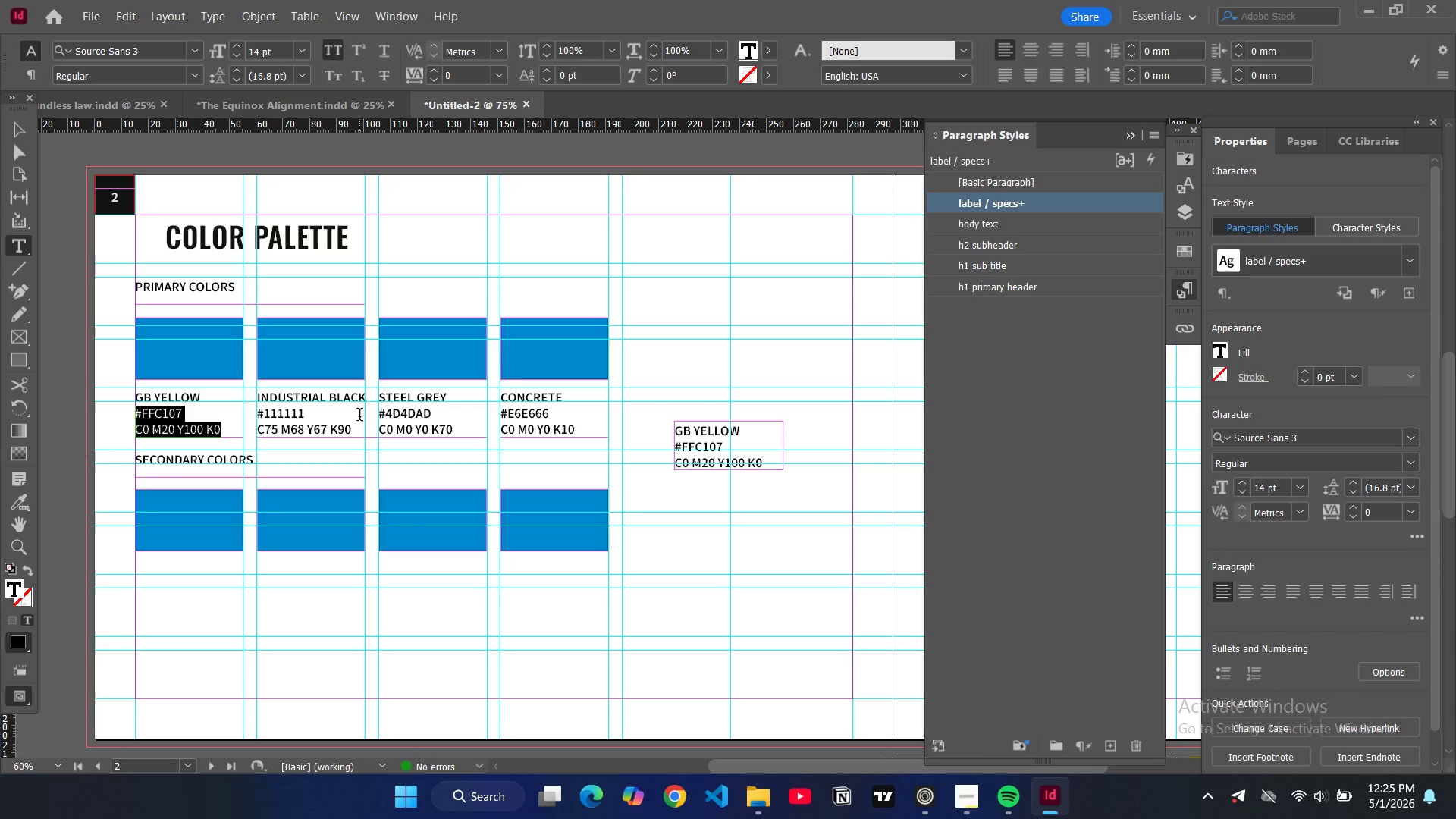 
left_click_drag(start_coordinate=[356, 431], to_coordinate=[256, 416])
 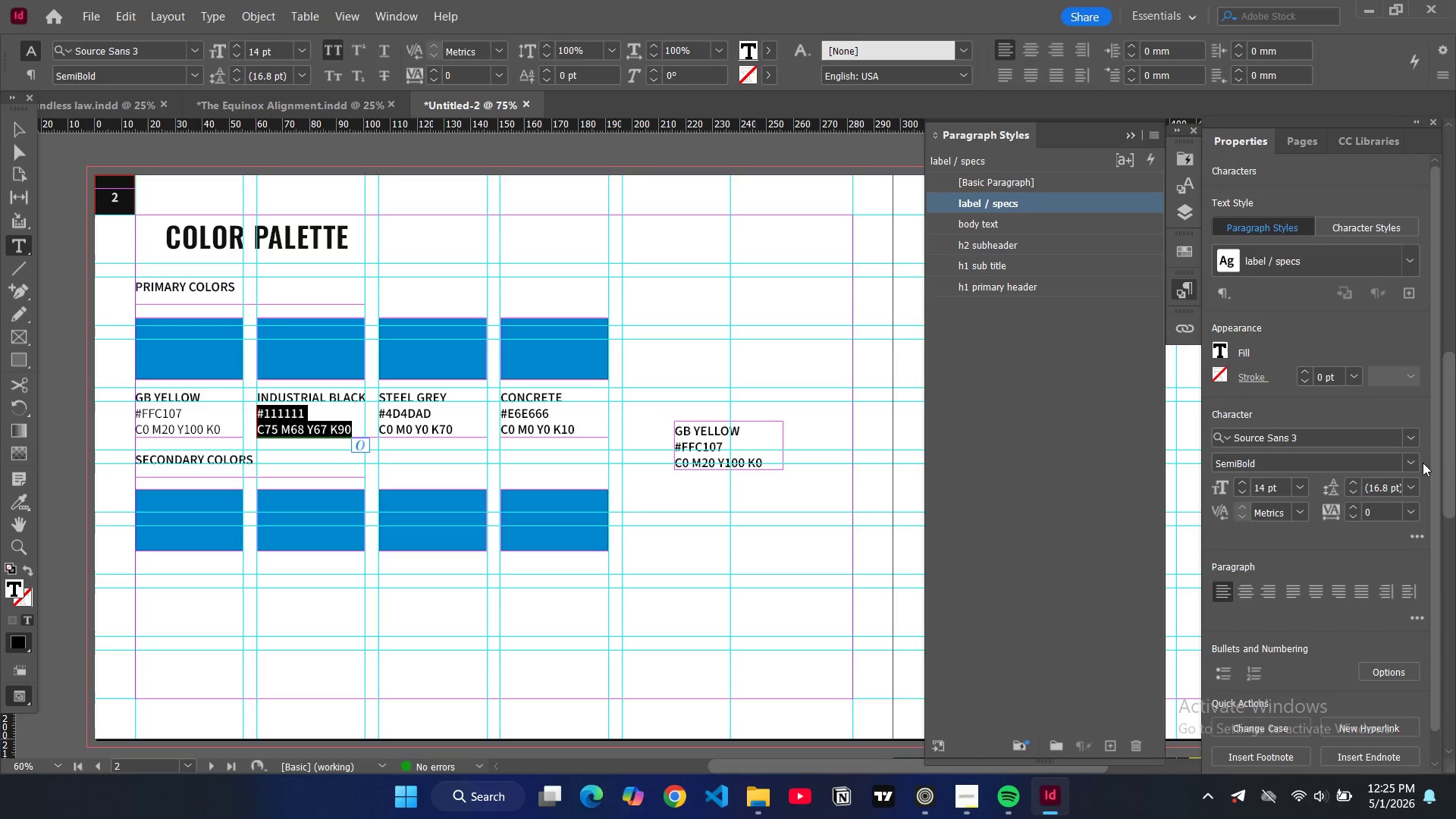 
left_click([1406, 461])
 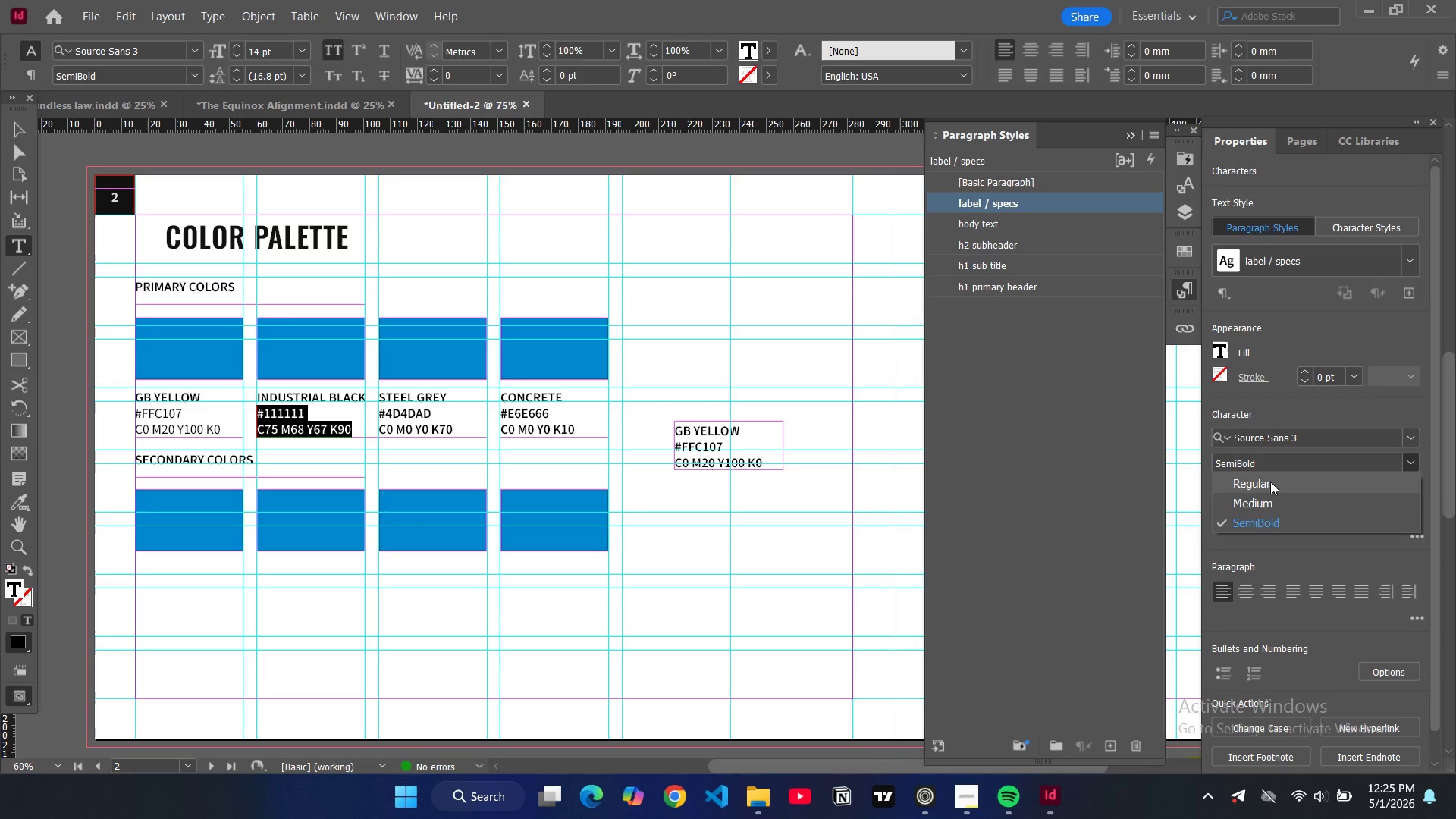 
left_click([1269, 481])
 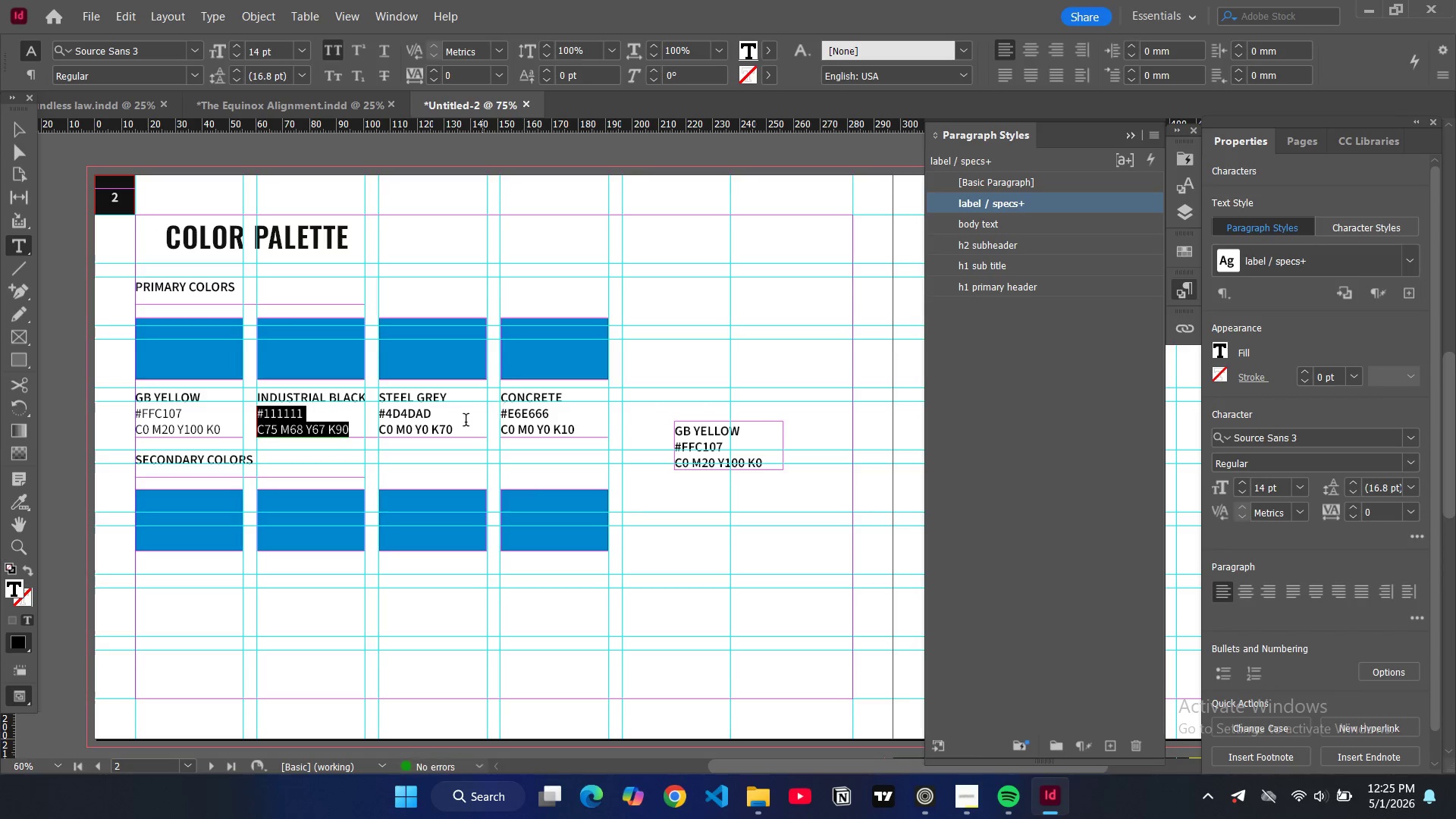 
left_click_drag(start_coordinate=[464, 425], to_coordinate=[377, 416])
 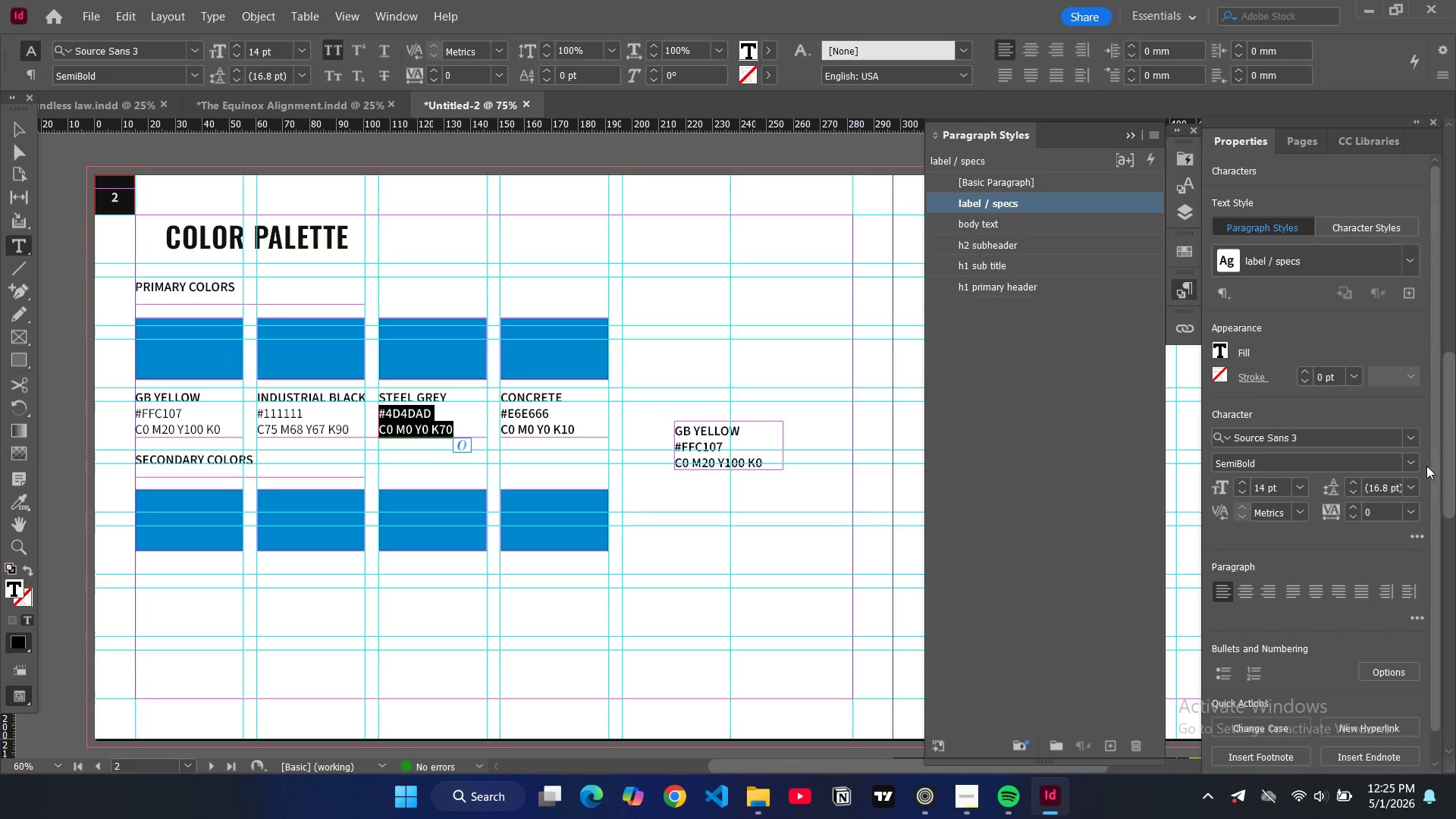 
left_click([1413, 461])
 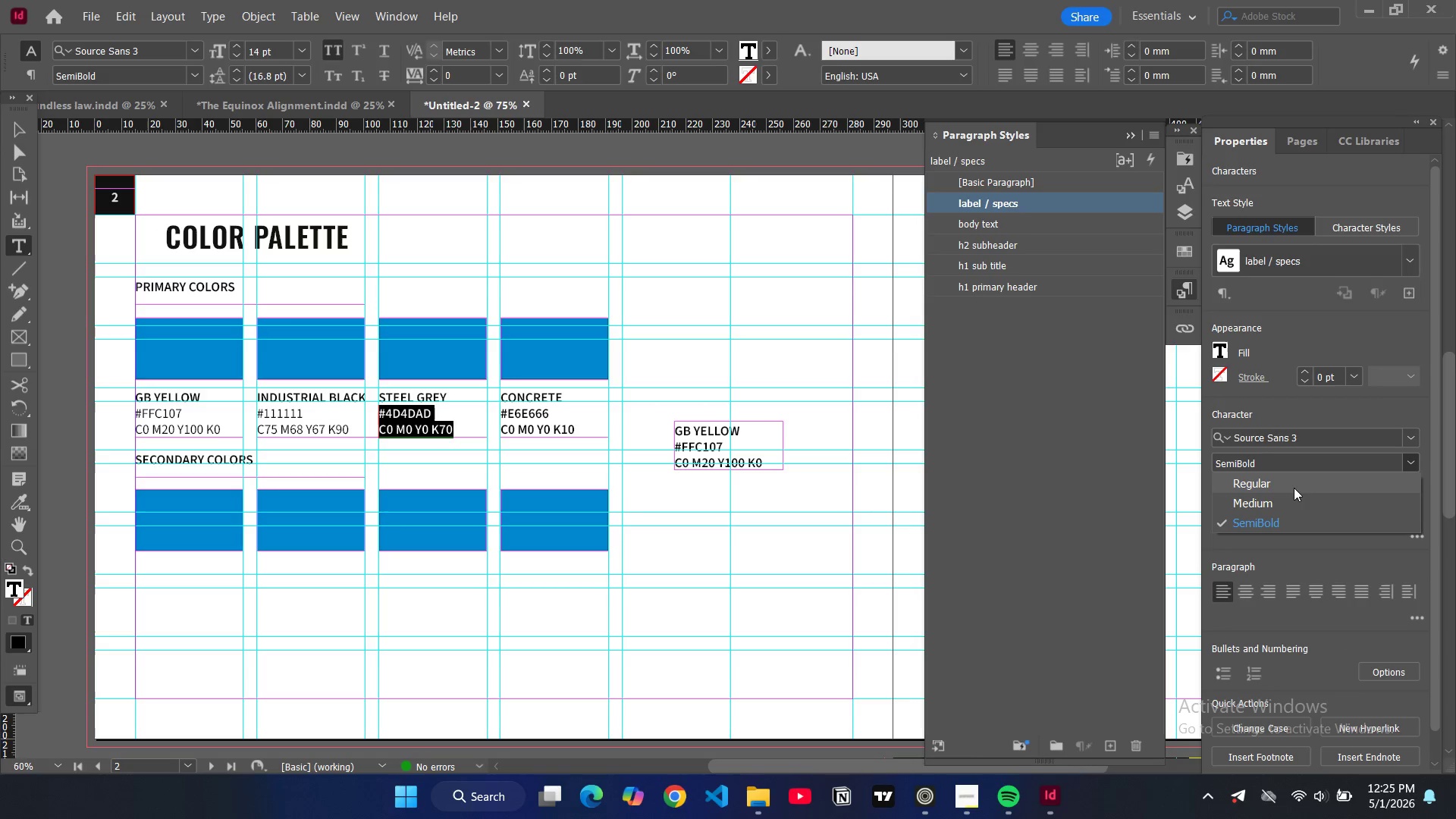 
left_click([1293, 486])
 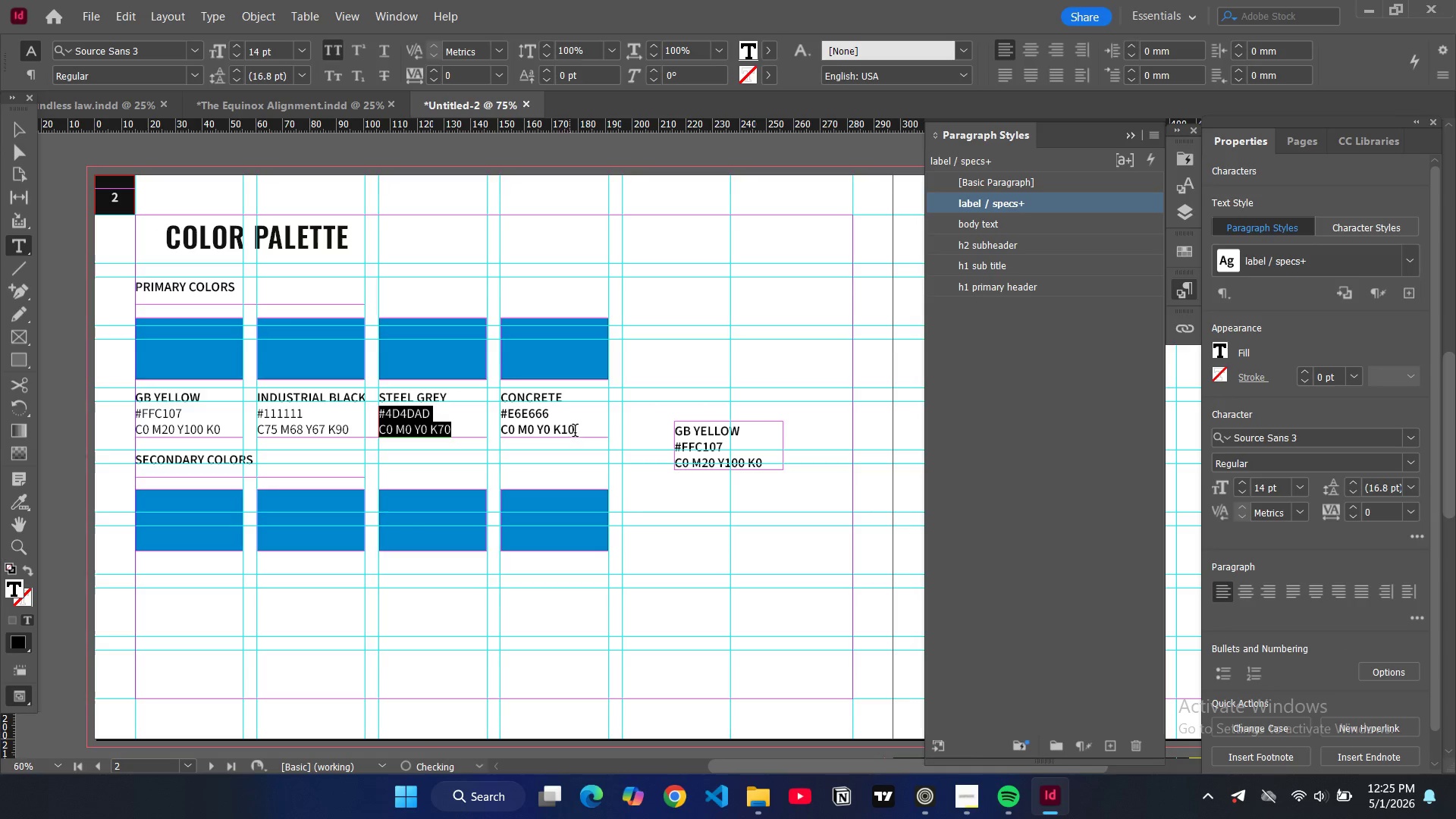 
left_click_drag(start_coordinate=[578, 431], to_coordinate=[494, 415])
 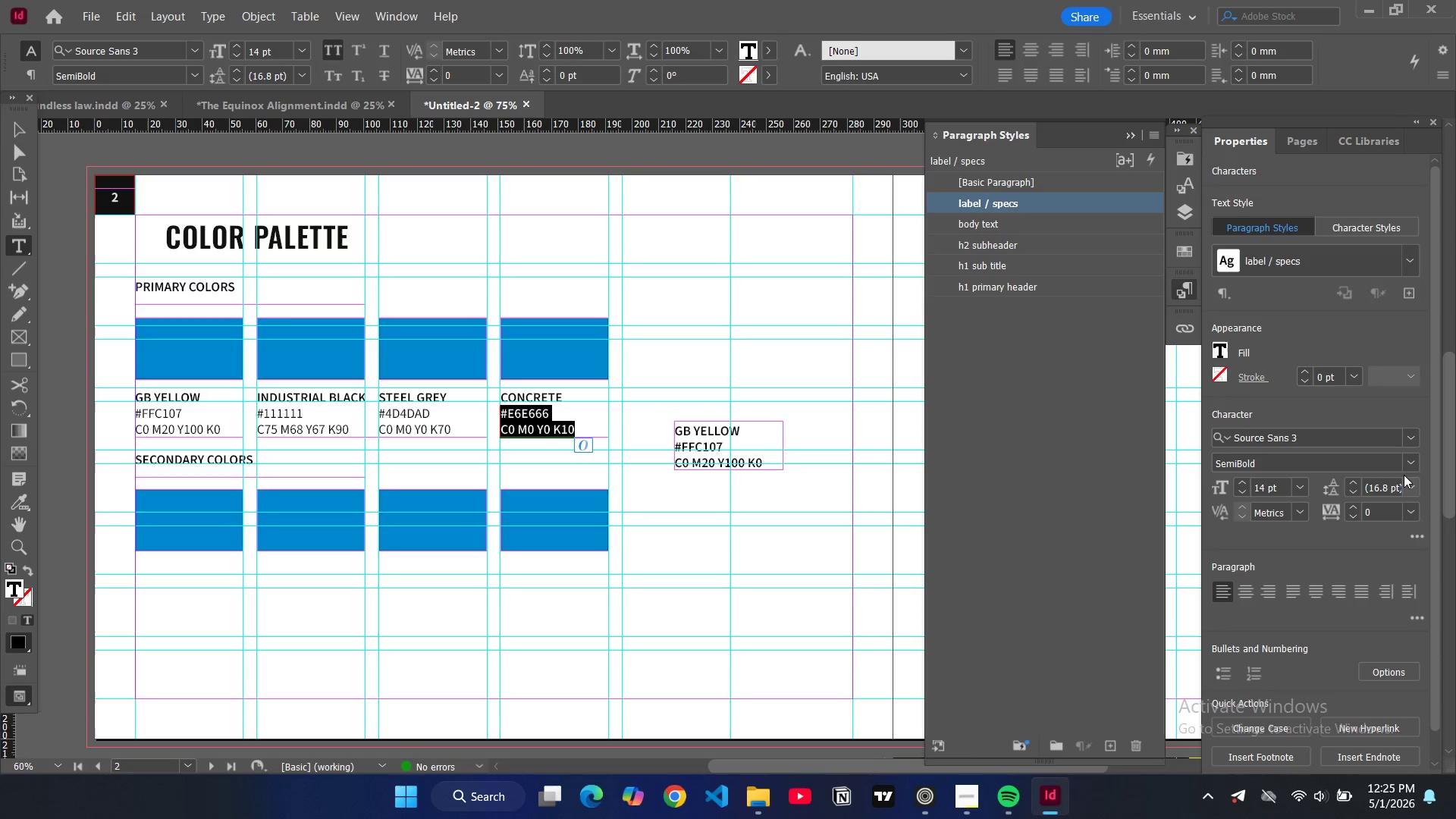 
left_click([1404, 466])
 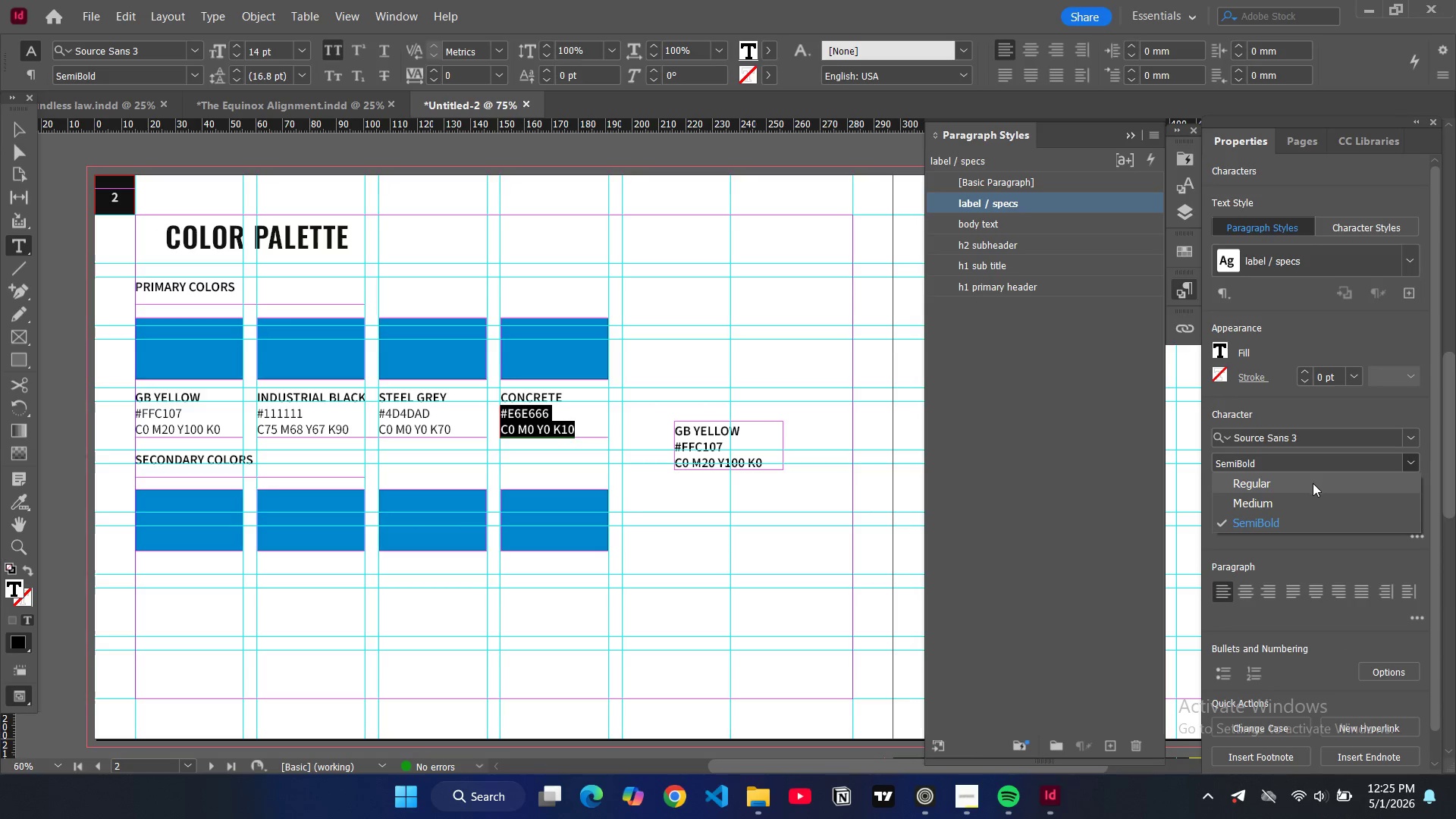 
left_click([1313, 483])
 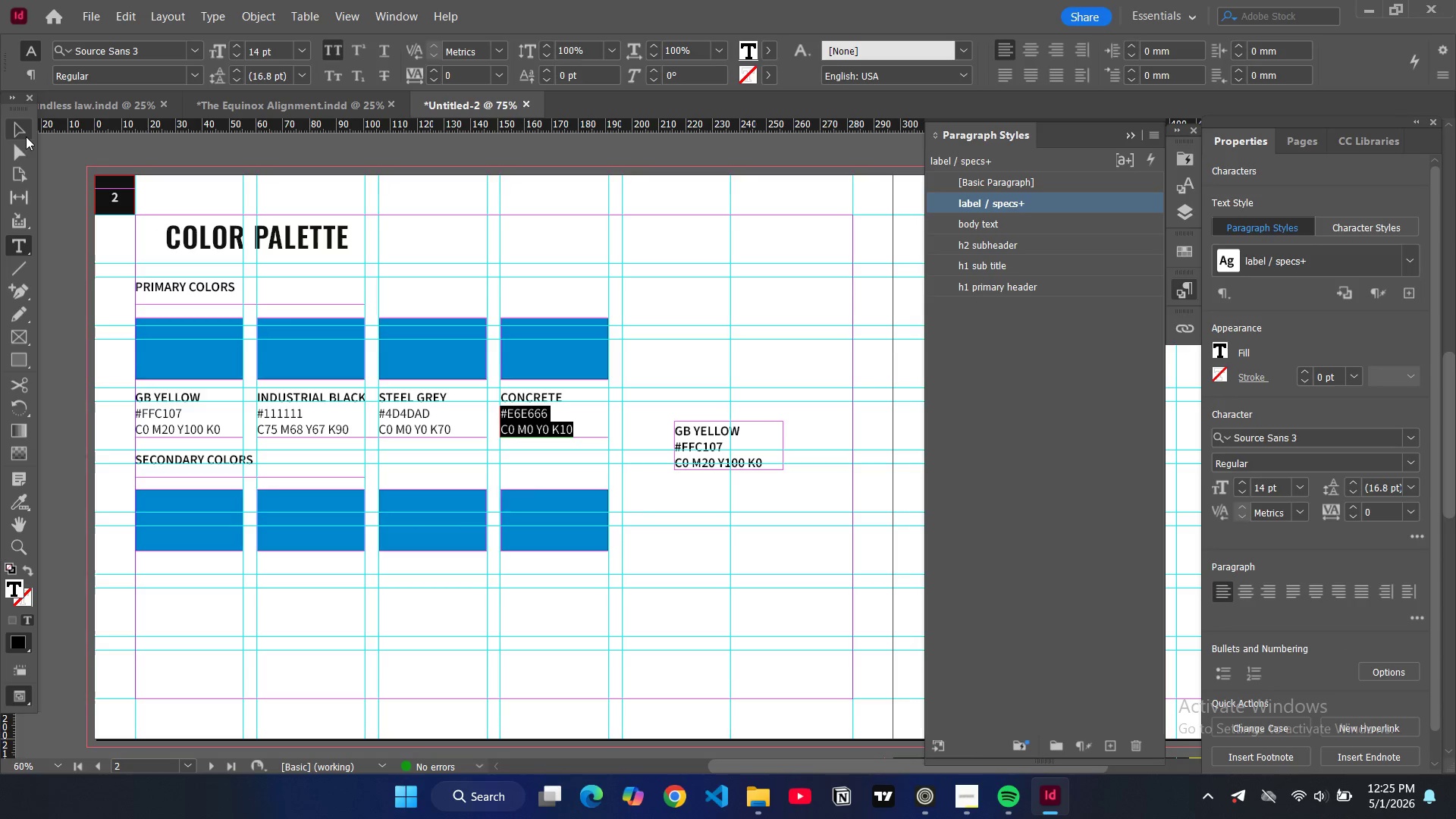 
double_click([79, 187])
 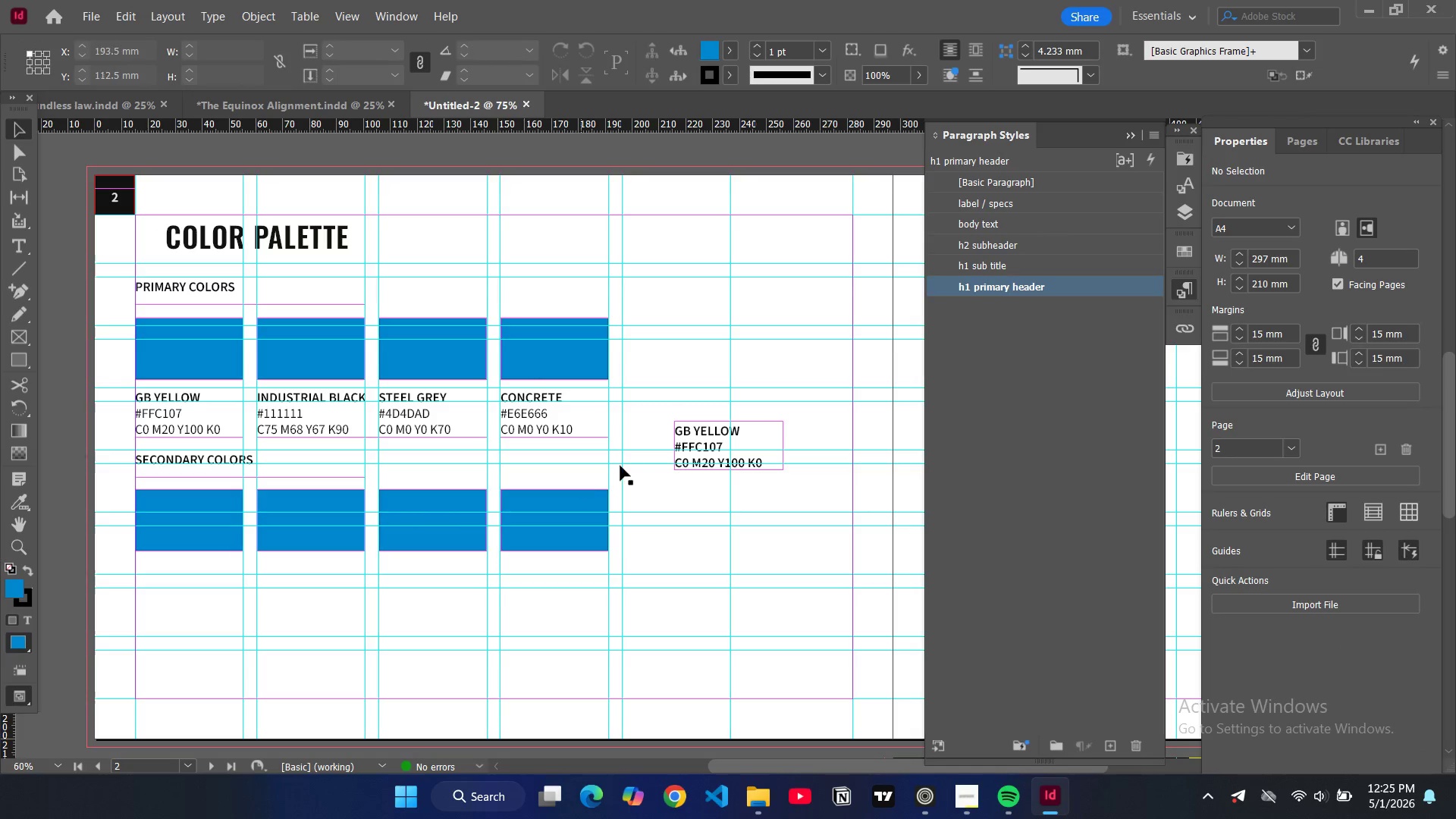 
left_click_drag(start_coordinate=[726, 441], to_coordinate=[184, 586])
 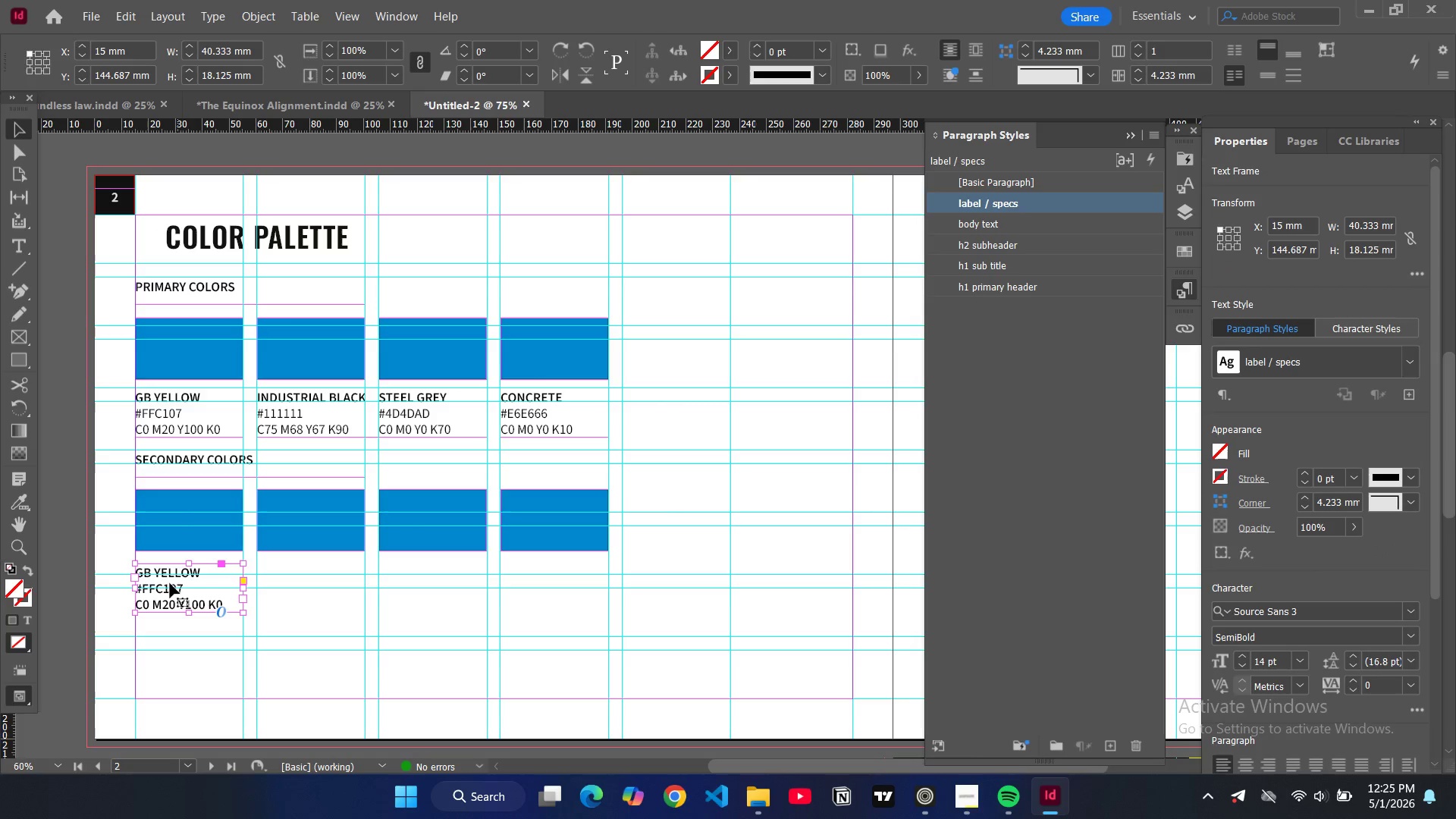 
double_click([168, 585])
 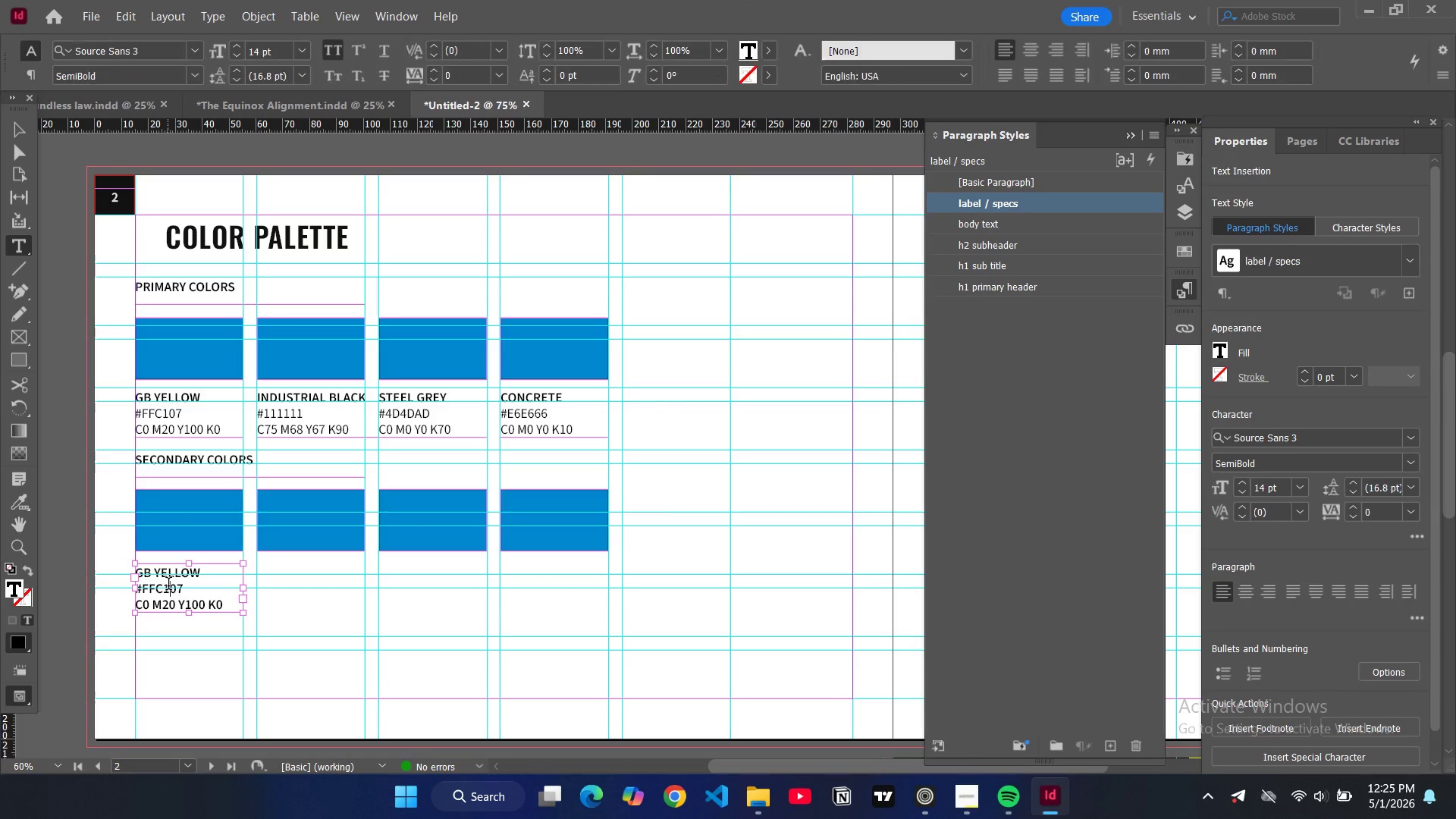 
double_click([168, 585])
 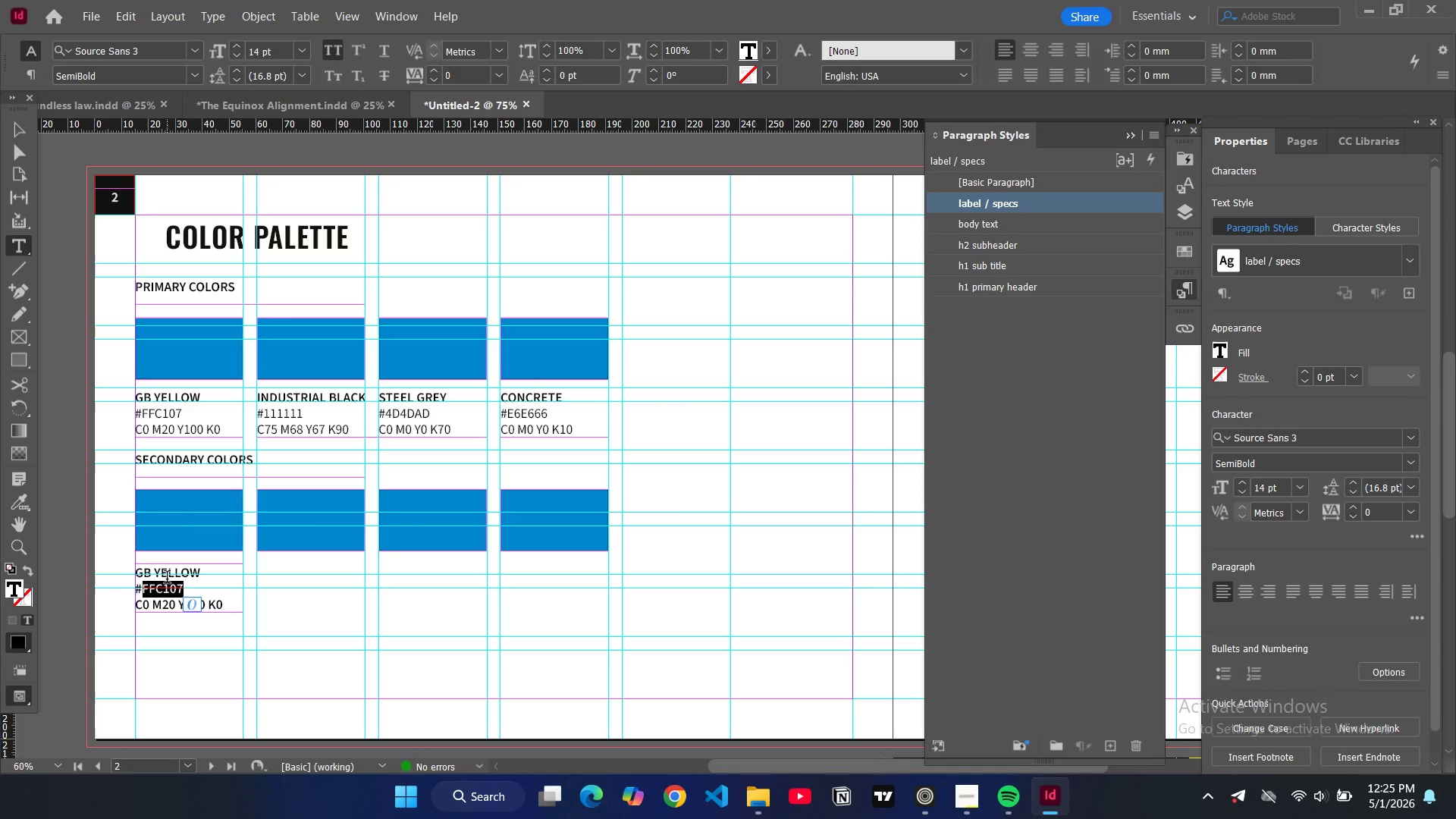 
type(684E16)
 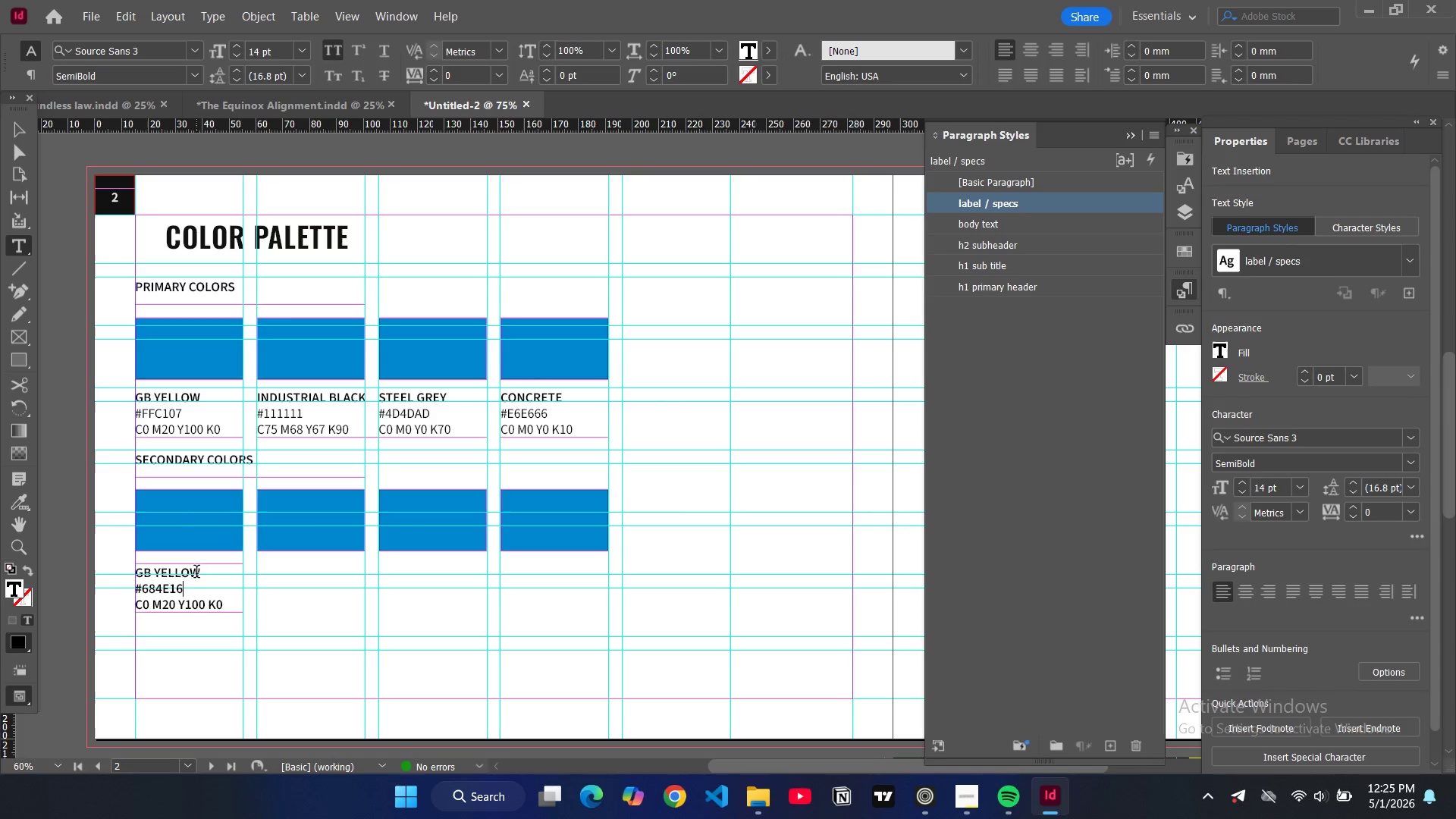 
left_click_drag(start_coordinate=[207, 577], to_coordinate=[133, 572])
 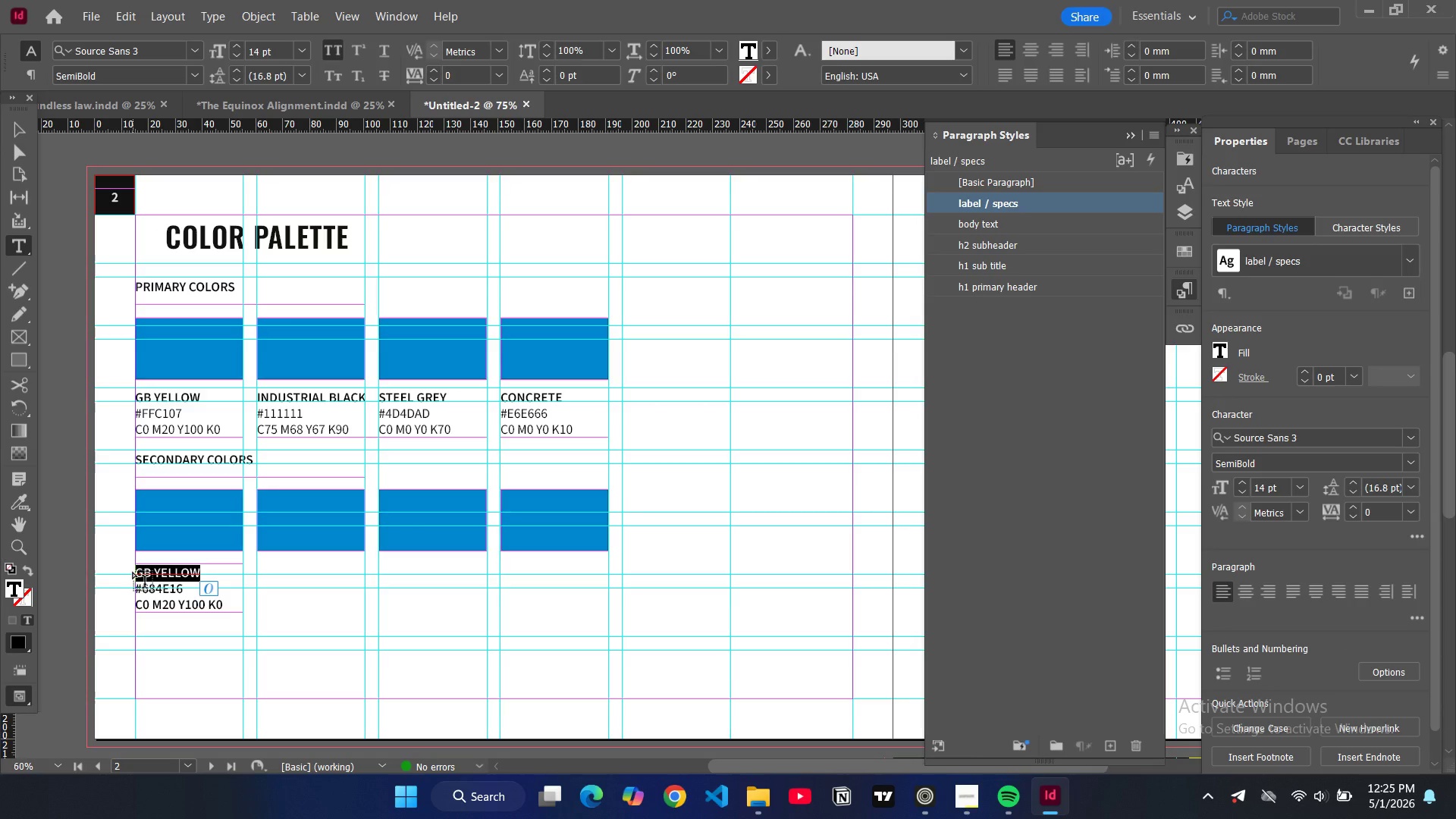 
type(DIRT BROWN)
 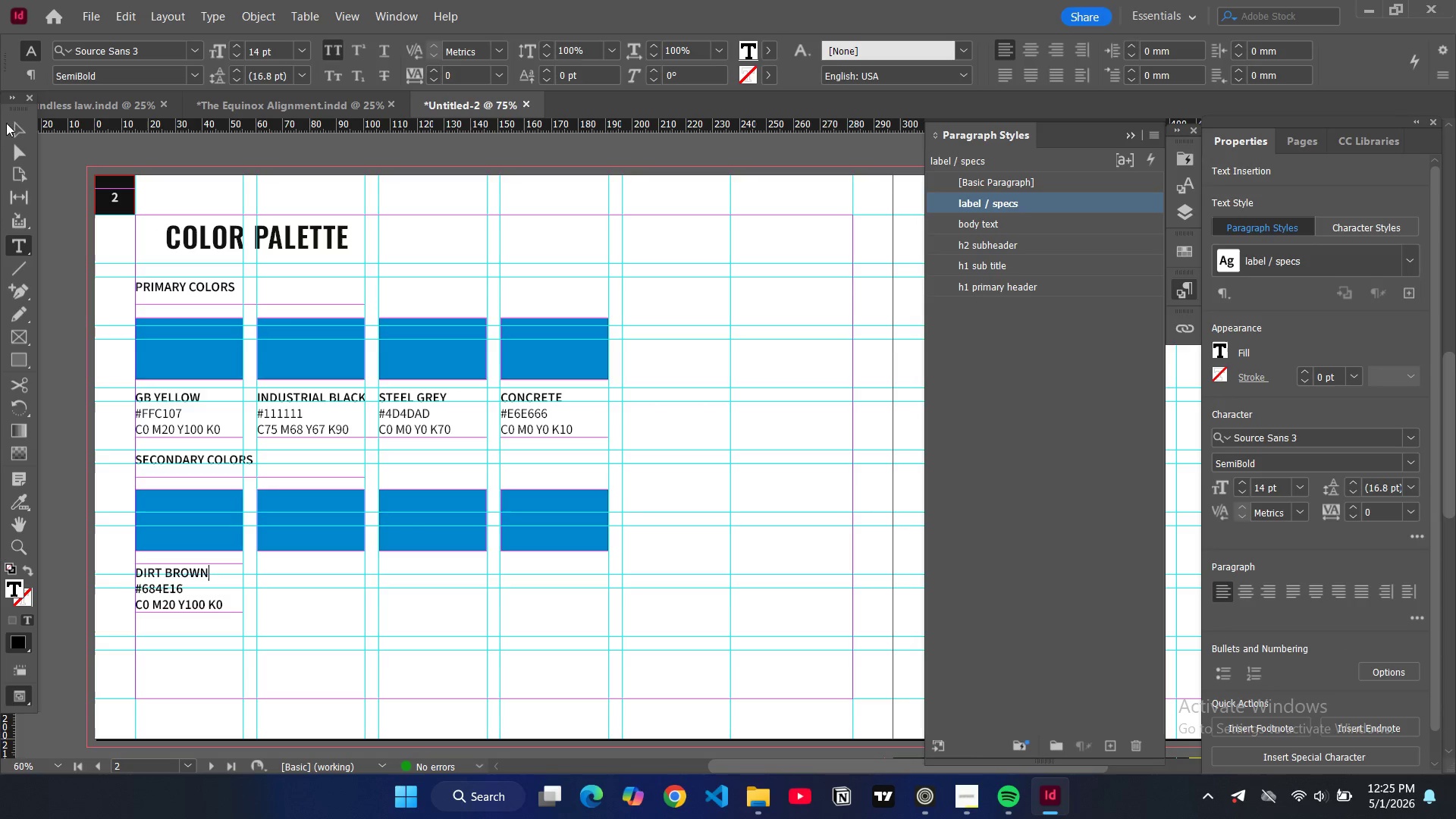 
left_click([11, 129])
 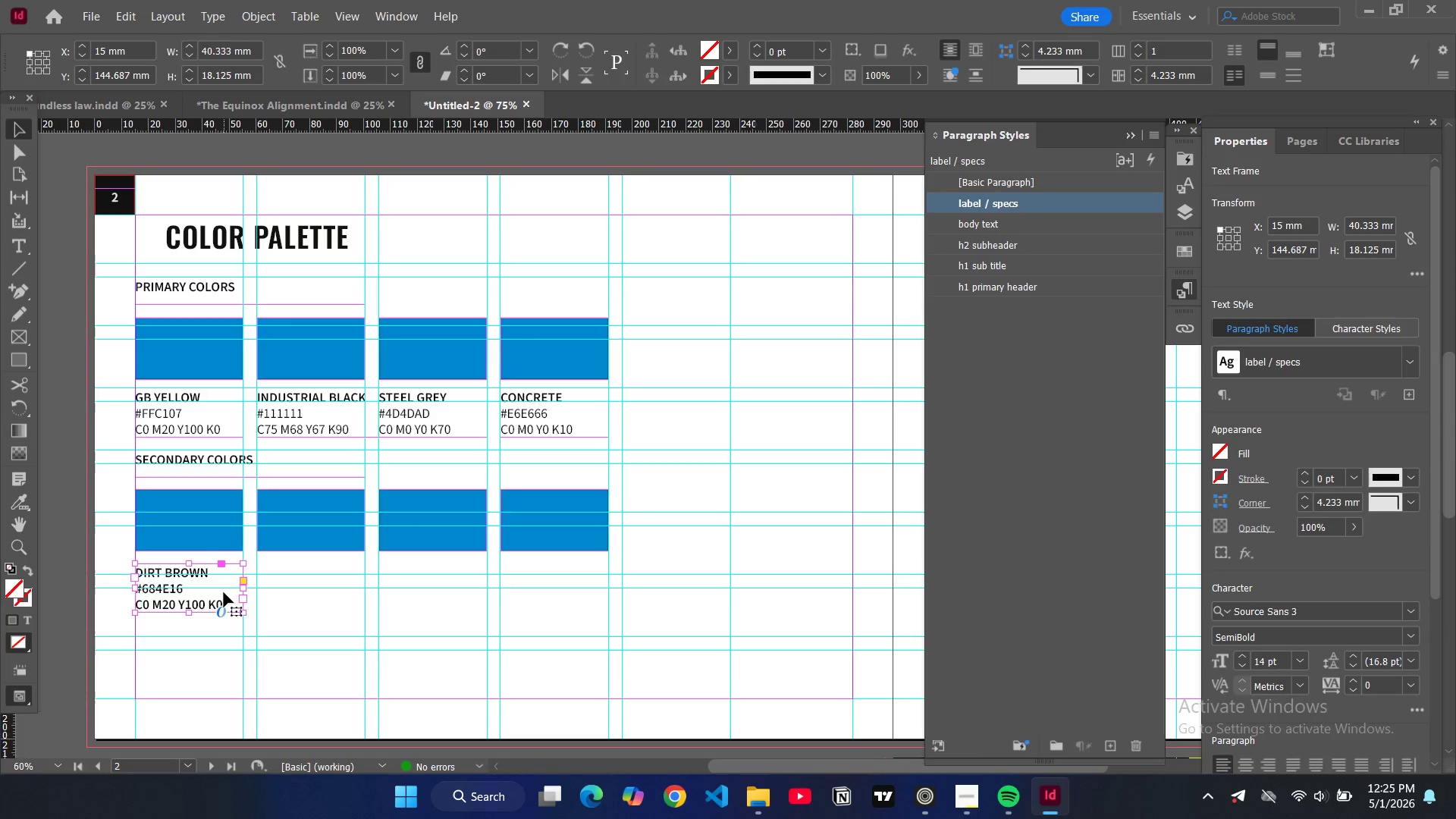 
key(Control+C)
 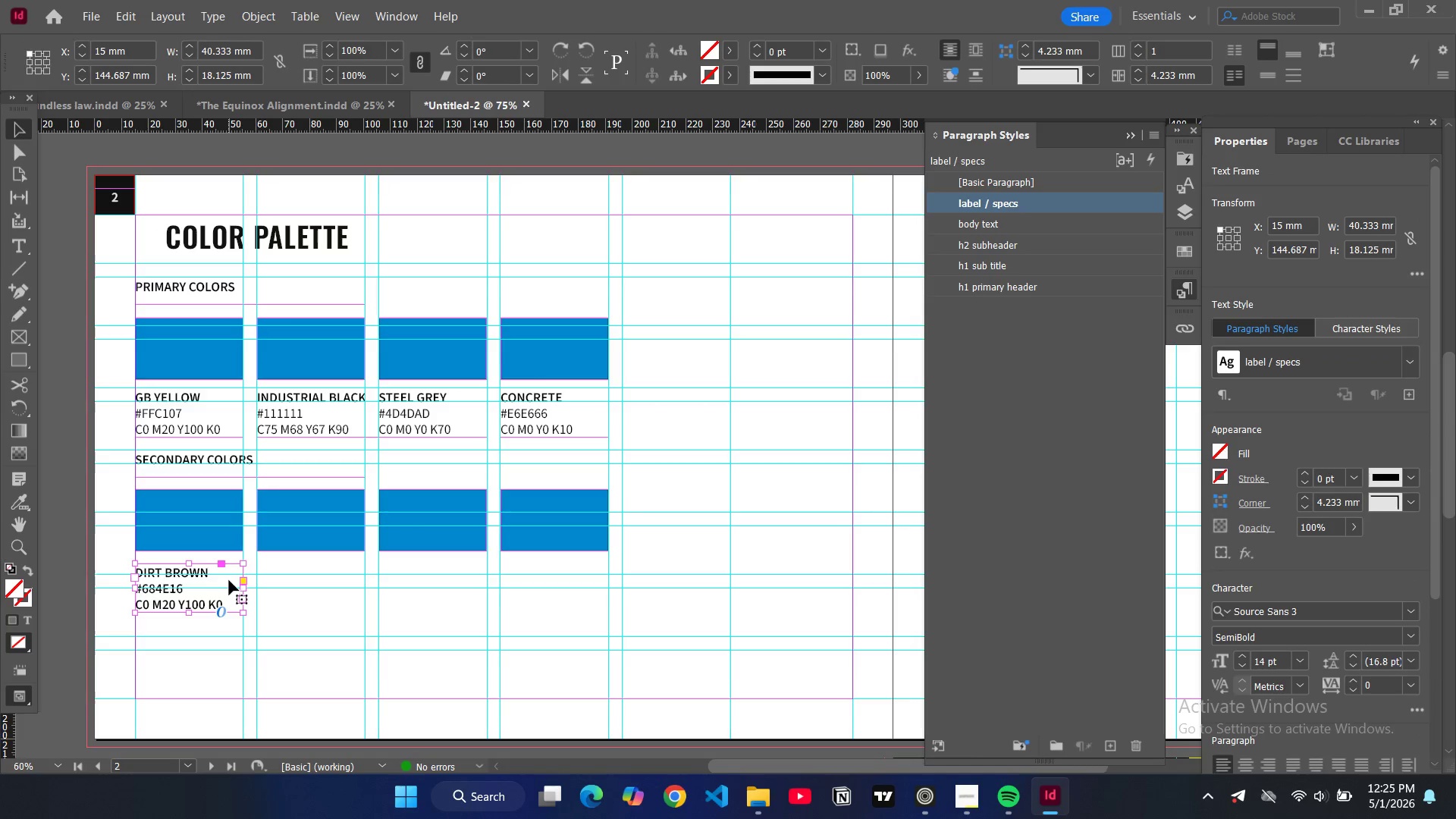 
key(Control+V)
 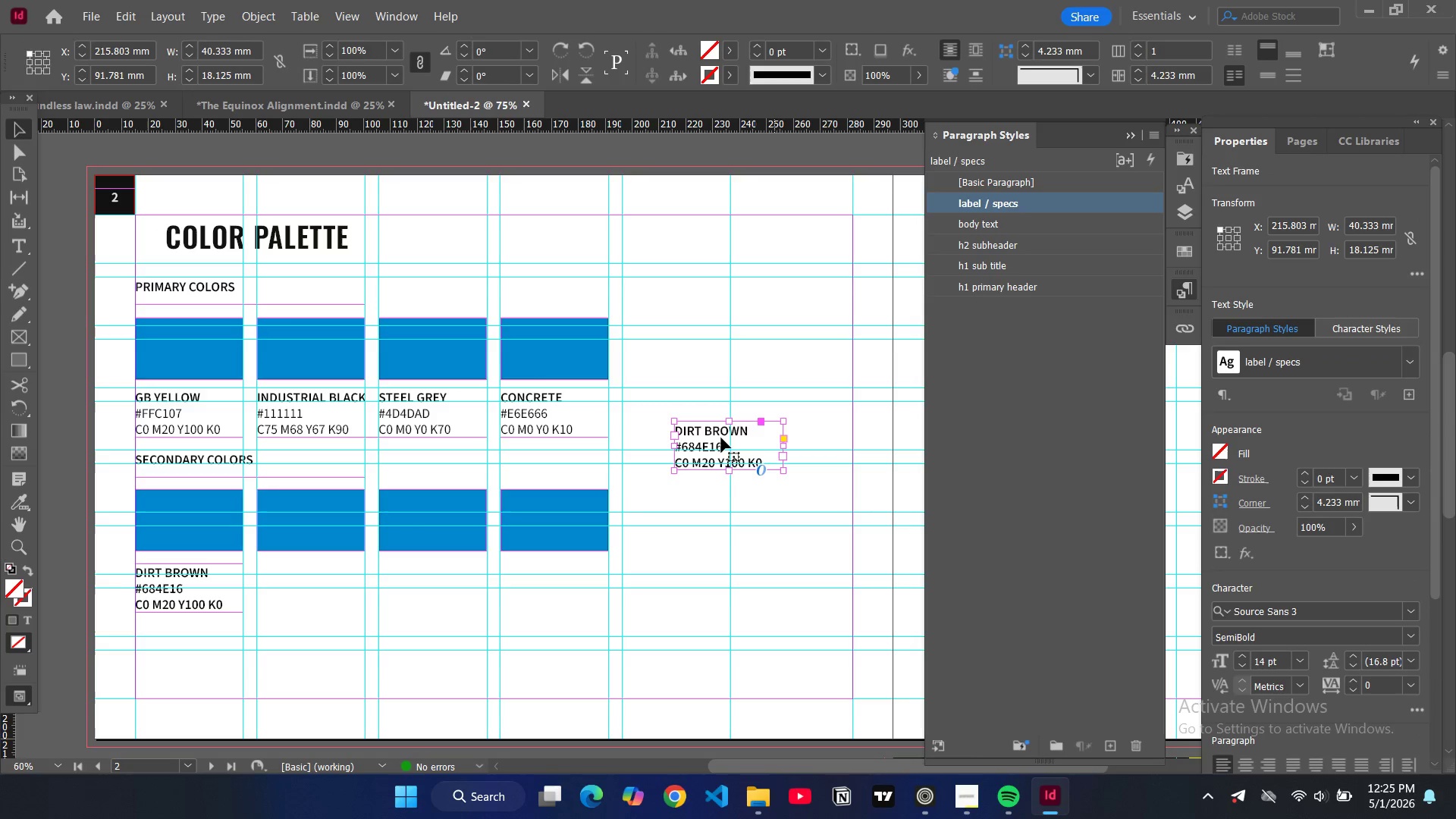 
left_click_drag(start_coordinate=[720, 438], to_coordinate=[306, 583])
 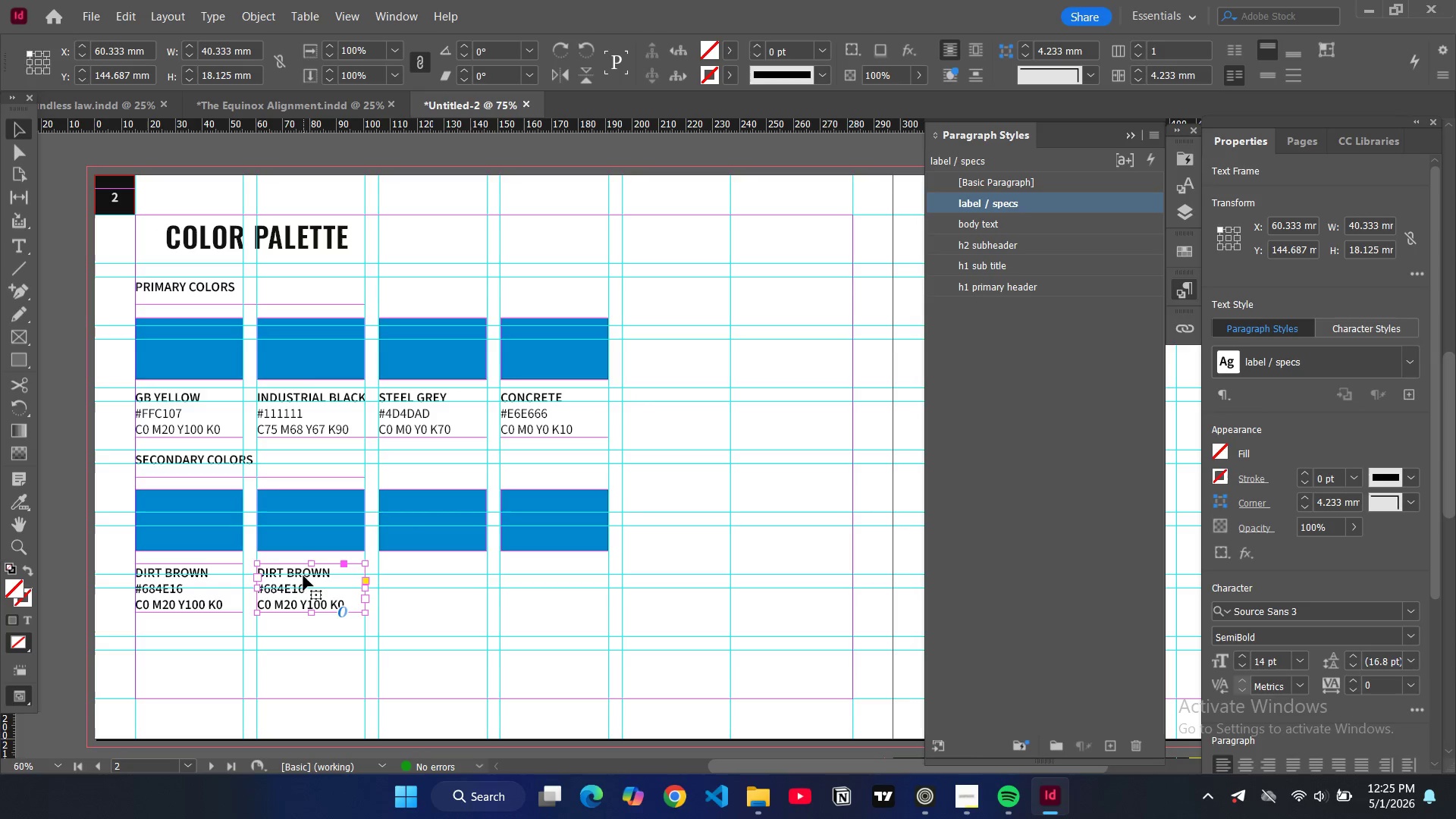 
double_click([303, 576])
 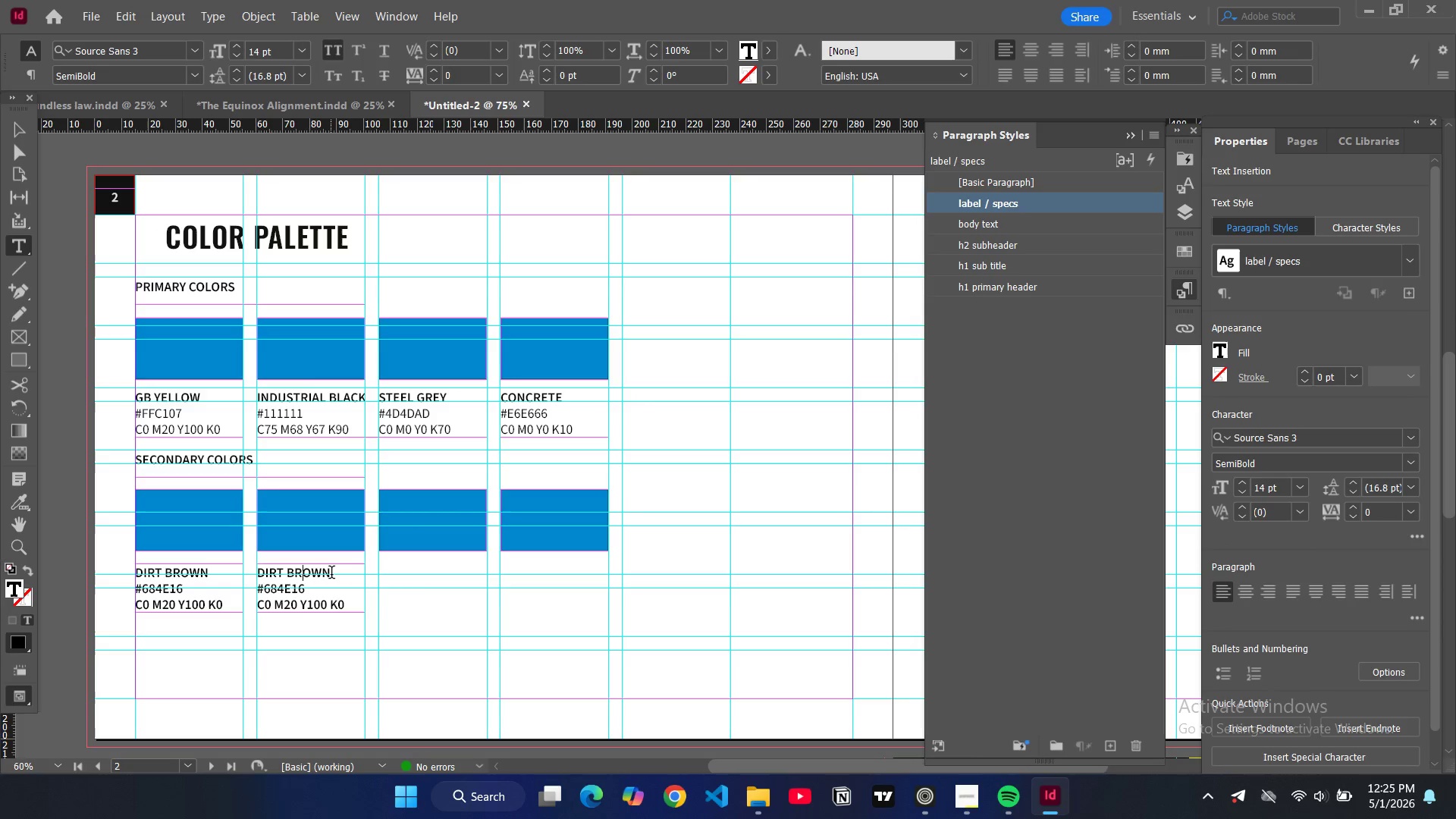 
left_click_drag(start_coordinate=[331, 574], to_coordinate=[252, 572])
 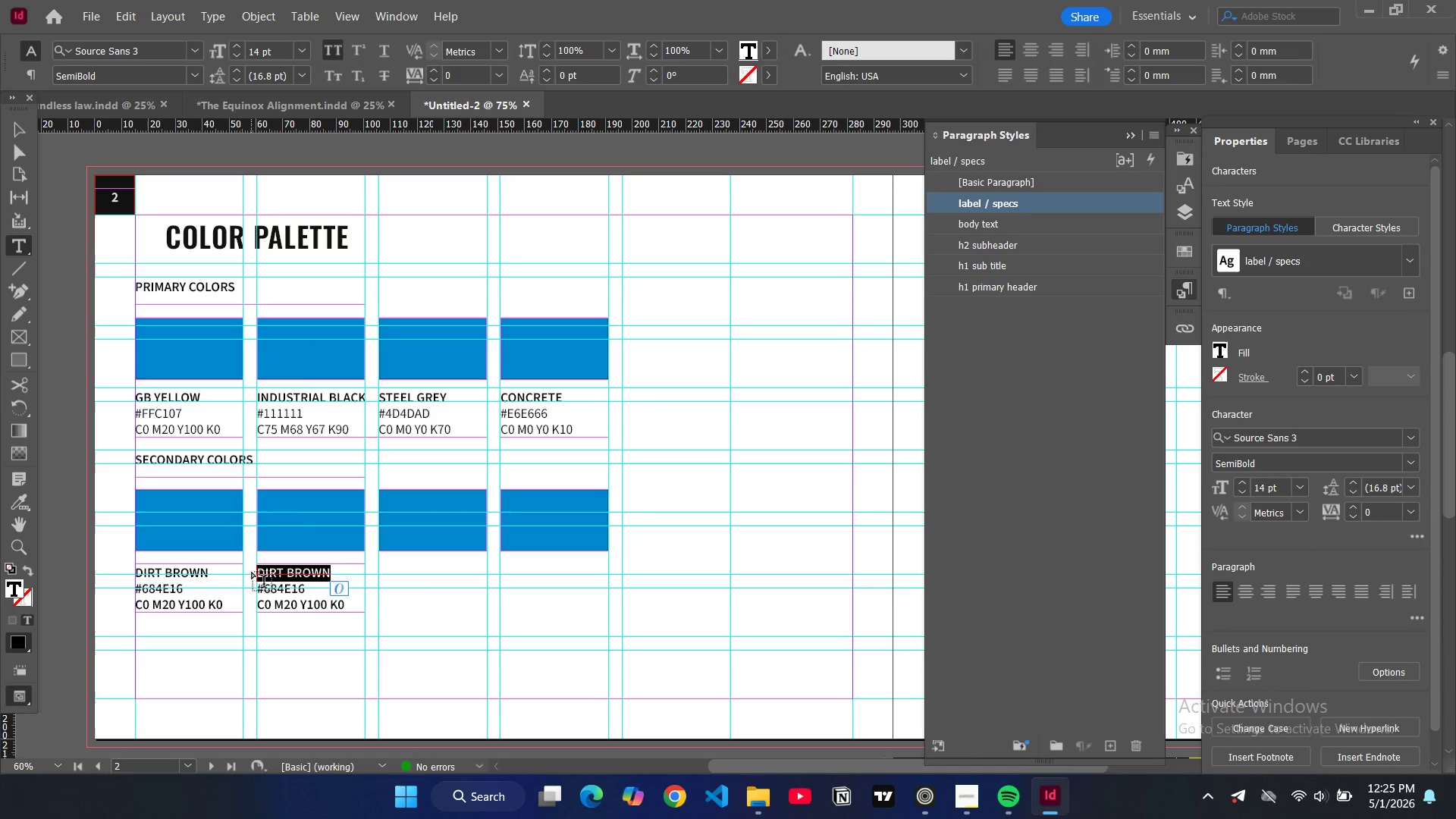 
type(SAFETY ORANGE)
 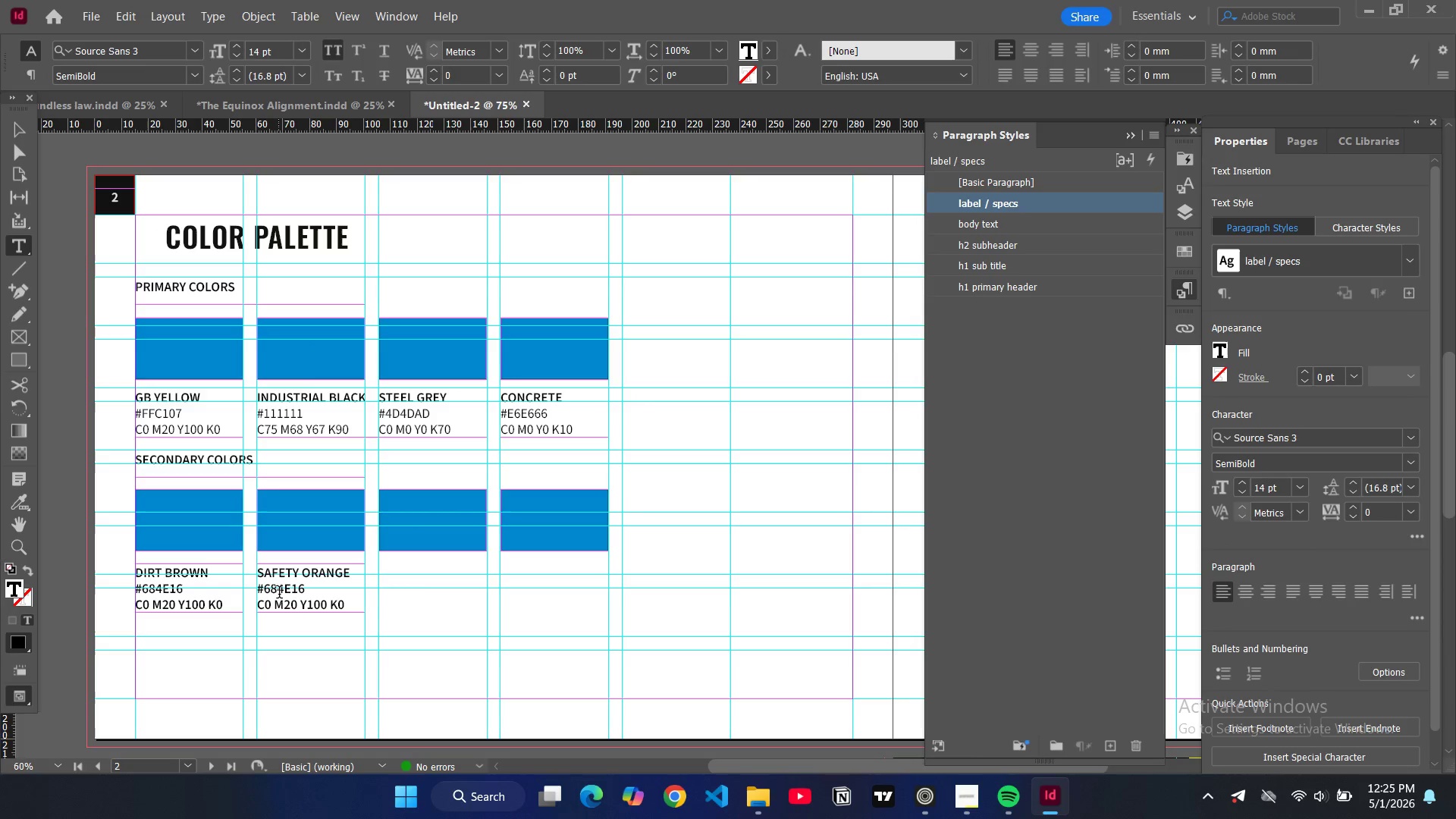 
double_click([279, 594])
 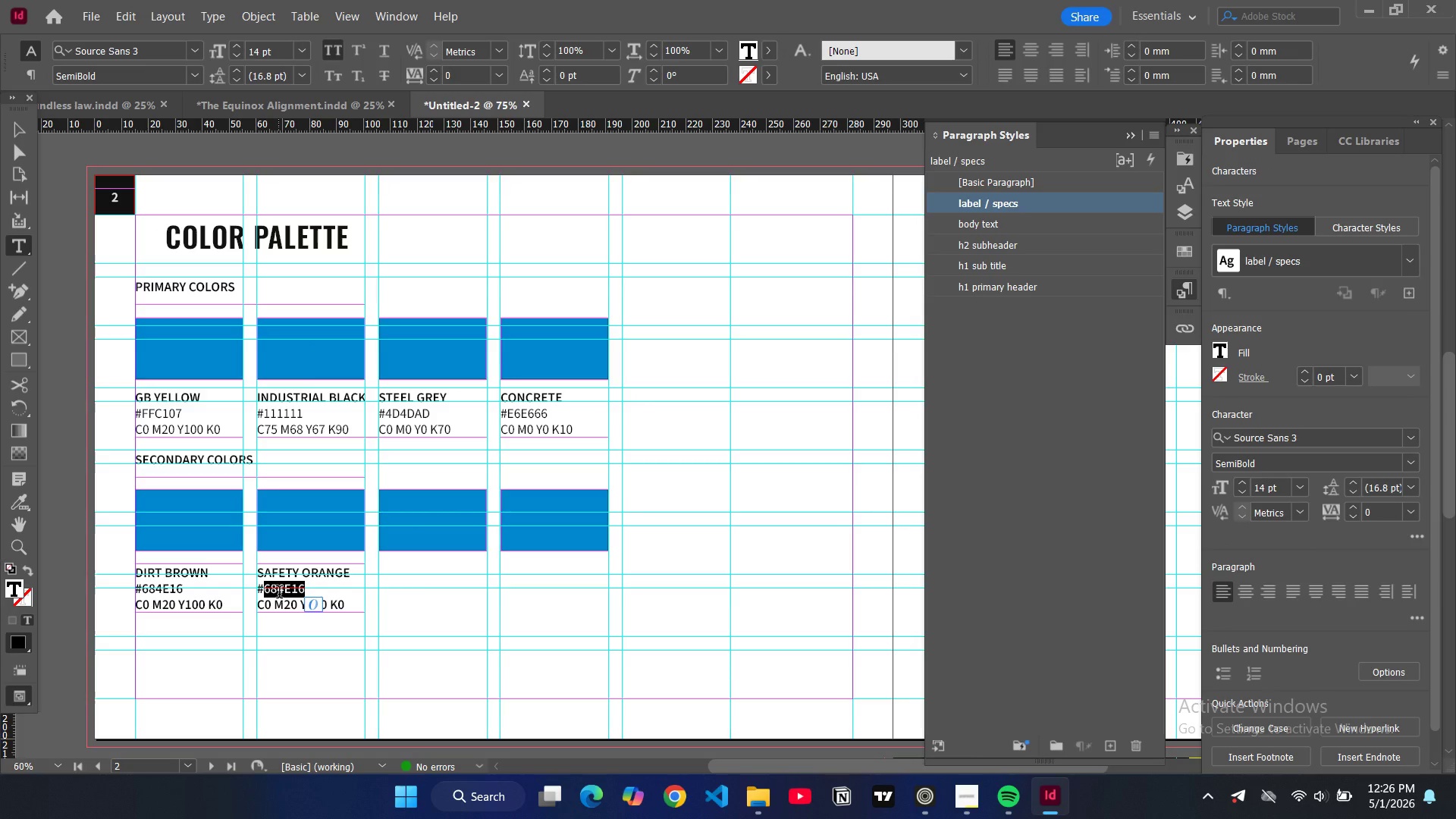 
type(FF6A00)
 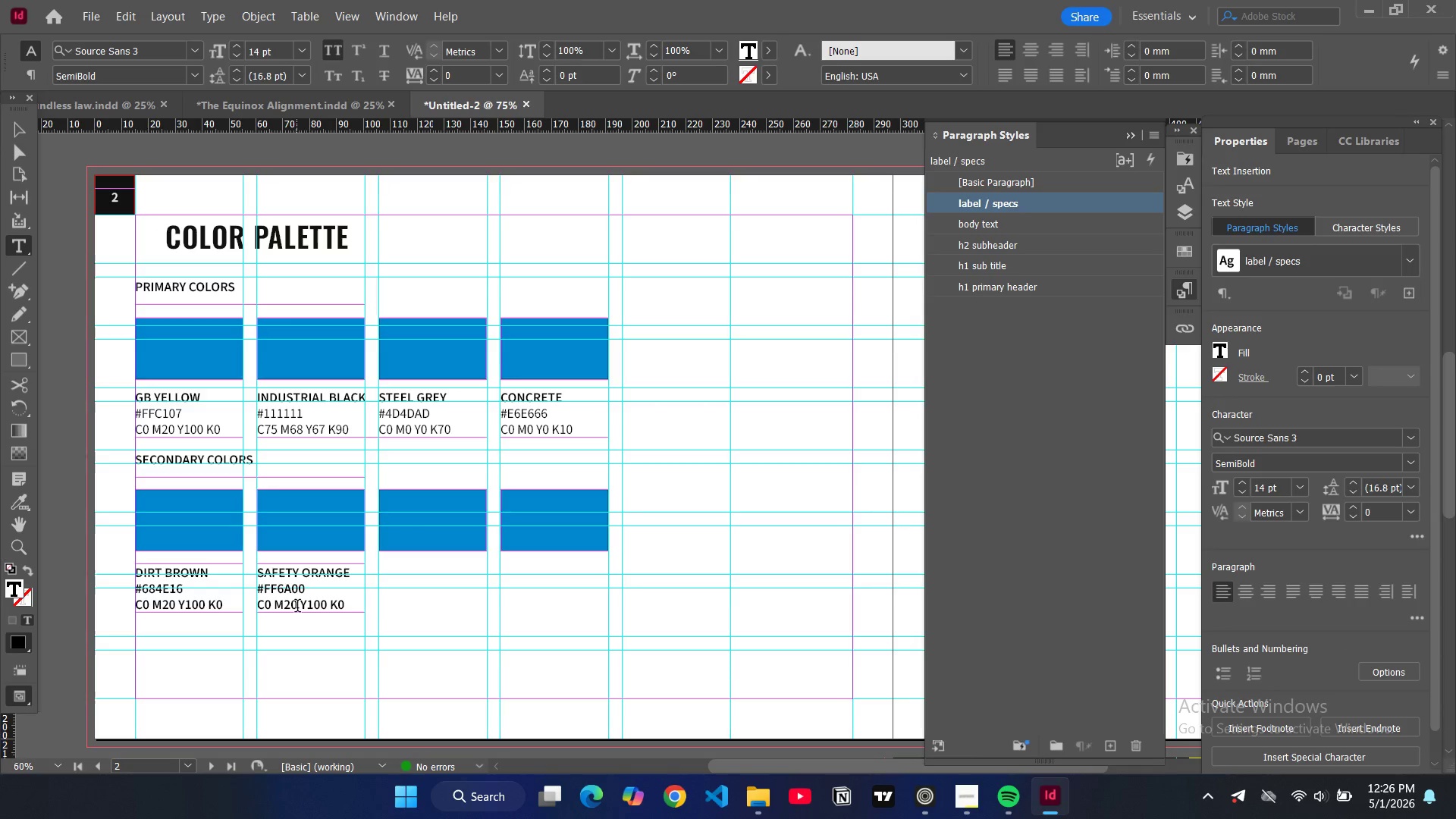 
left_click([293, 608])
 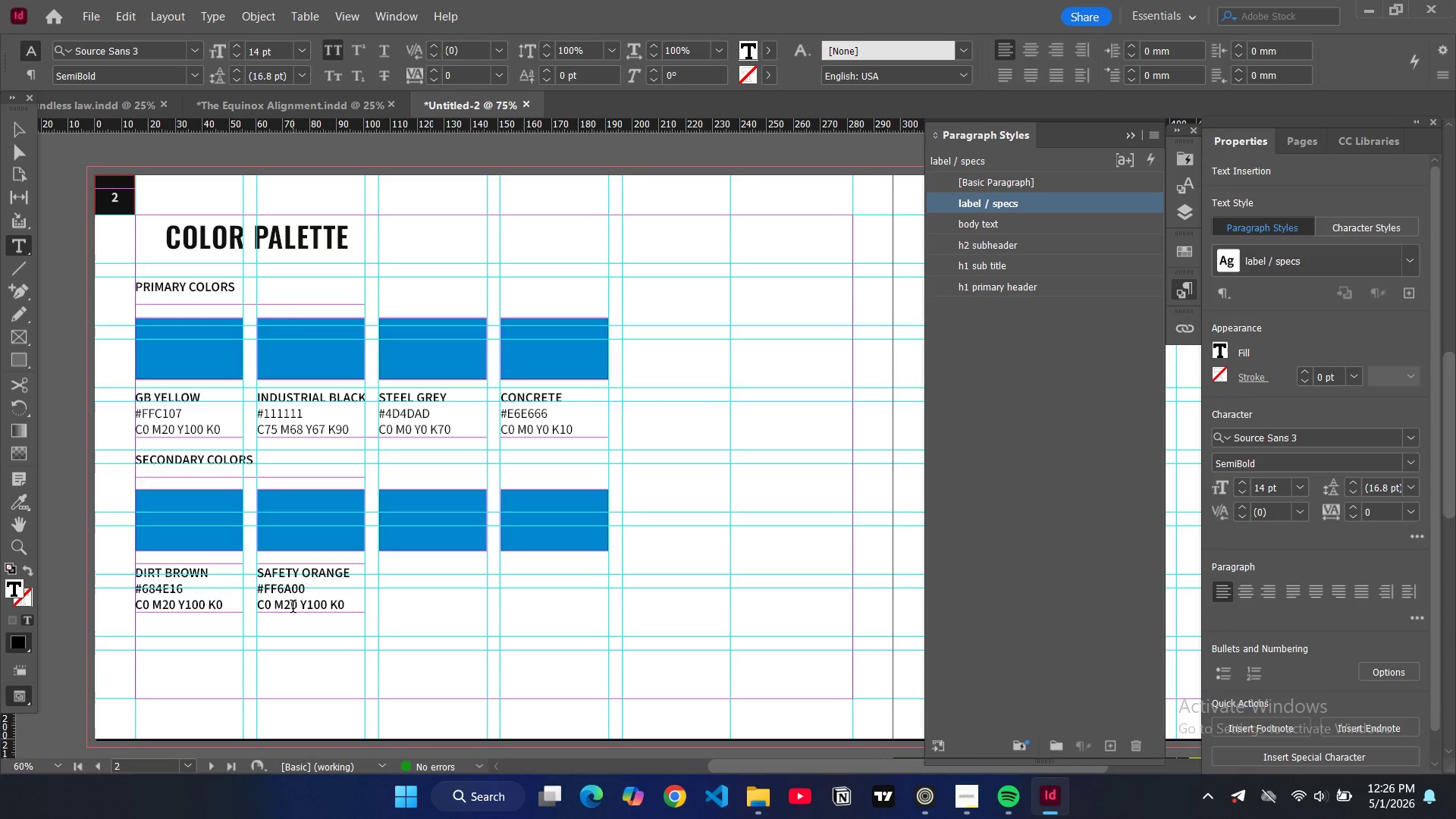 
key(Backspace)
 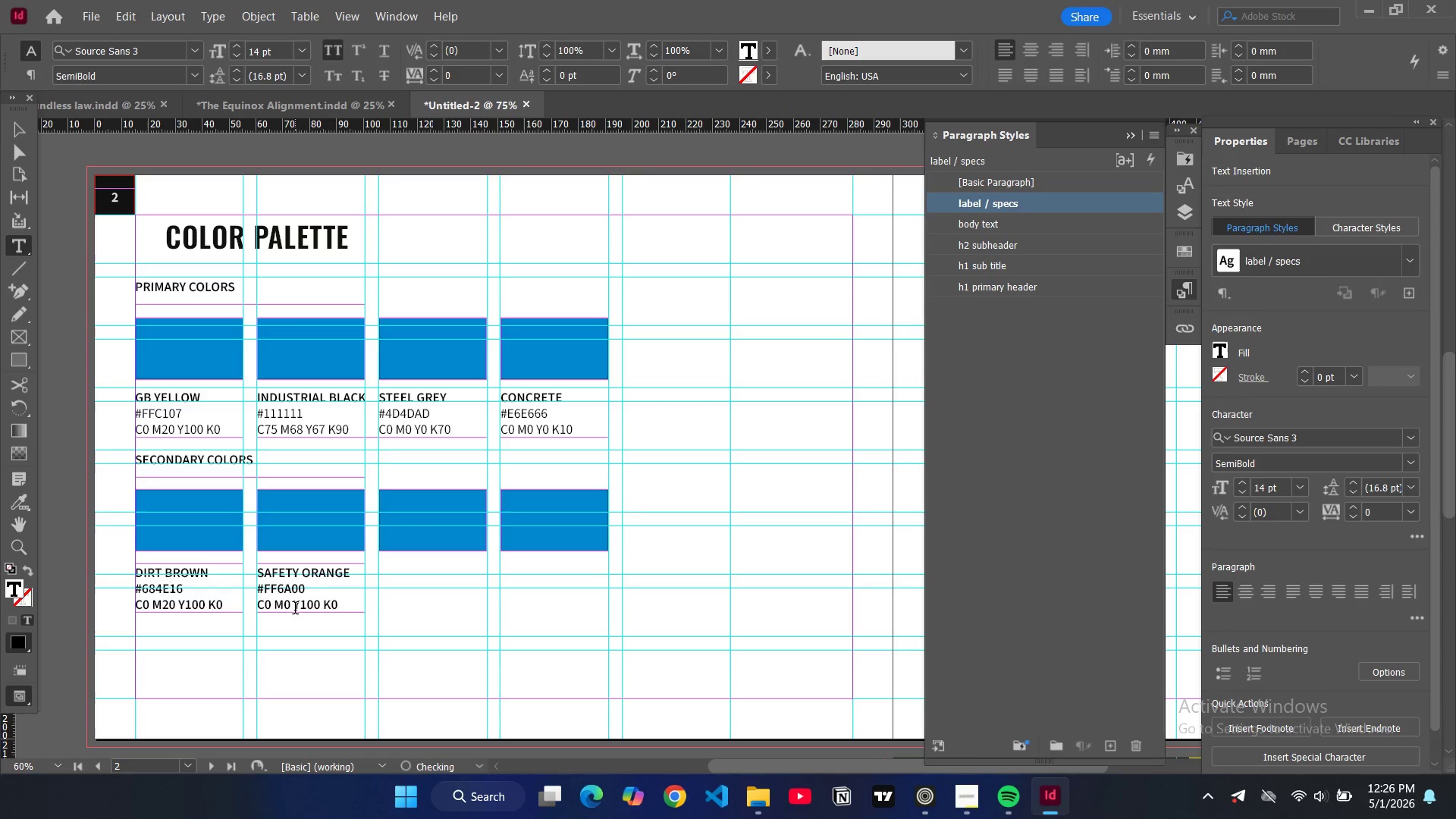 
key(7)
 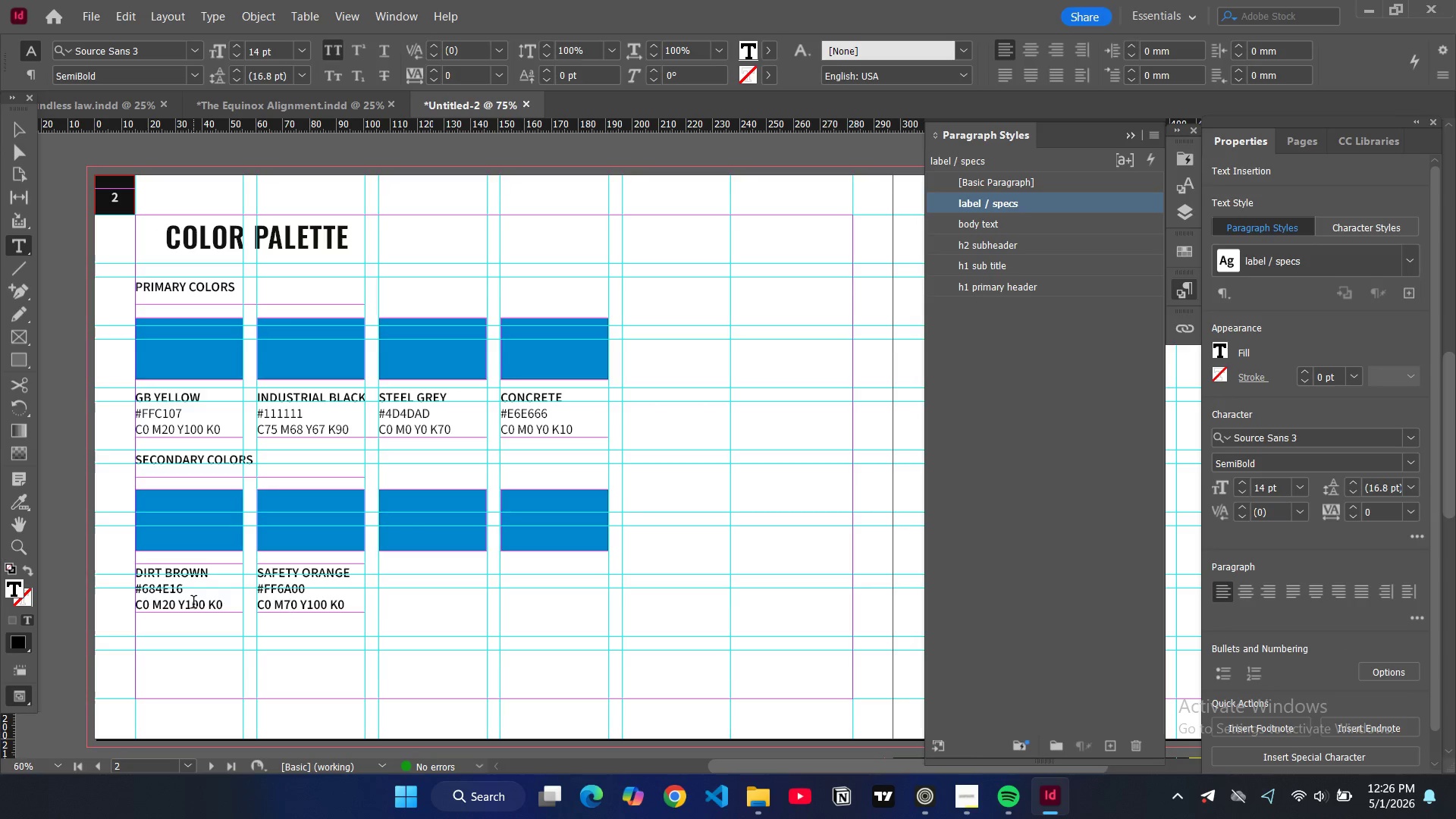 
wait(5.03)
 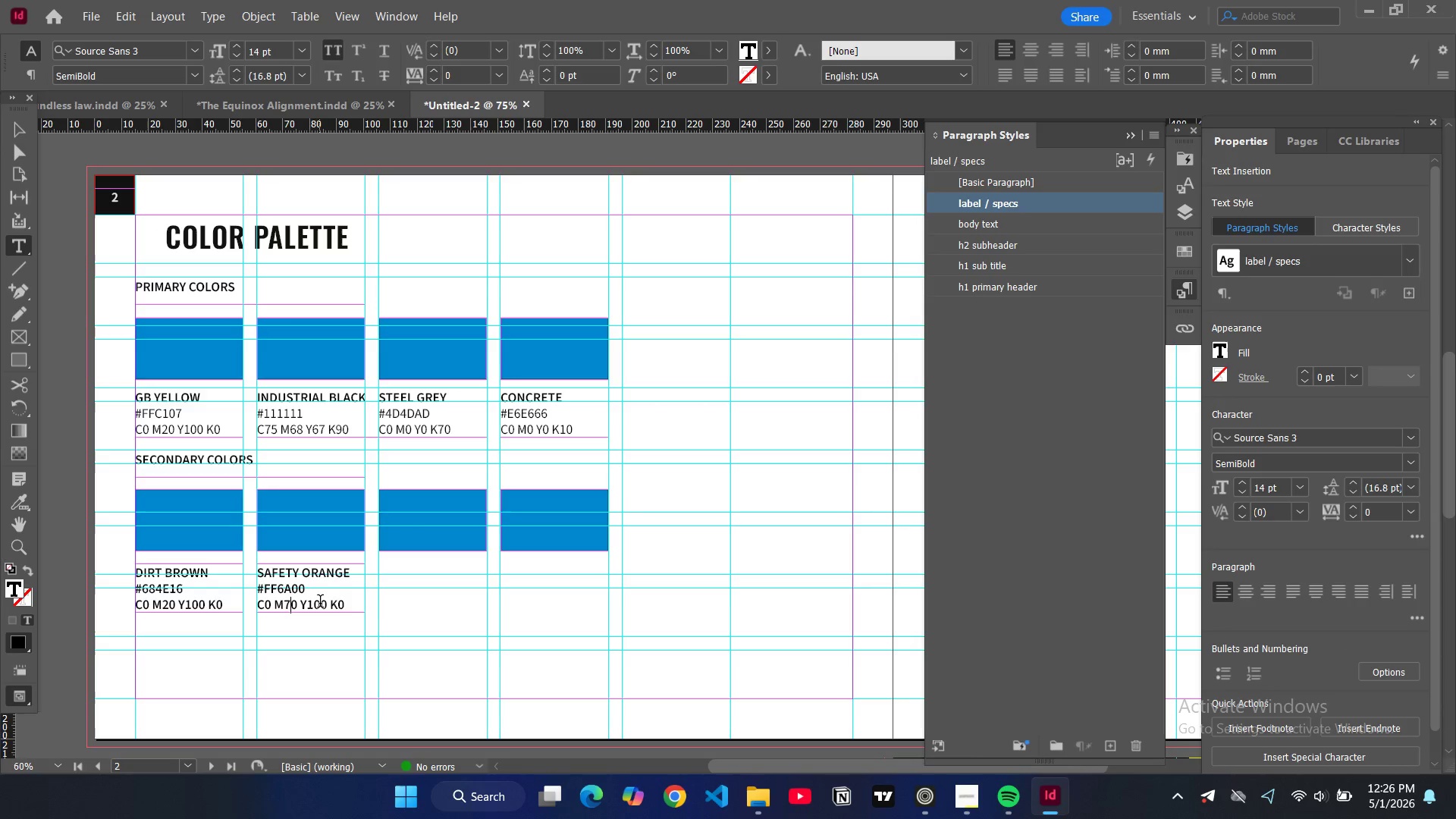 
left_click([152, 607])
 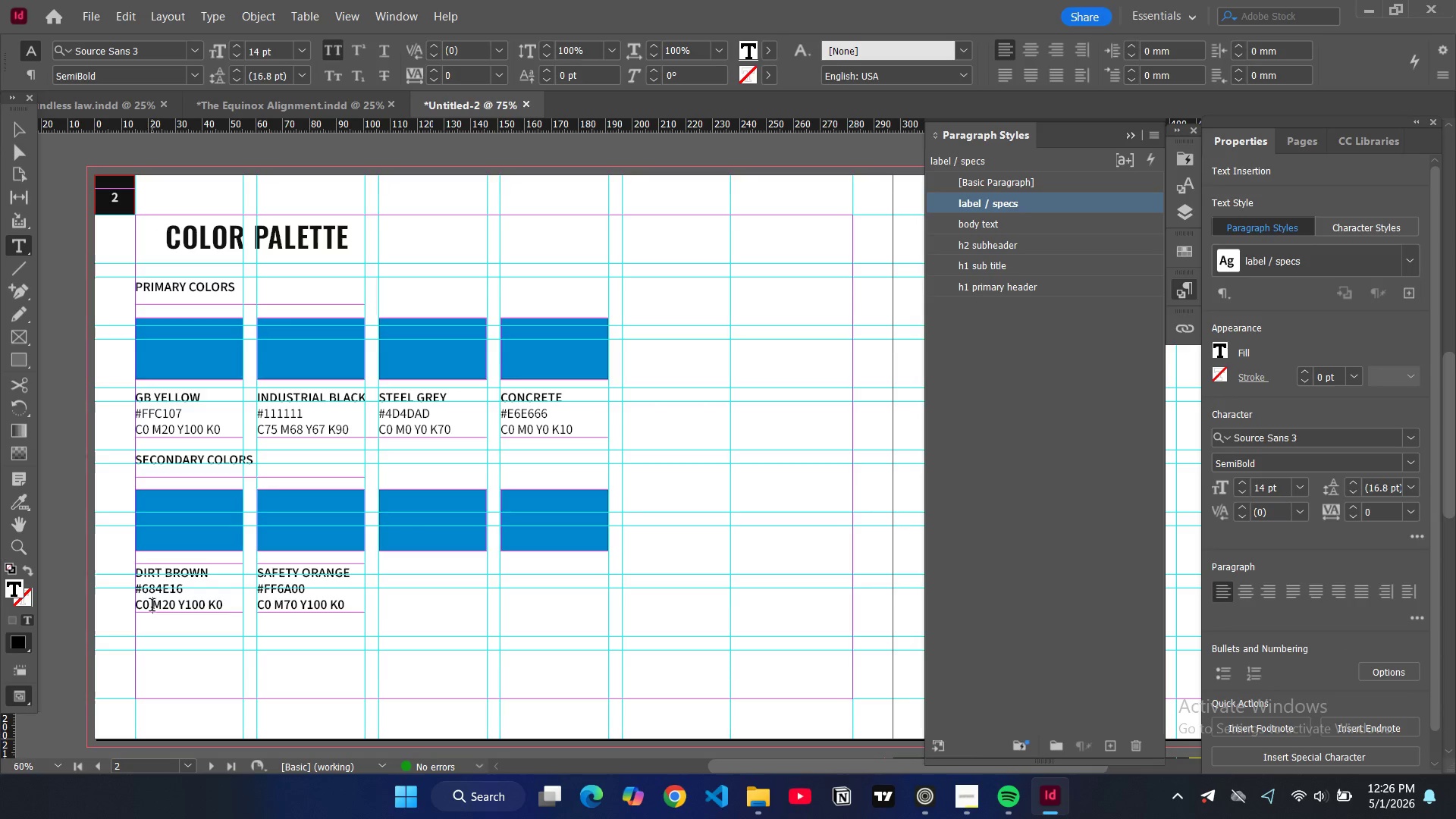 
key(ArrowLeft)
 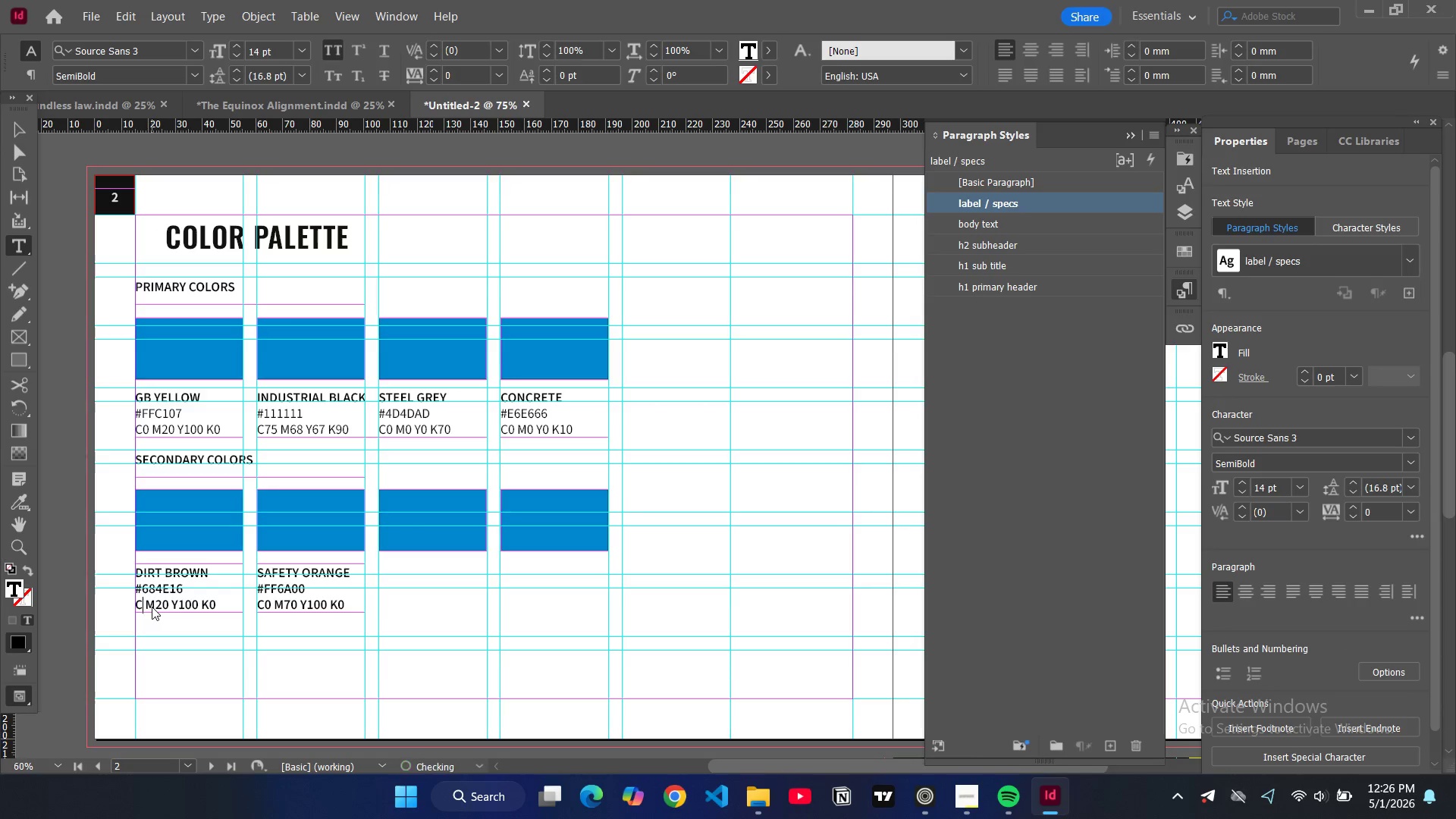 
key(Backspace)
type(35[End])
 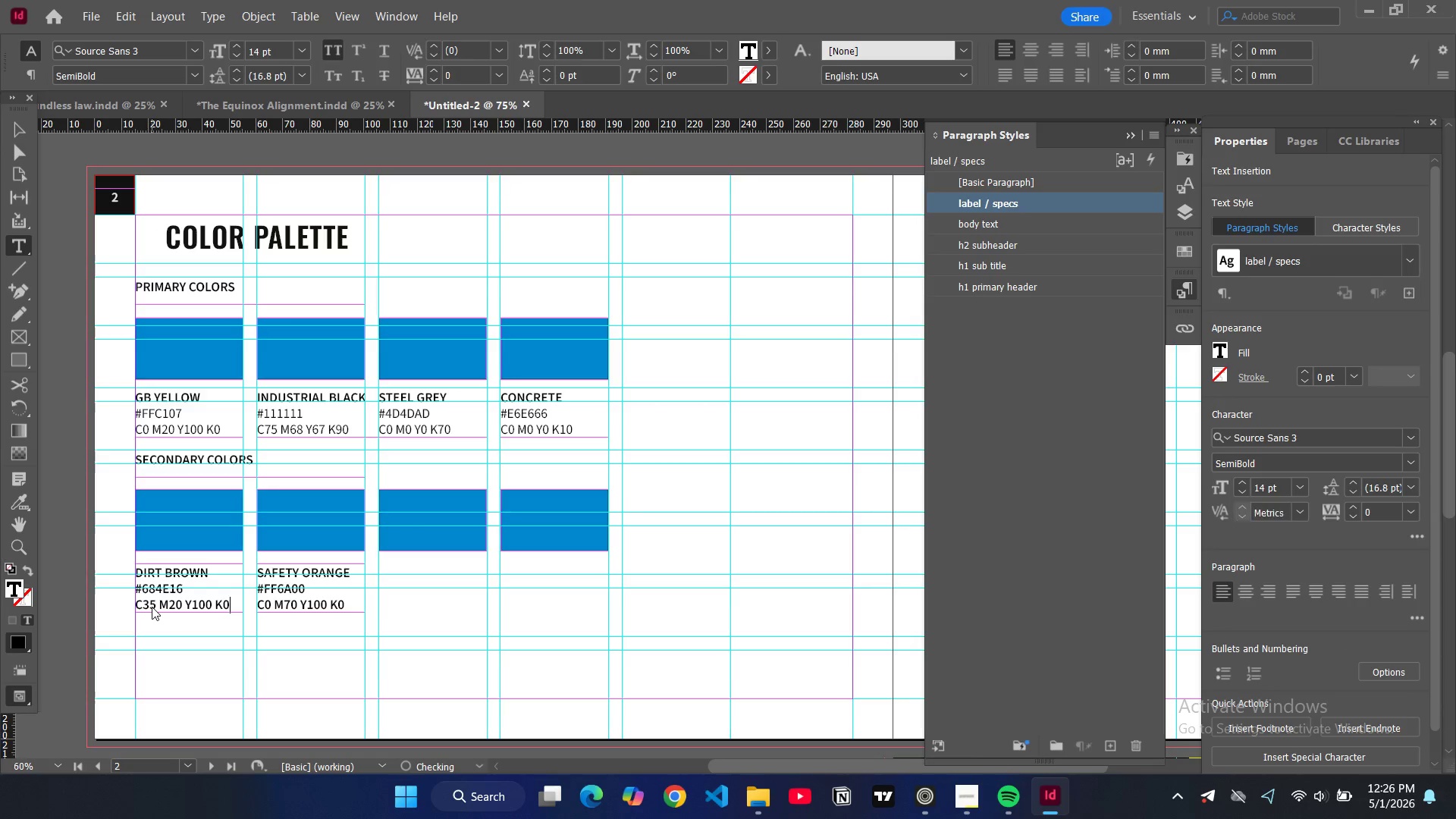 
key(ArrowRight)
 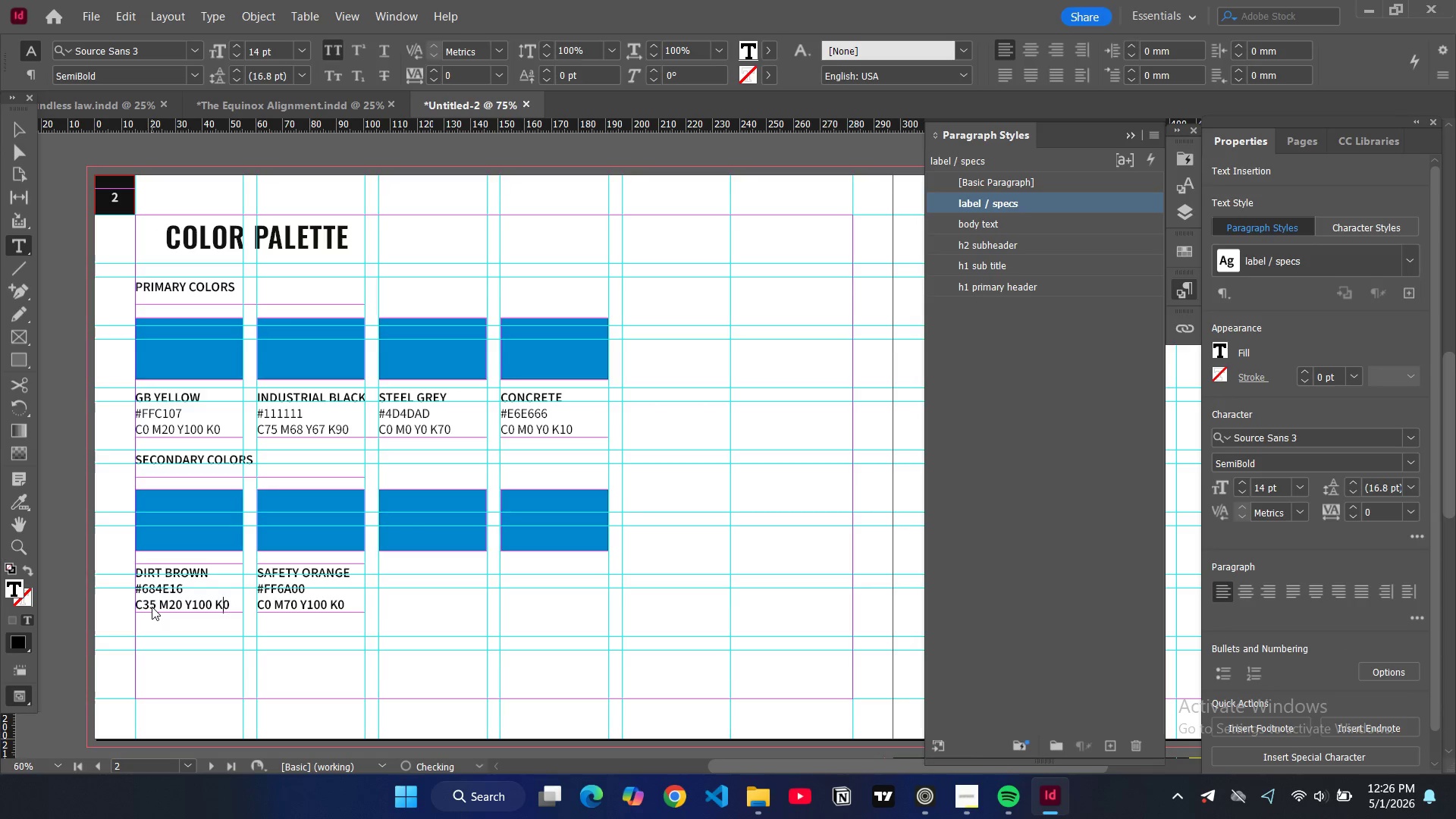 
key(ArrowLeft)
 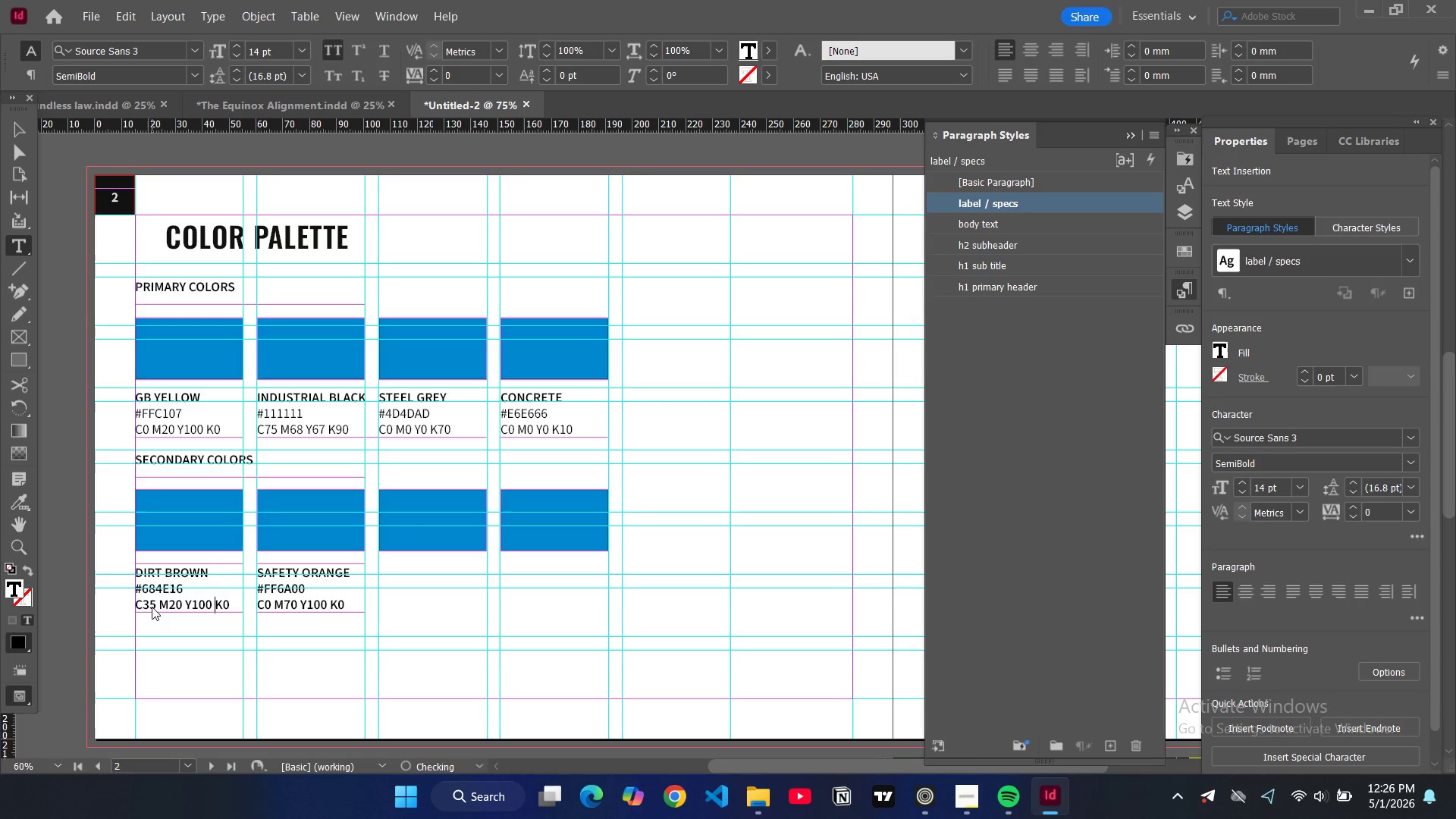 
key(ArrowLeft)
 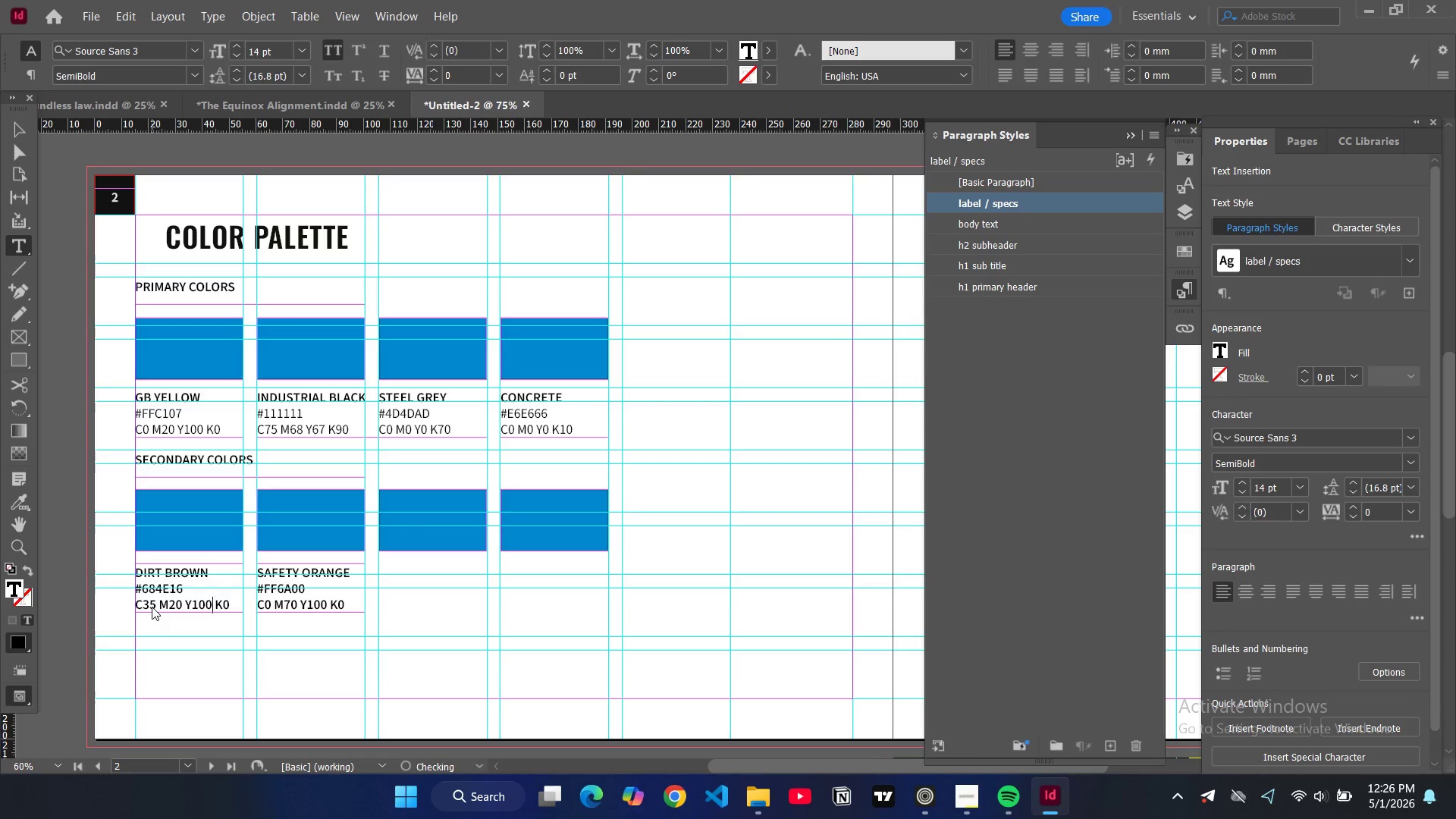 
key(ArrowLeft)
 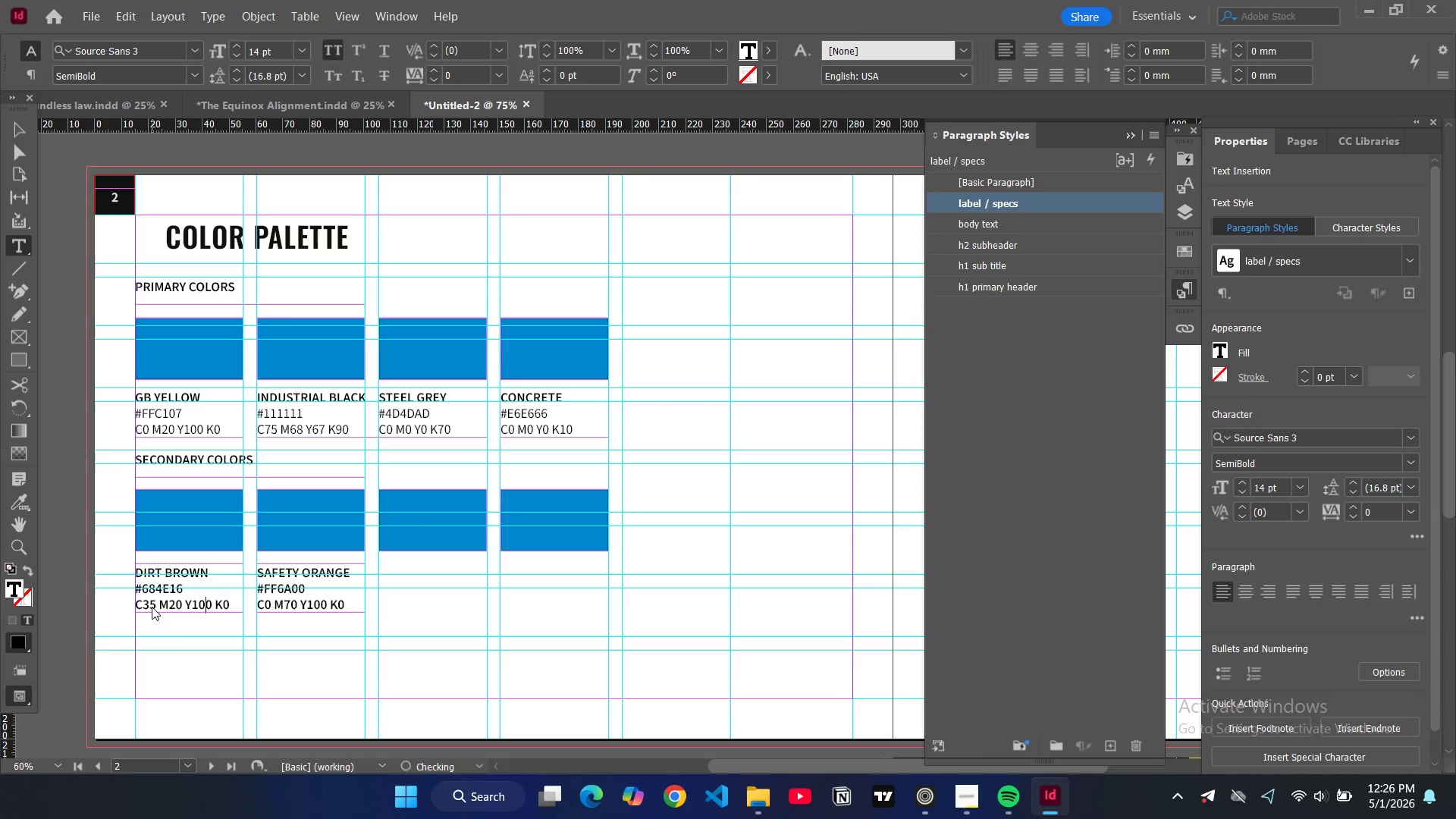 
key(ArrowLeft)
 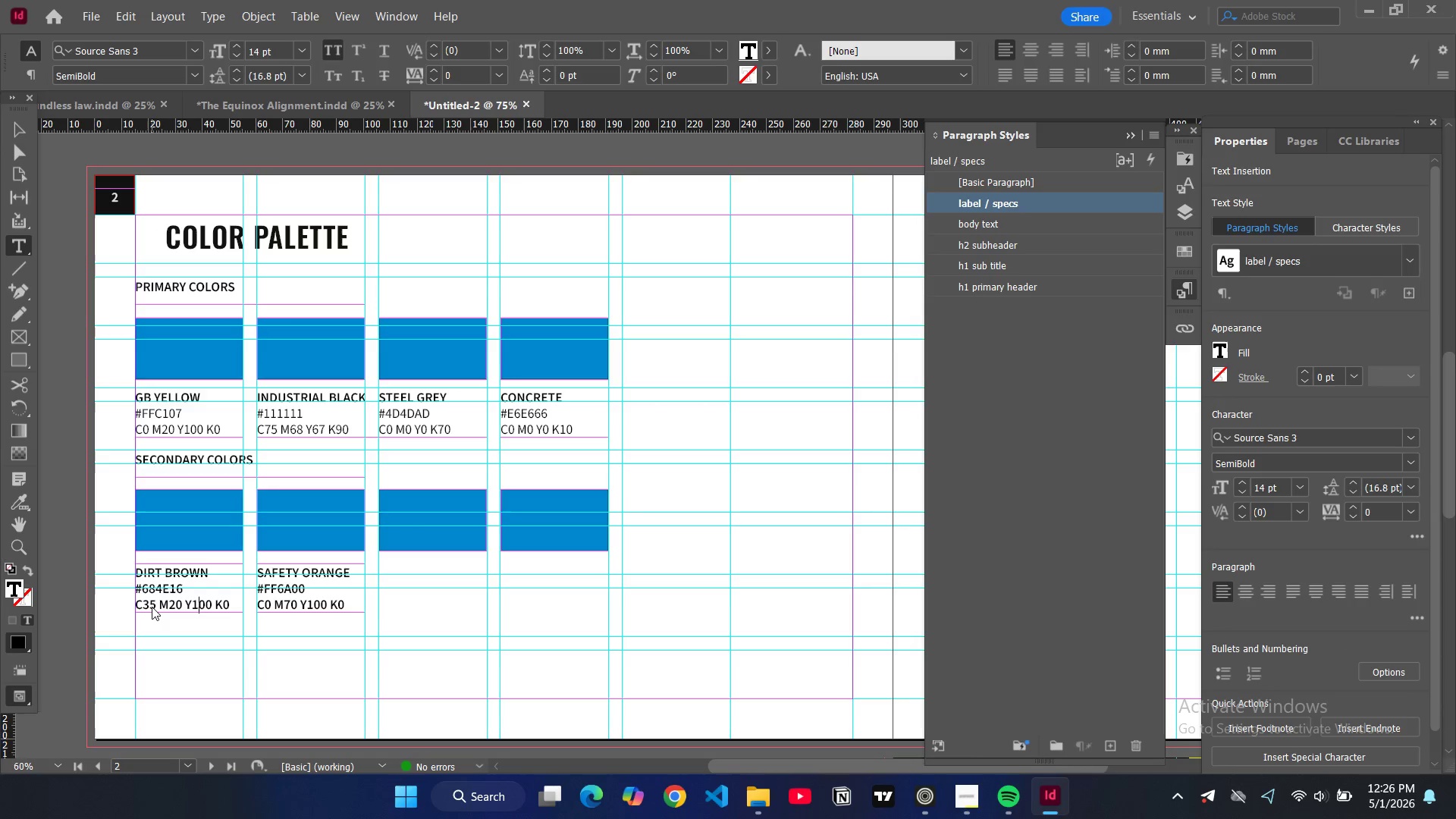 
key(ArrowLeft)
 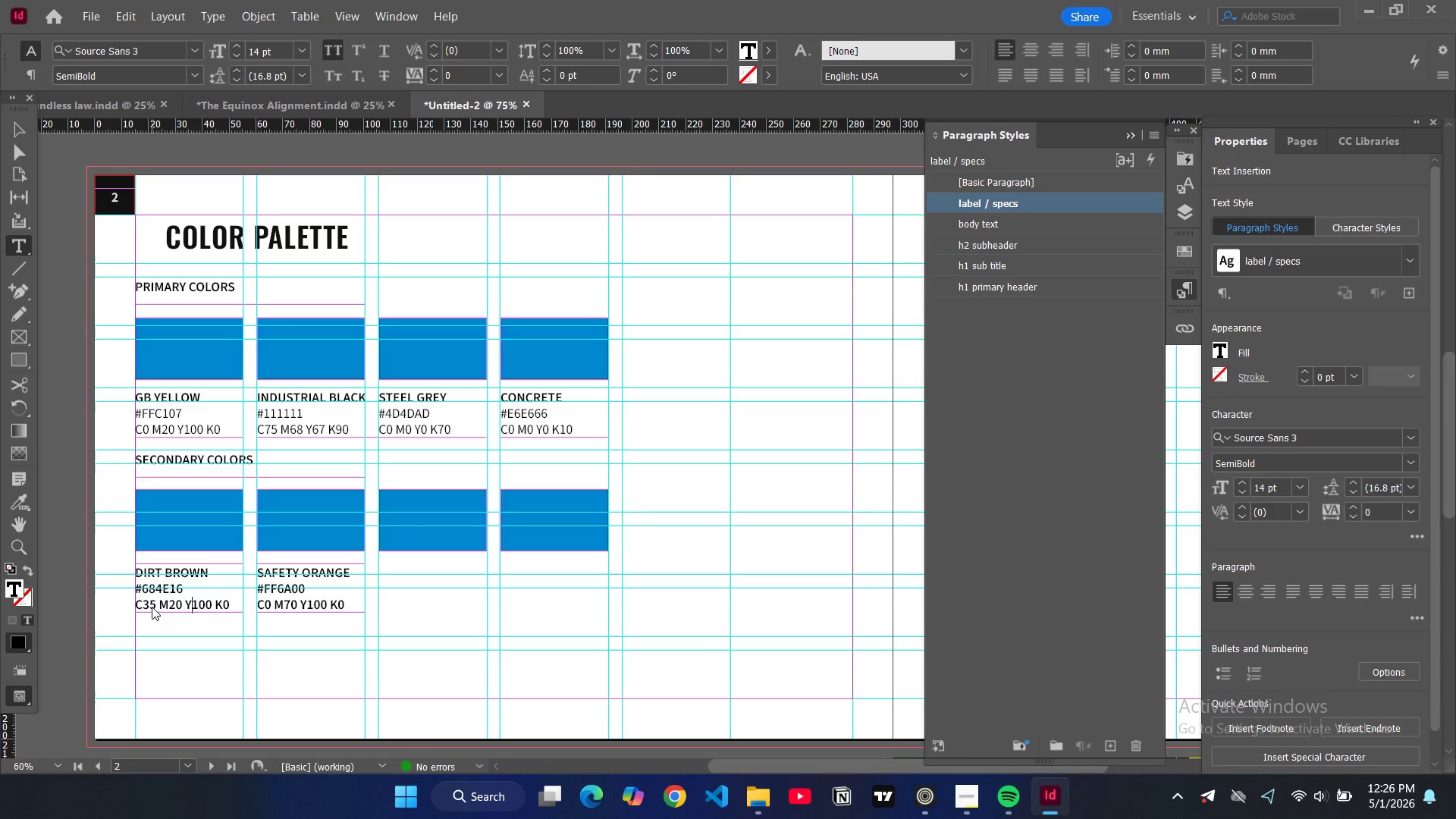 
key(ArrowLeft)
 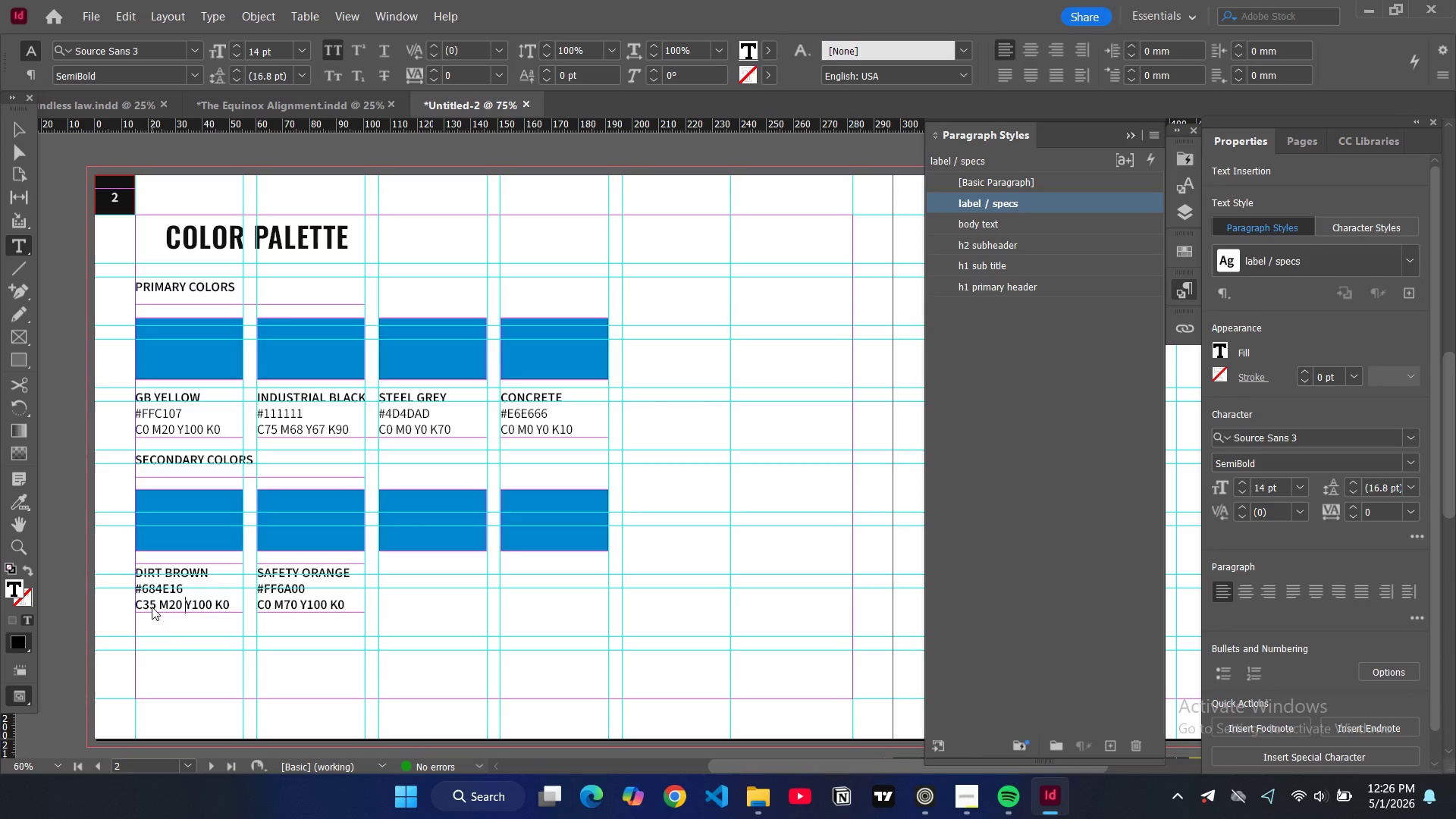 
key(ArrowLeft)
 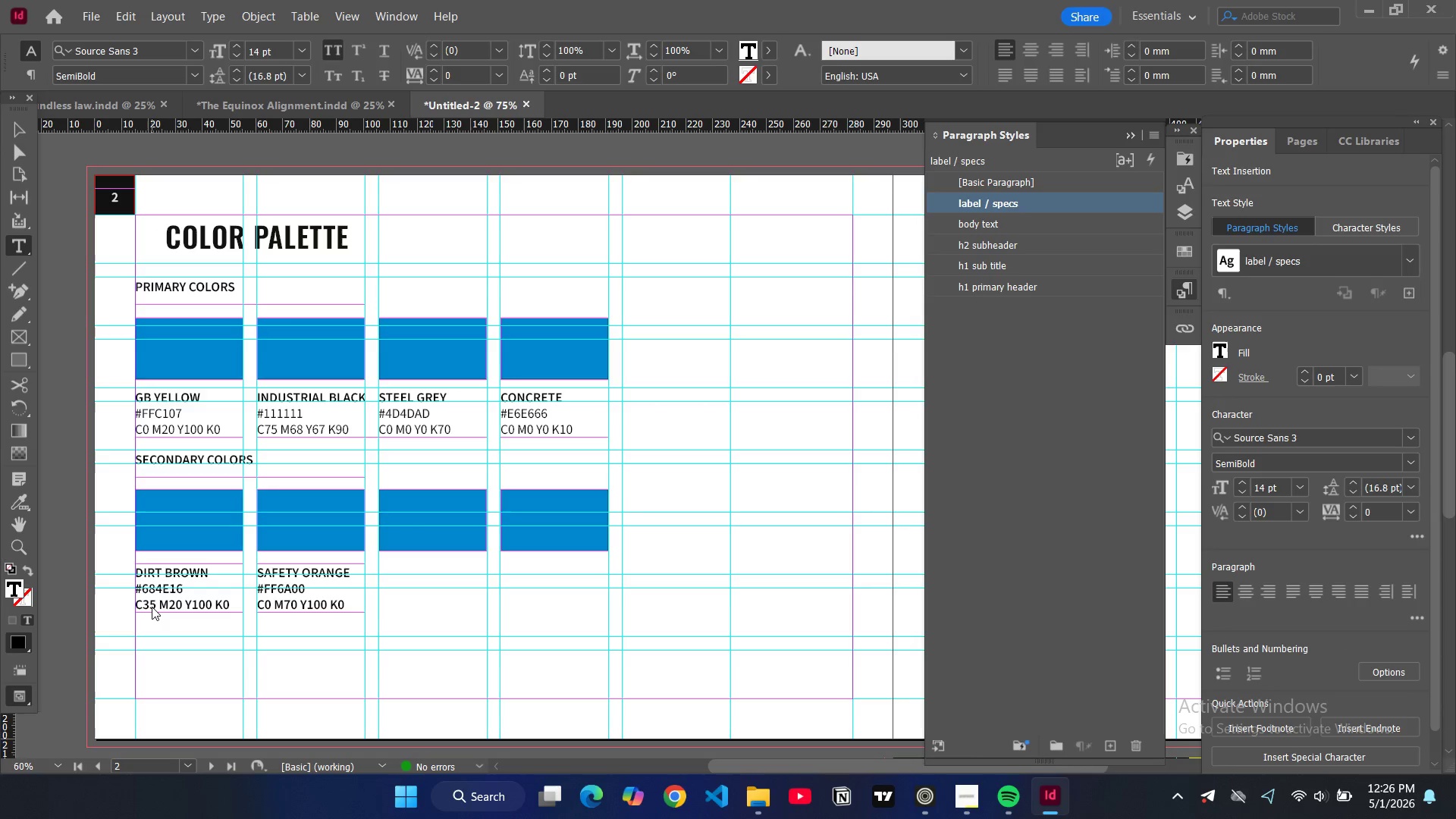 
key(ArrowLeft)
 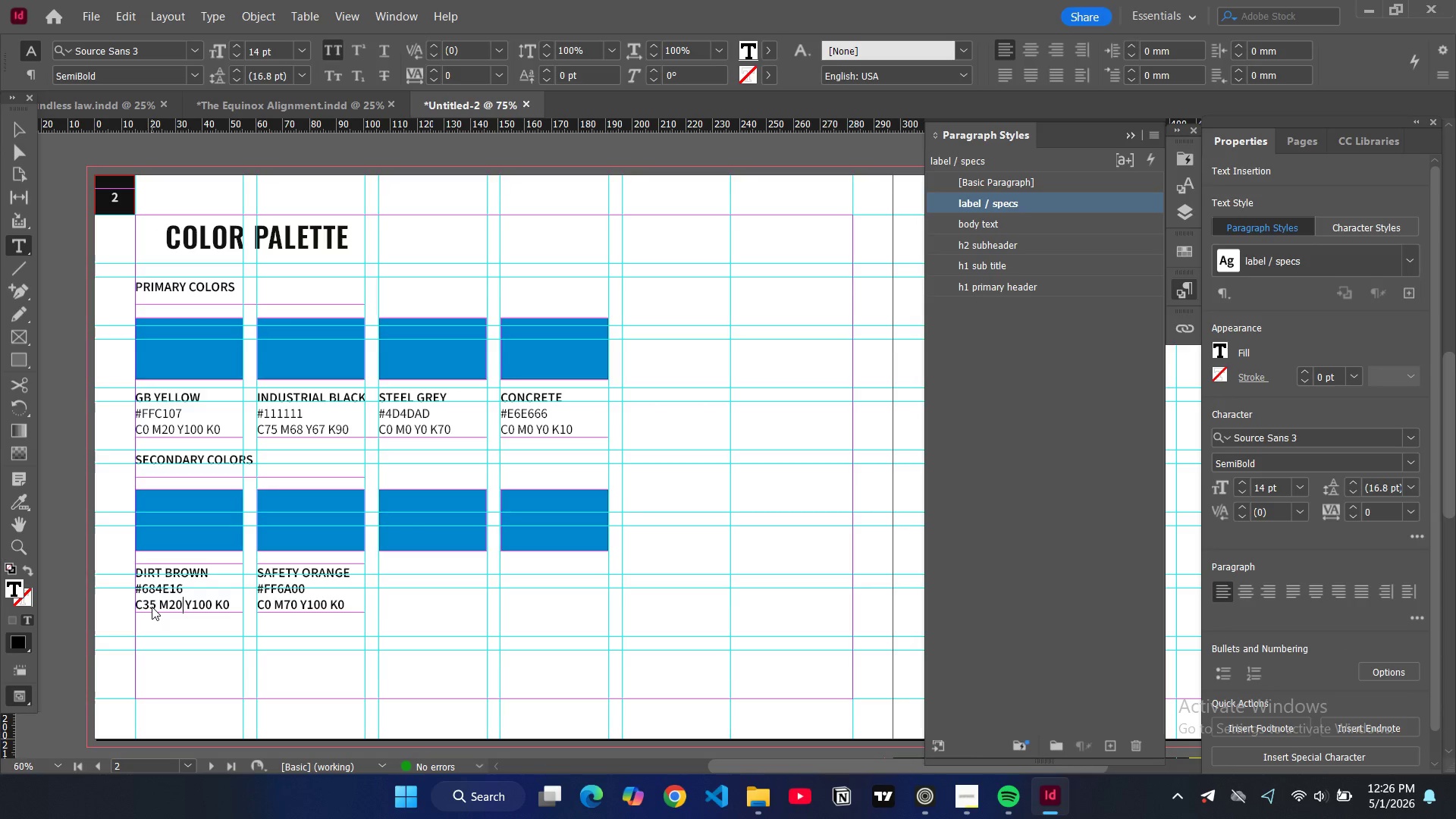 
key(Backspace)
key(Backspace)
type(50)
 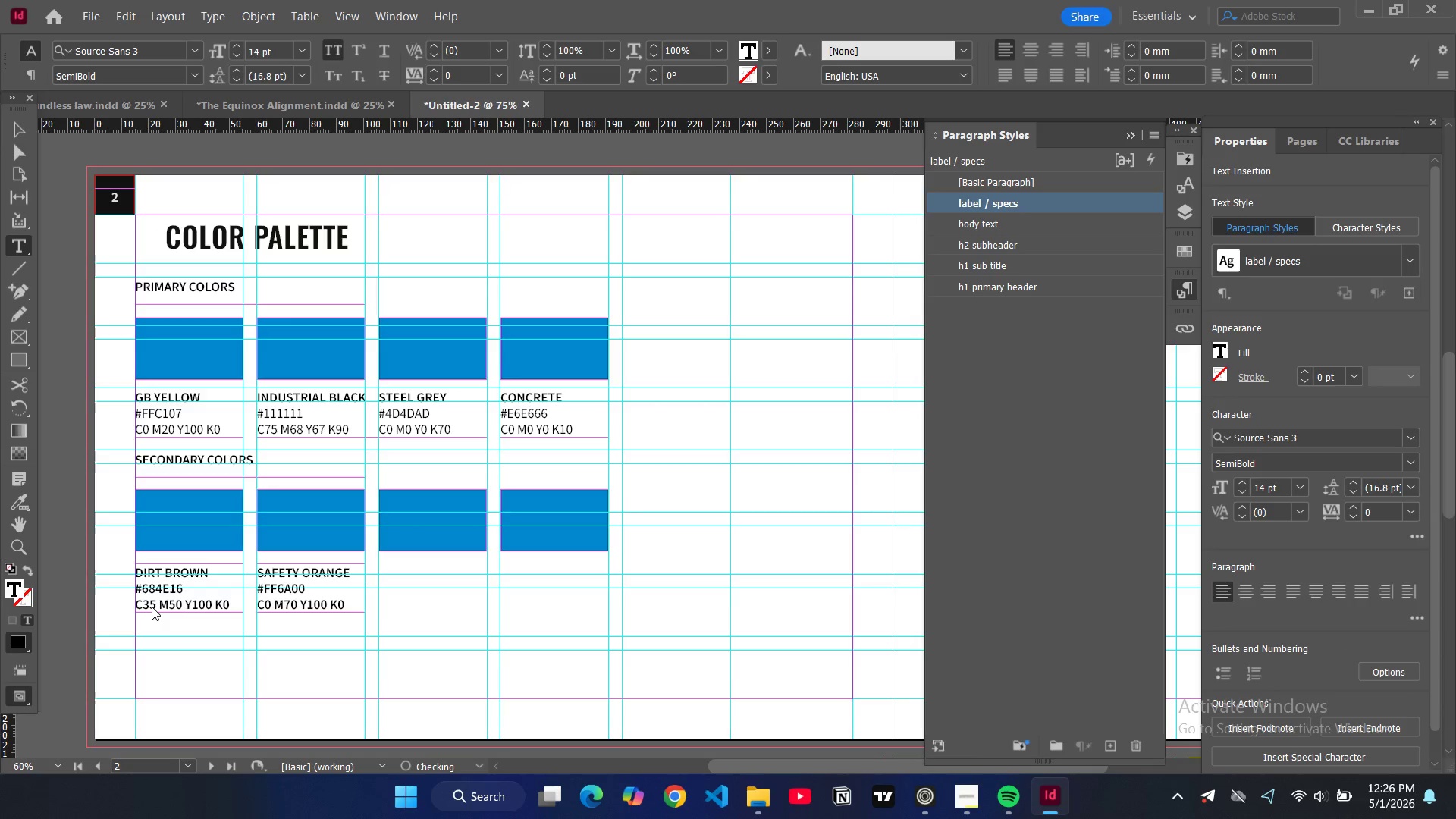 
key(ArrowRight)
 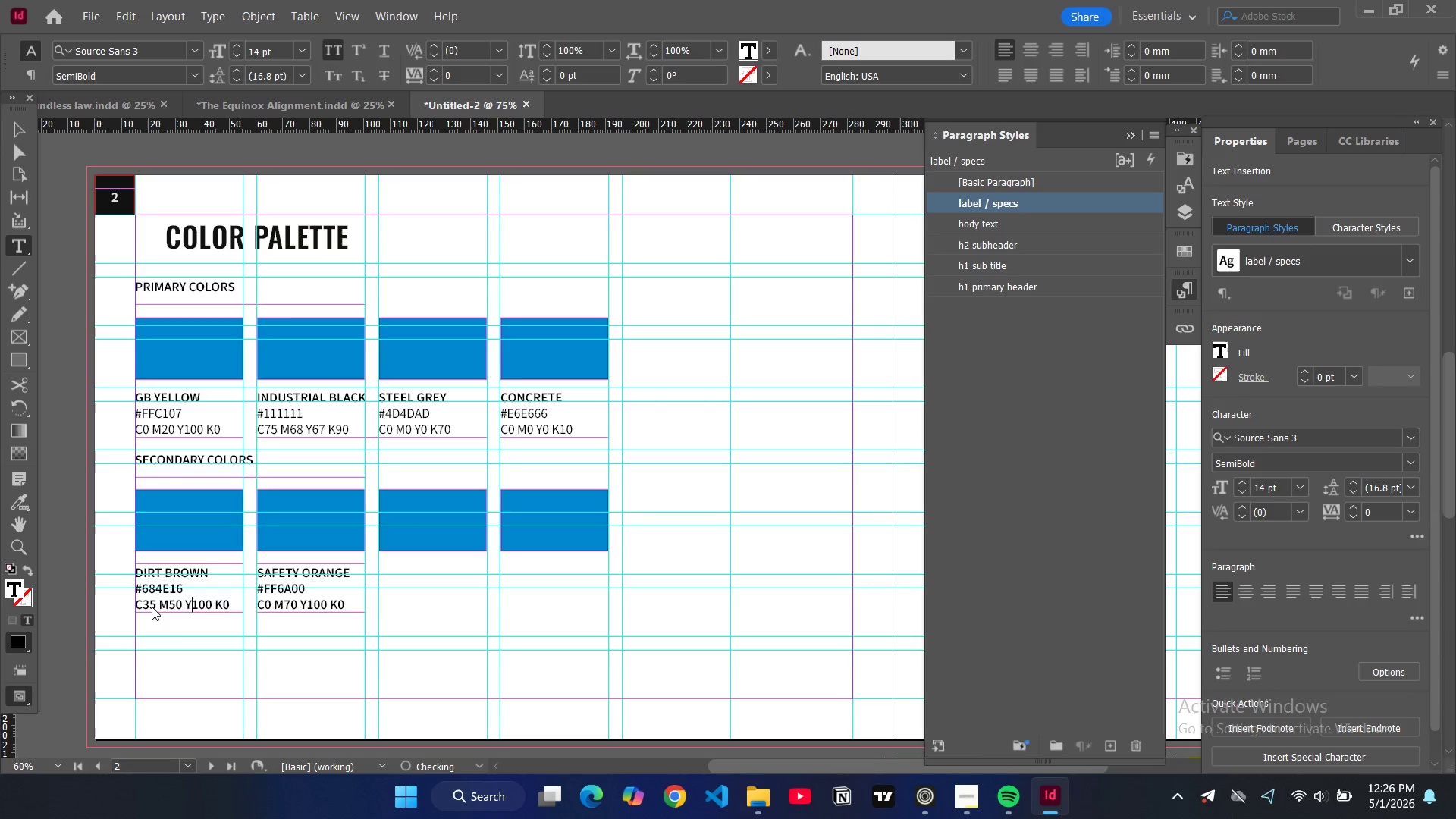 
key(ArrowRight)
 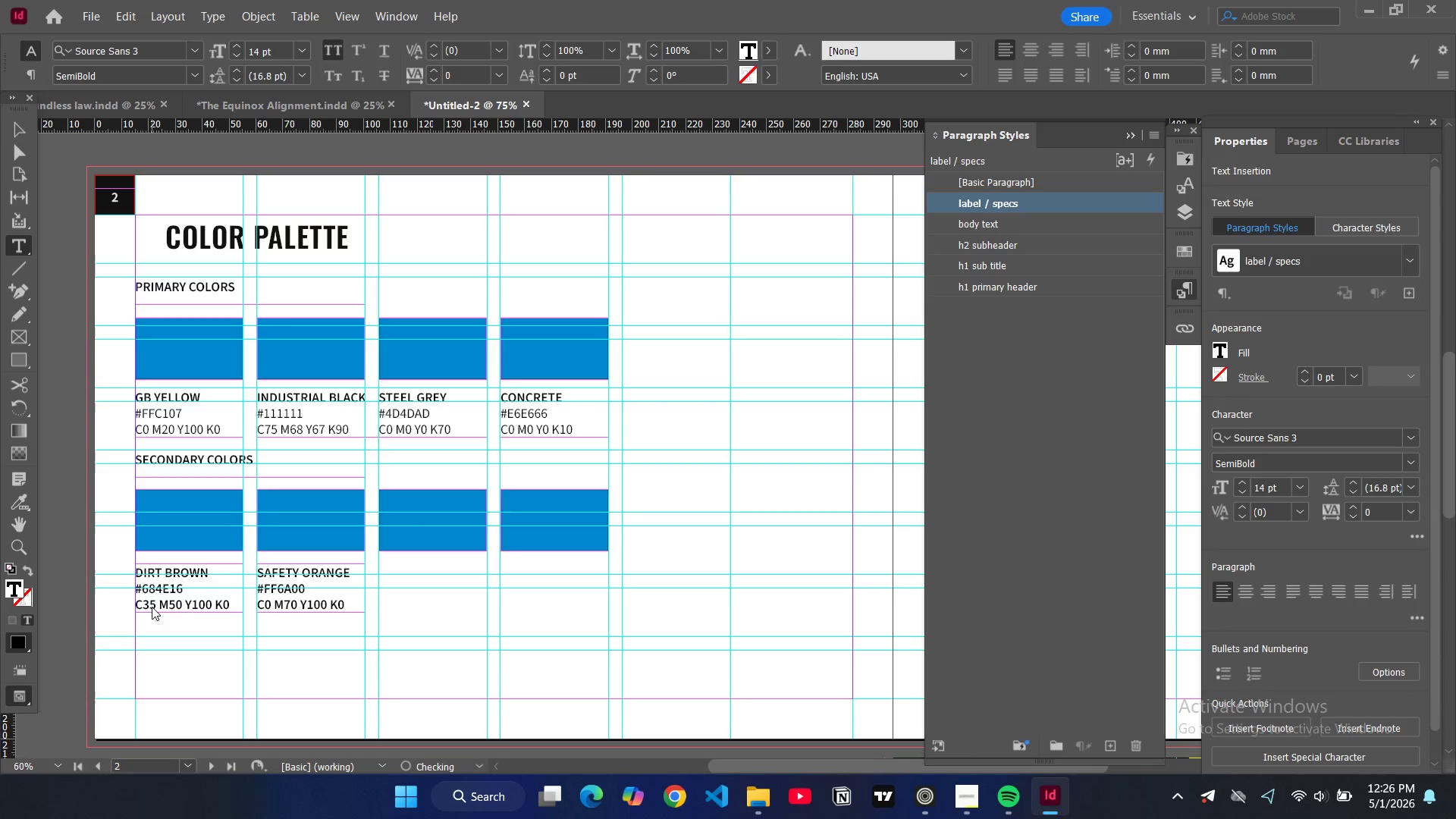 
key(ArrowRight)
 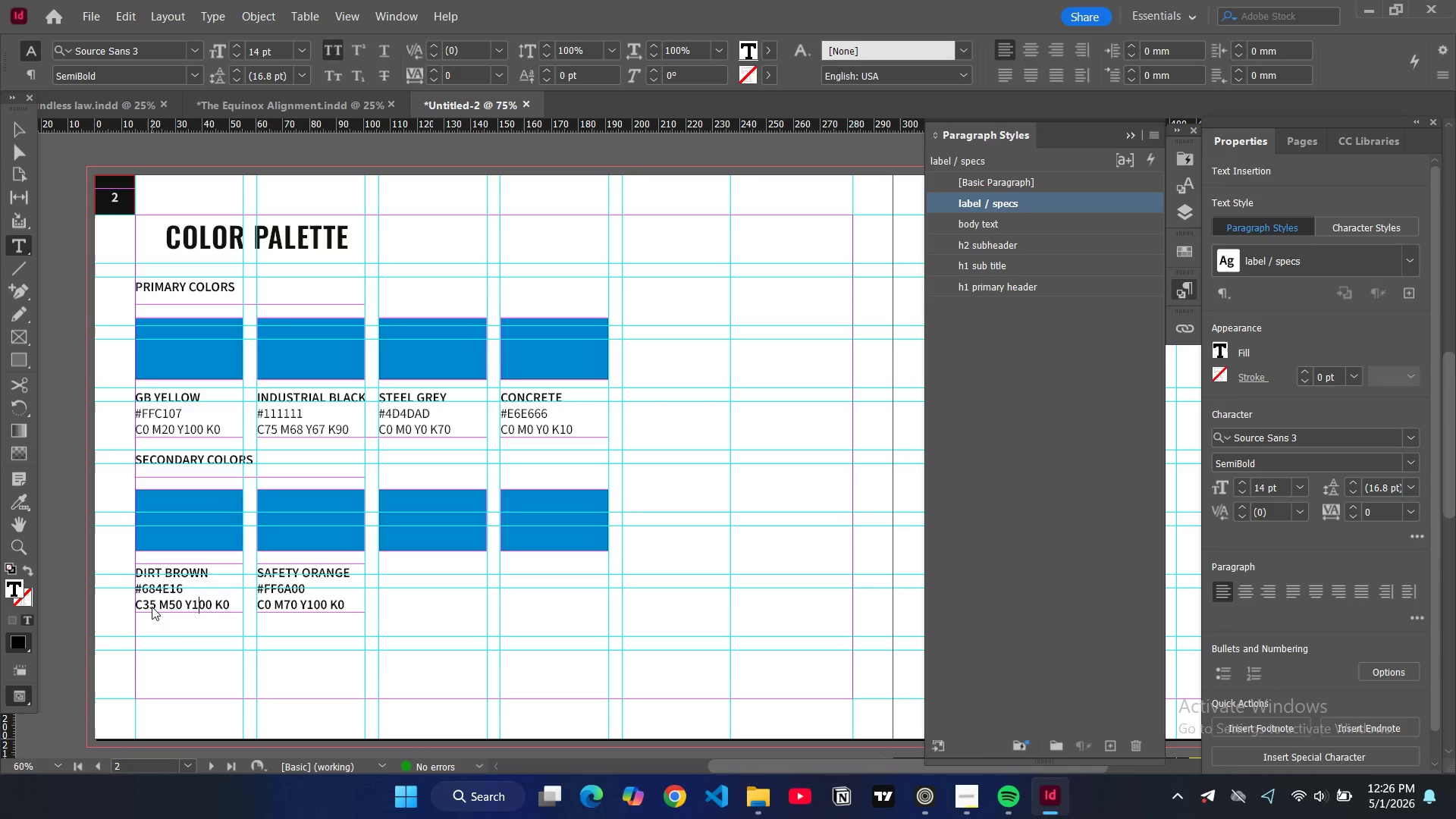 
key(ArrowRight)
 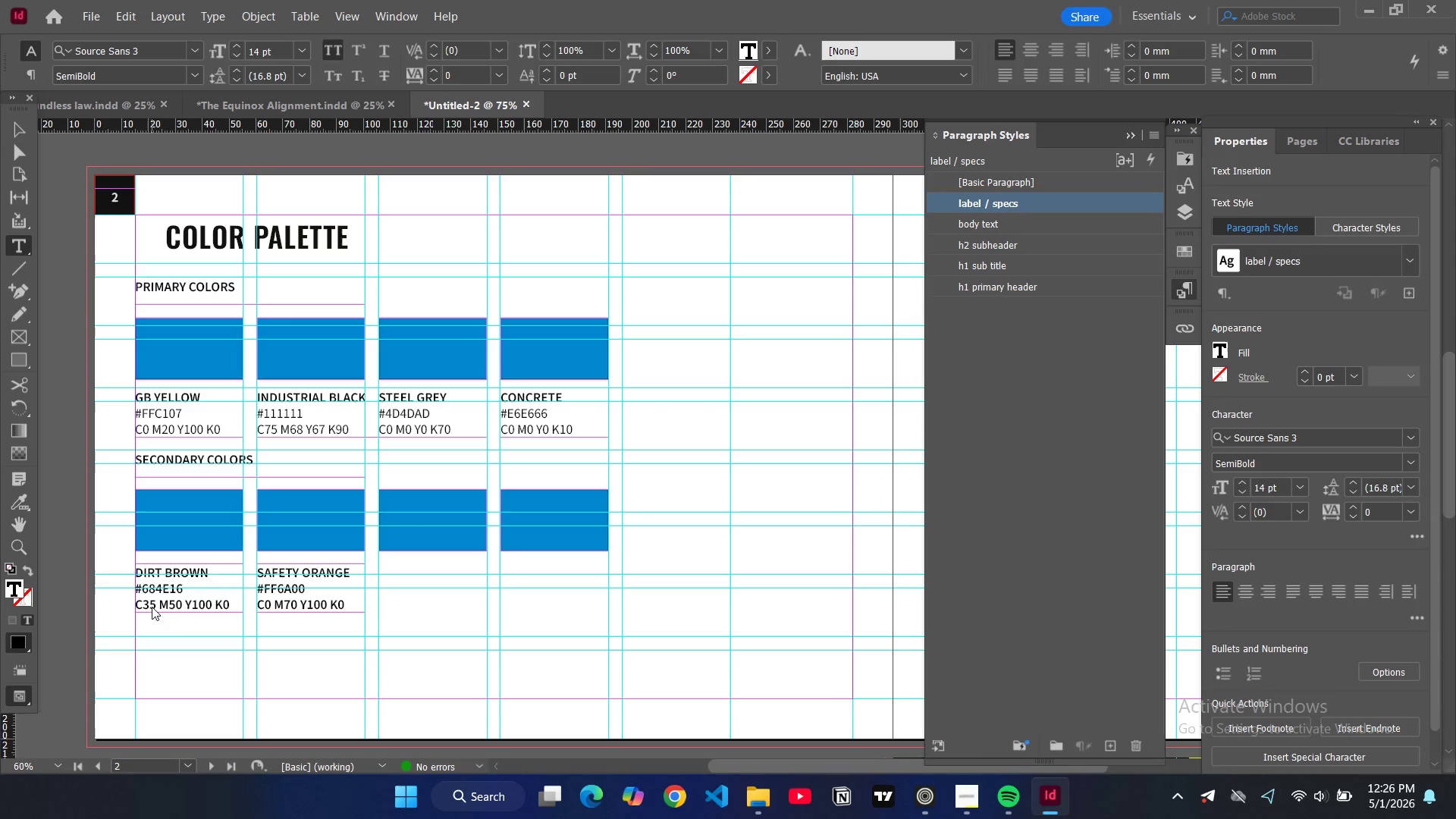 
key(ArrowRight)
 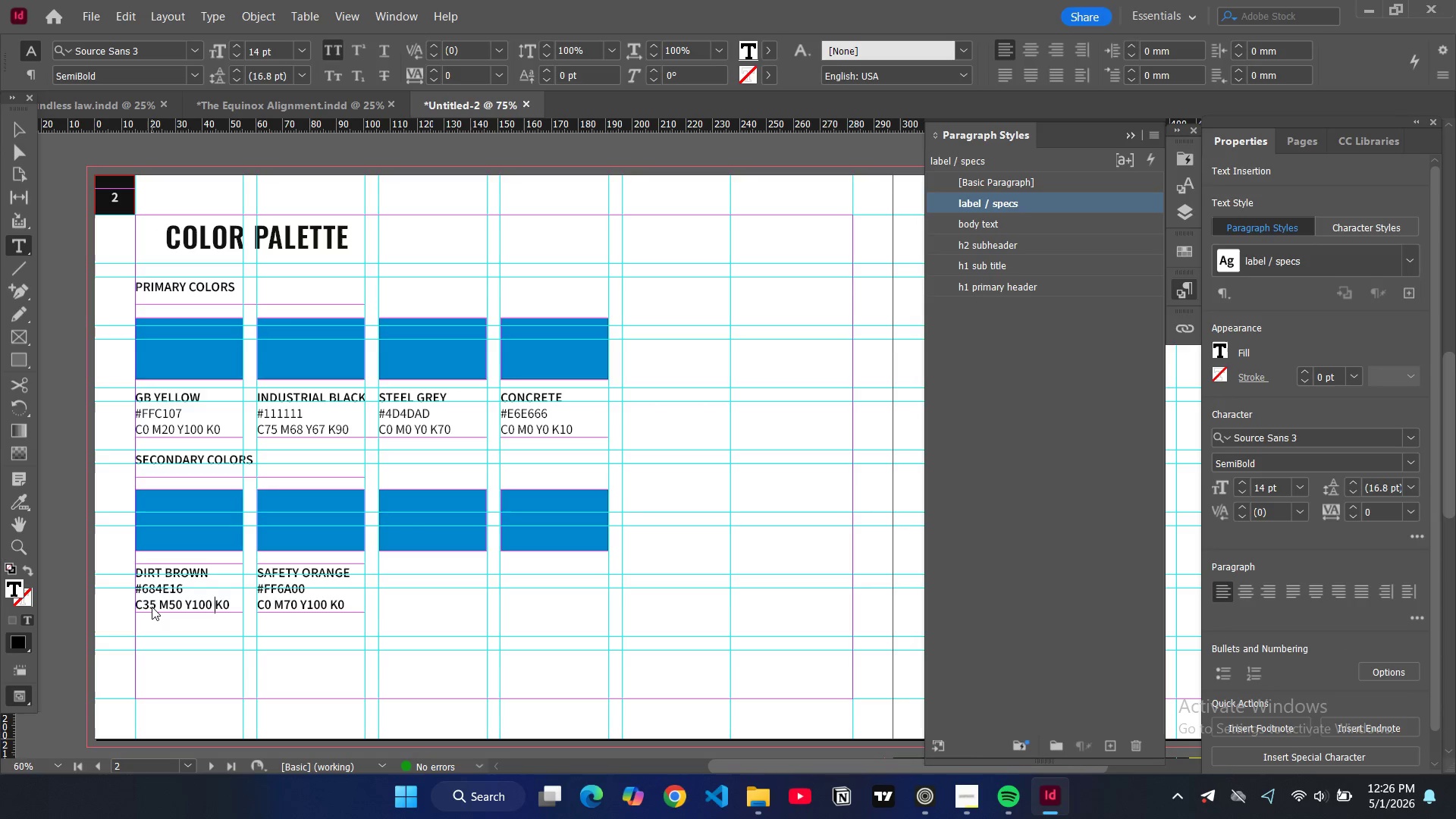 
key(ArrowRight)
 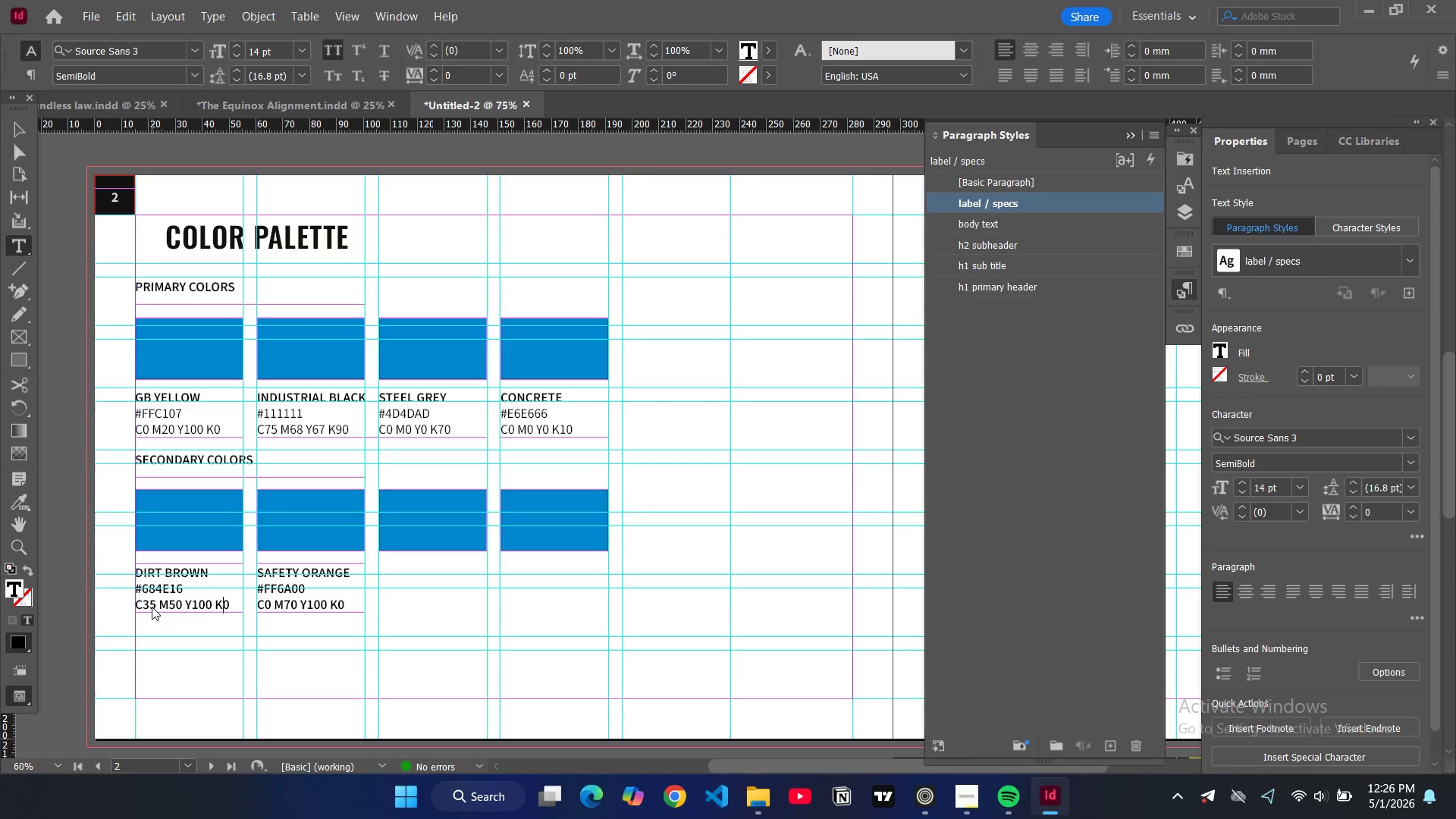 
key(ArrowRight)
 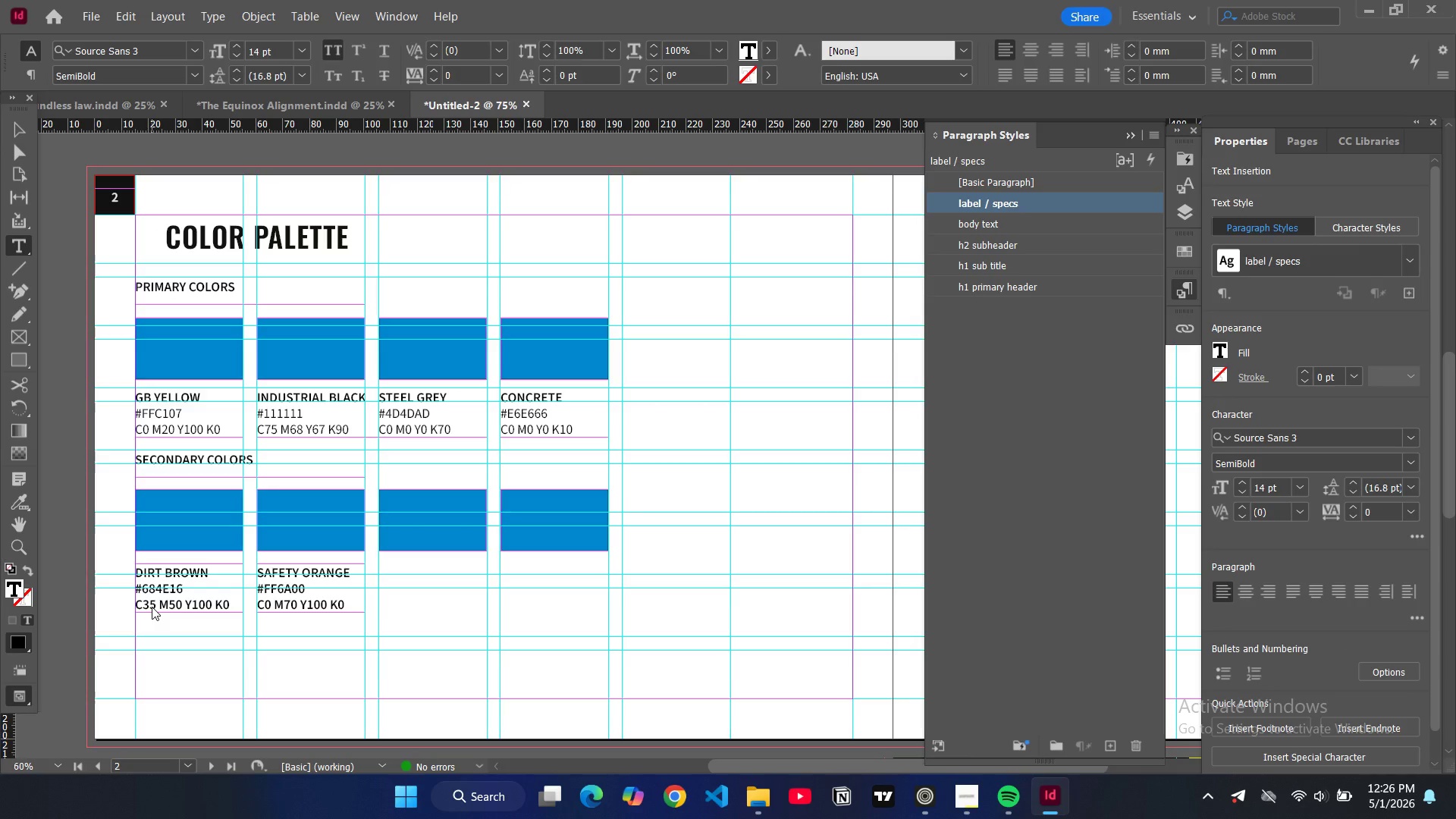 
key(4)
 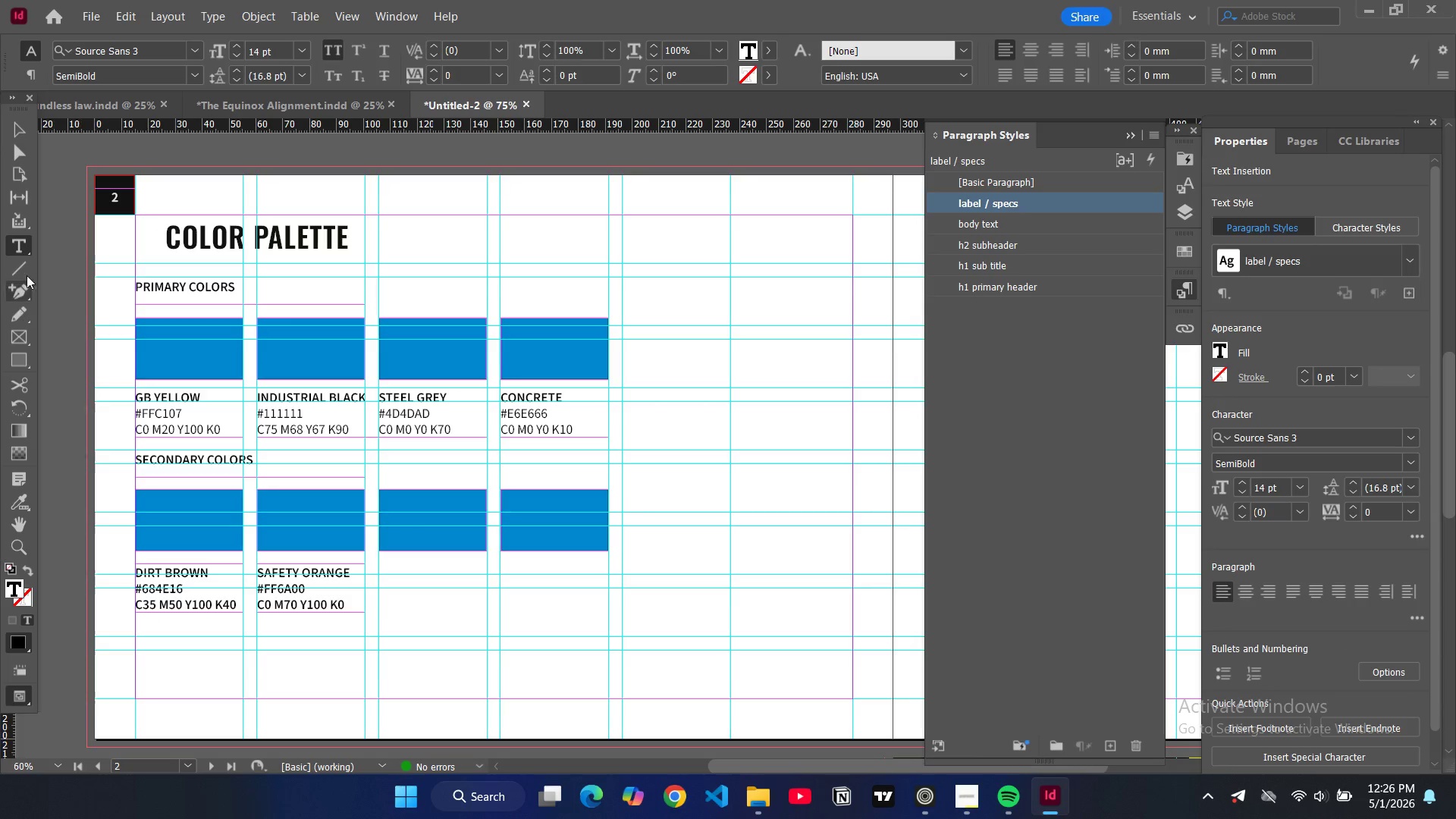 
left_click([20, 137])
 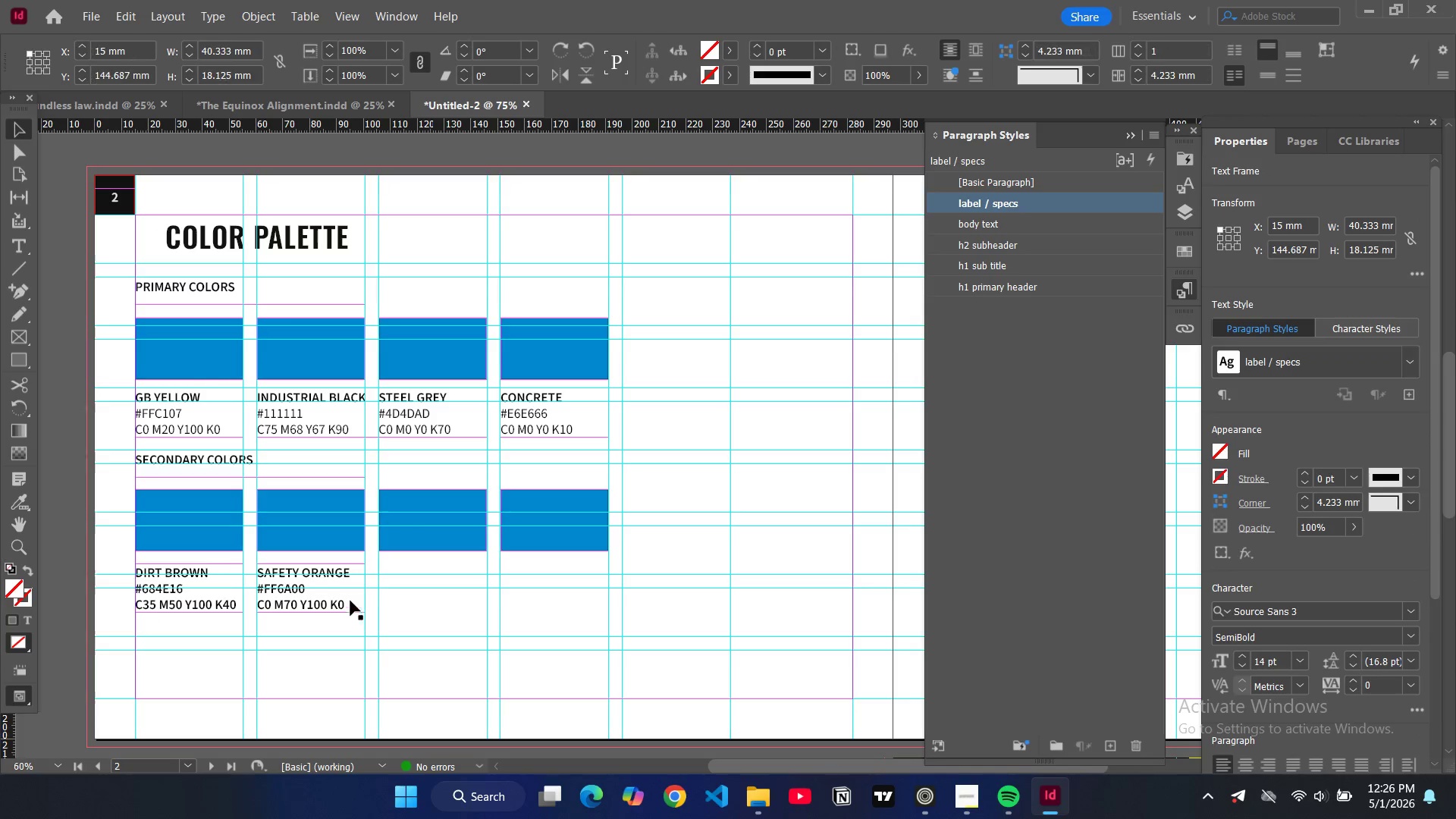 
left_click([343, 592])
 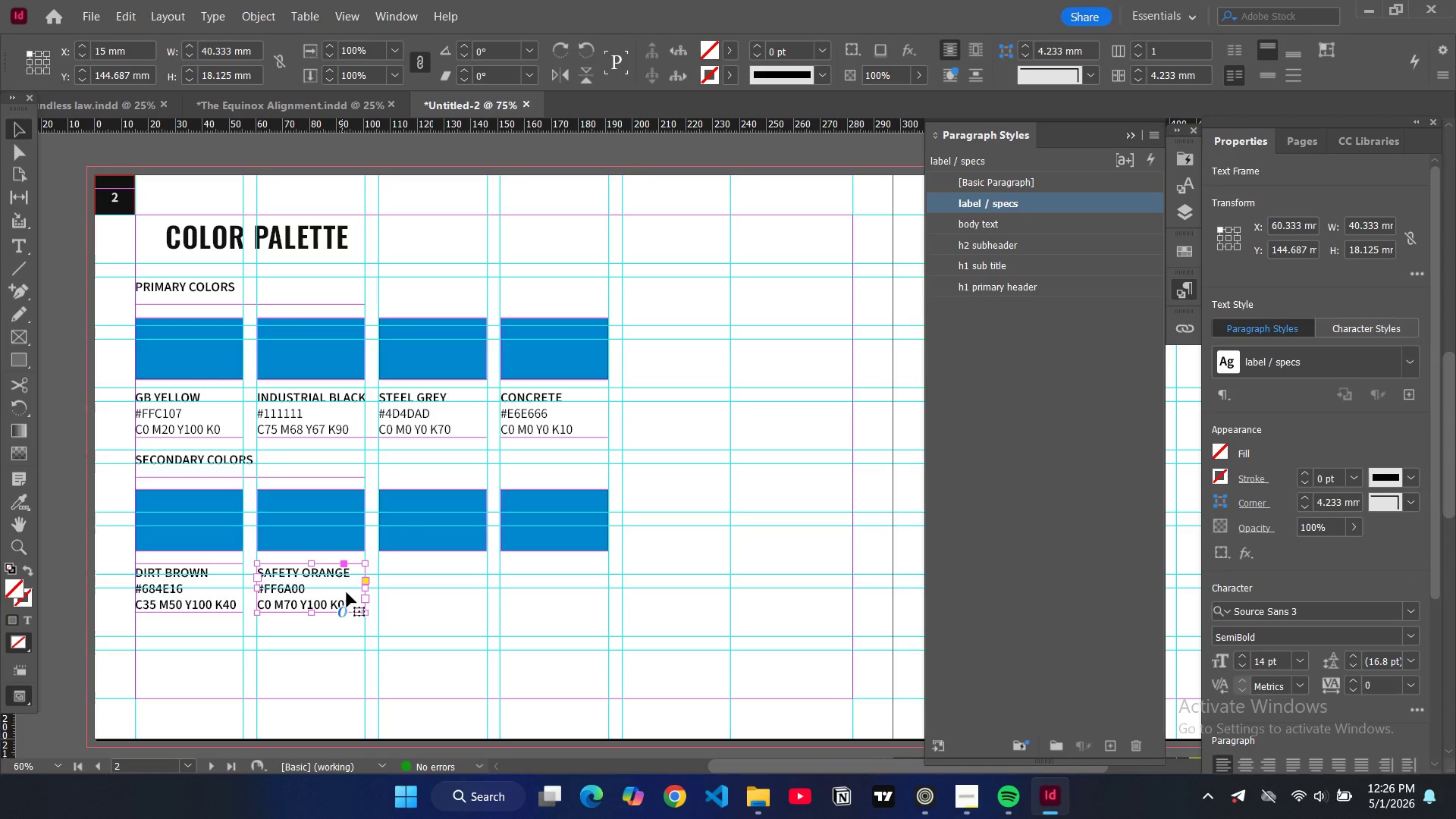 
key(Control+C)
 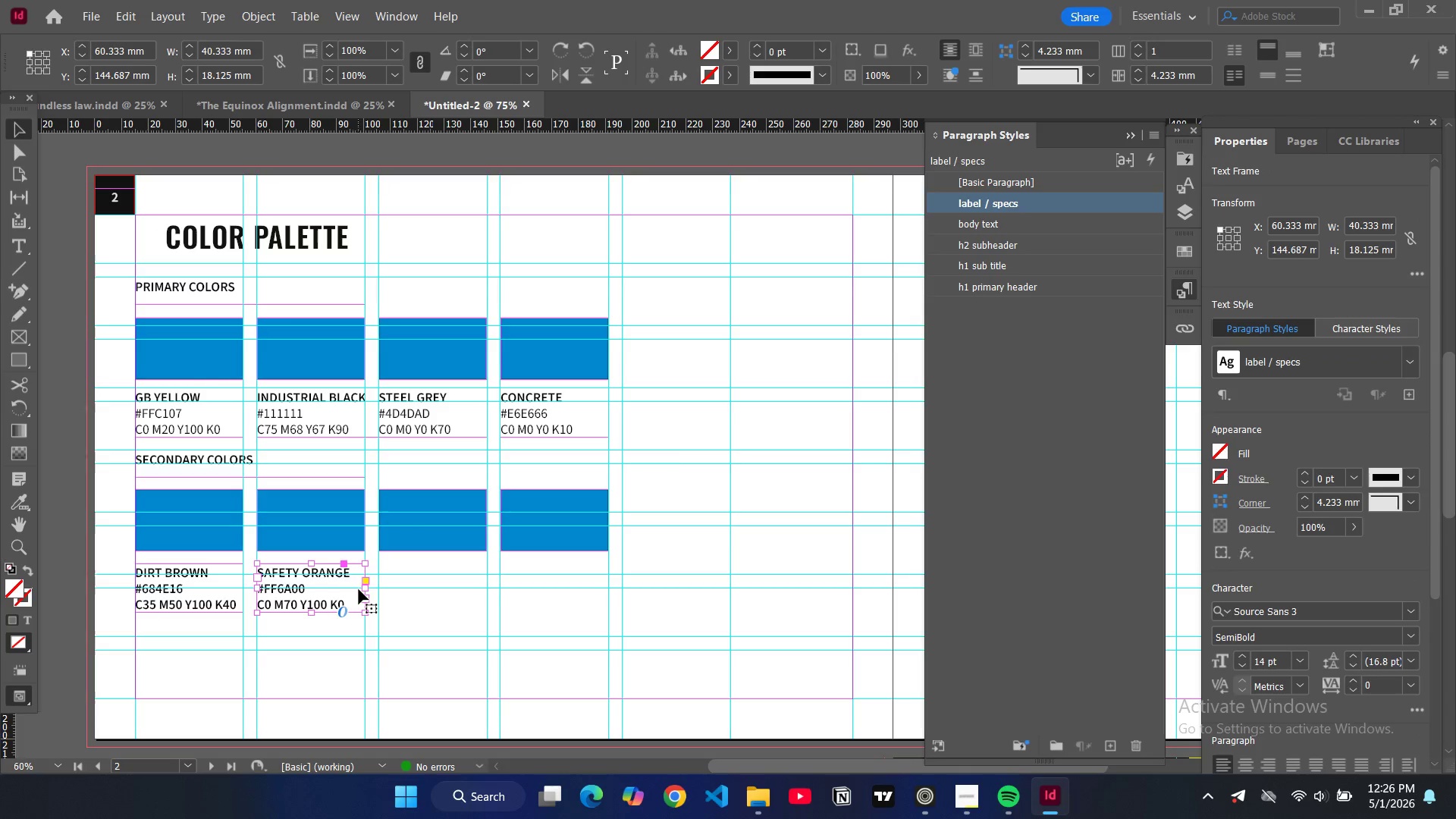 
key(Control+V)
 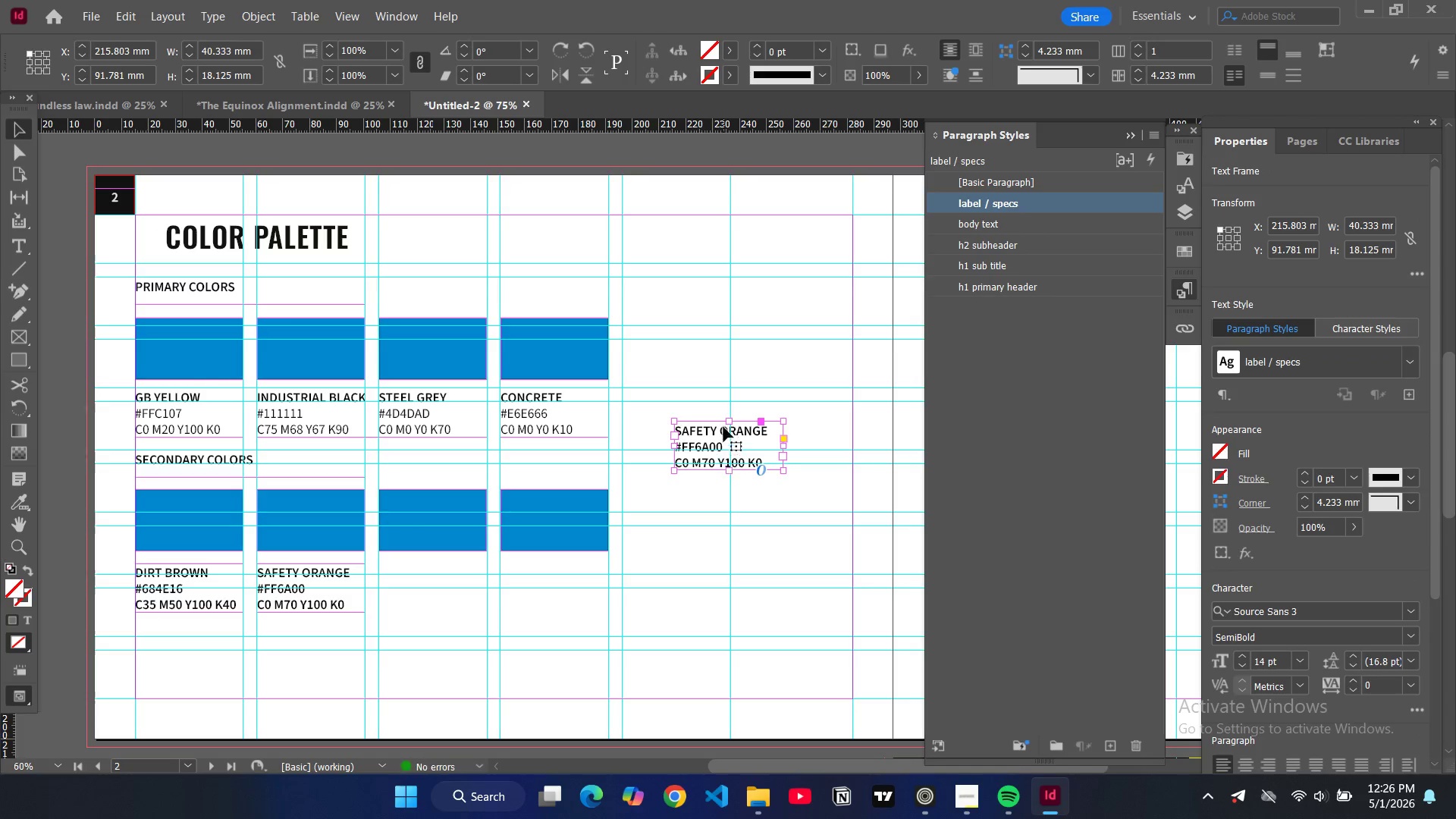 
left_click_drag(start_coordinate=[721, 437], to_coordinate=[426, 582])
 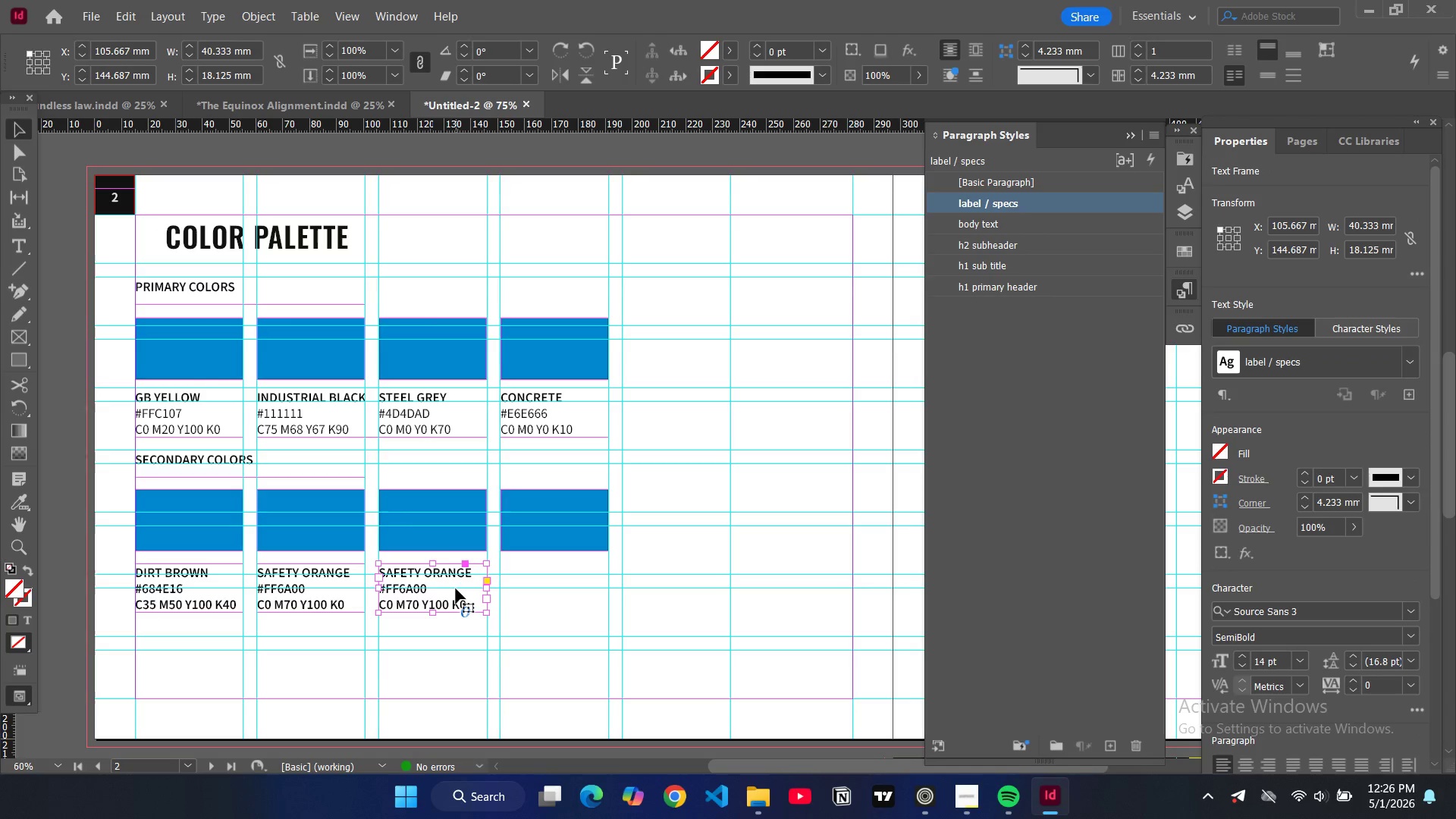 
key(Control+V)
 